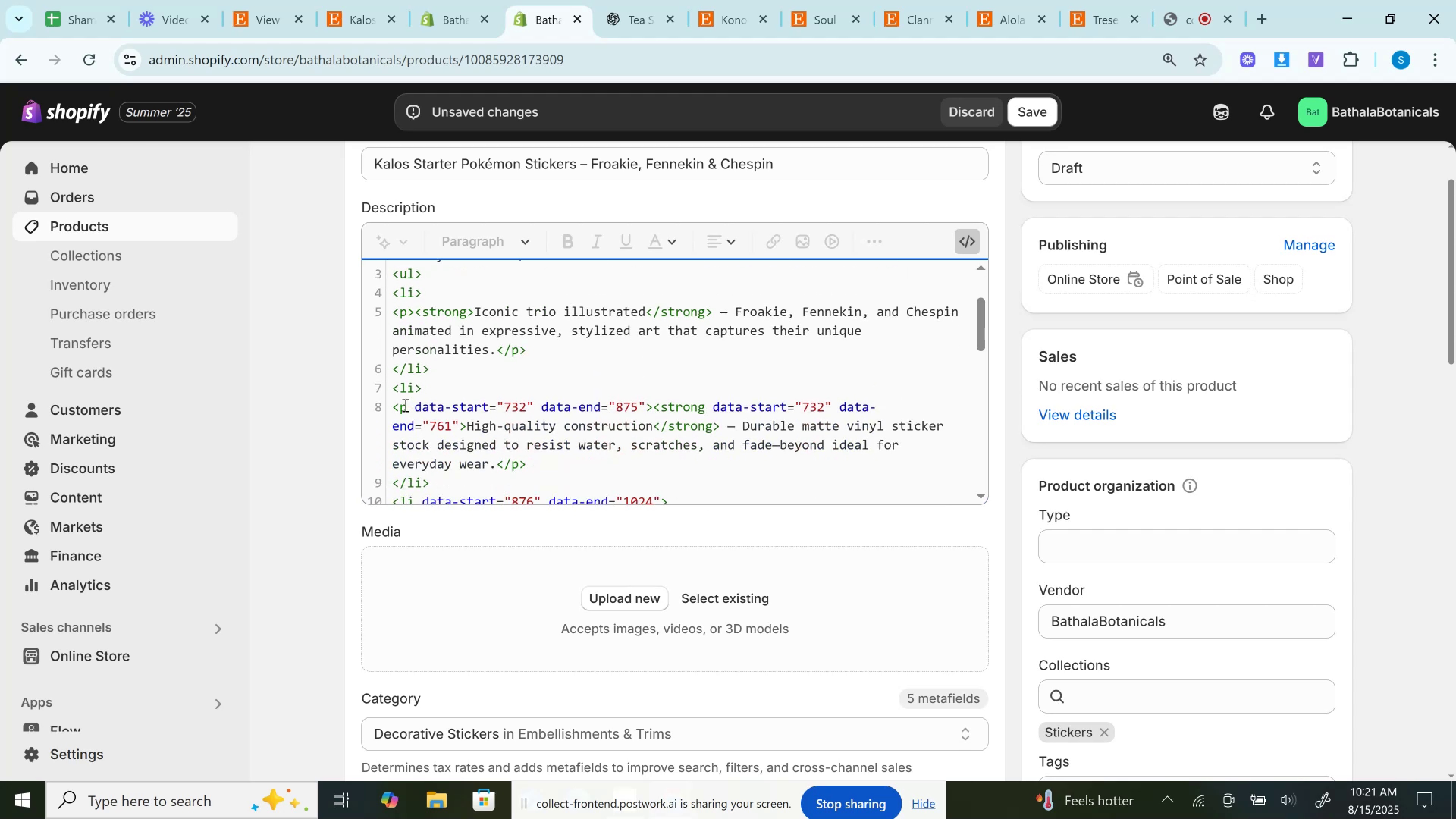 
left_click_drag(start_coordinate=[409, 401], to_coordinate=[648, 402])
 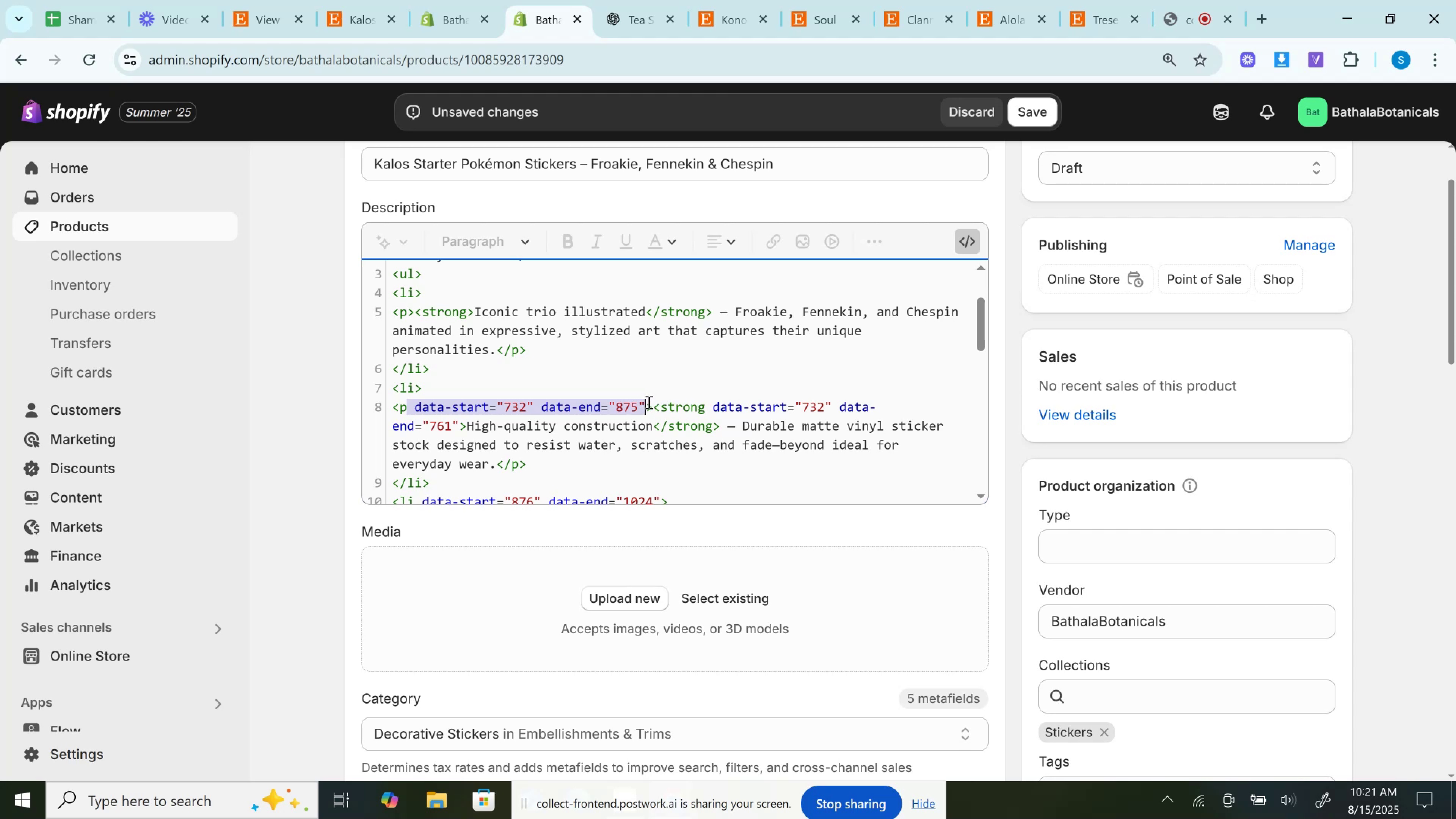 
key(Backspace)
 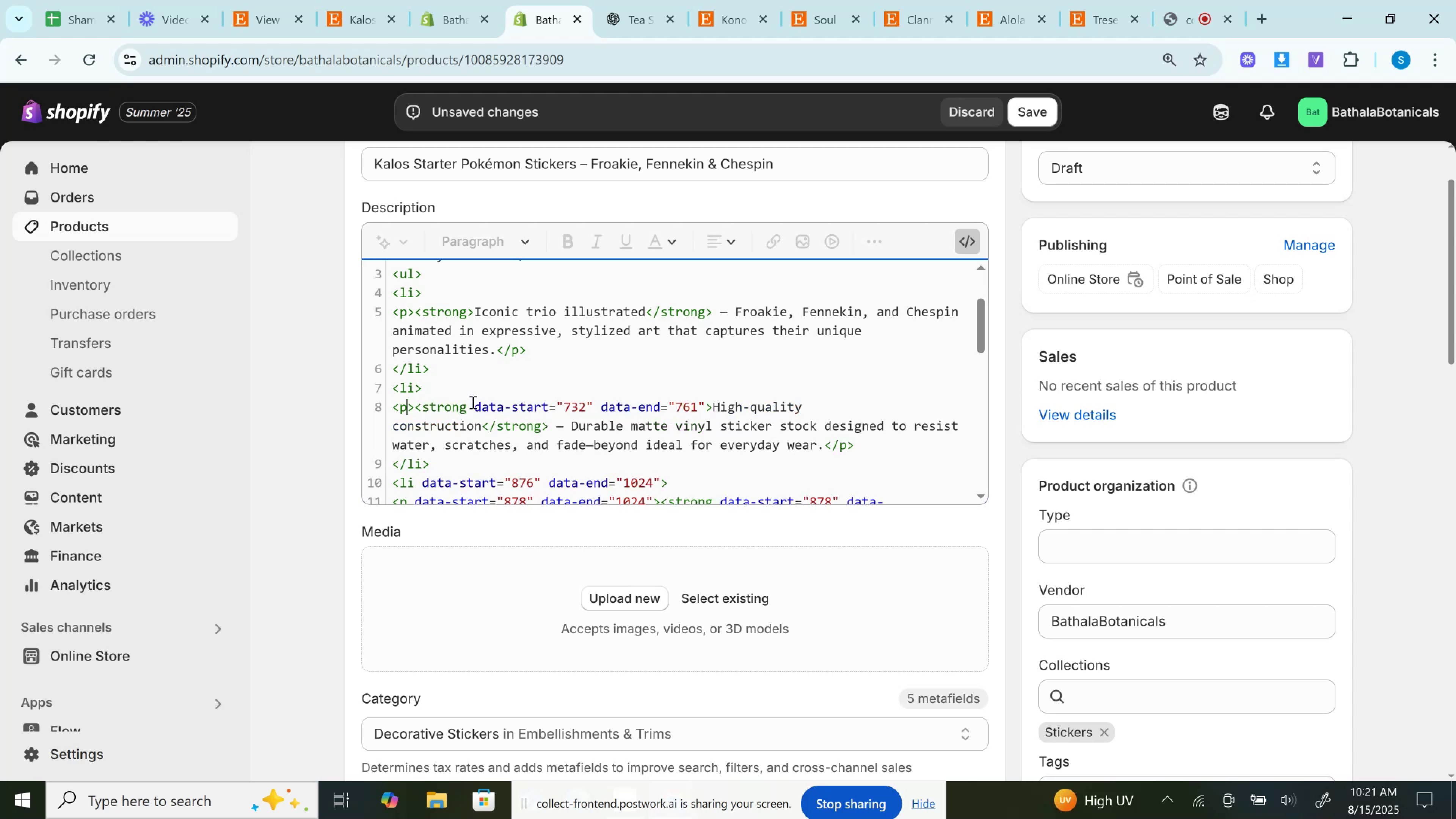 
left_click_drag(start_coordinate=[471, 411], to_coordinate=[707, 408])
 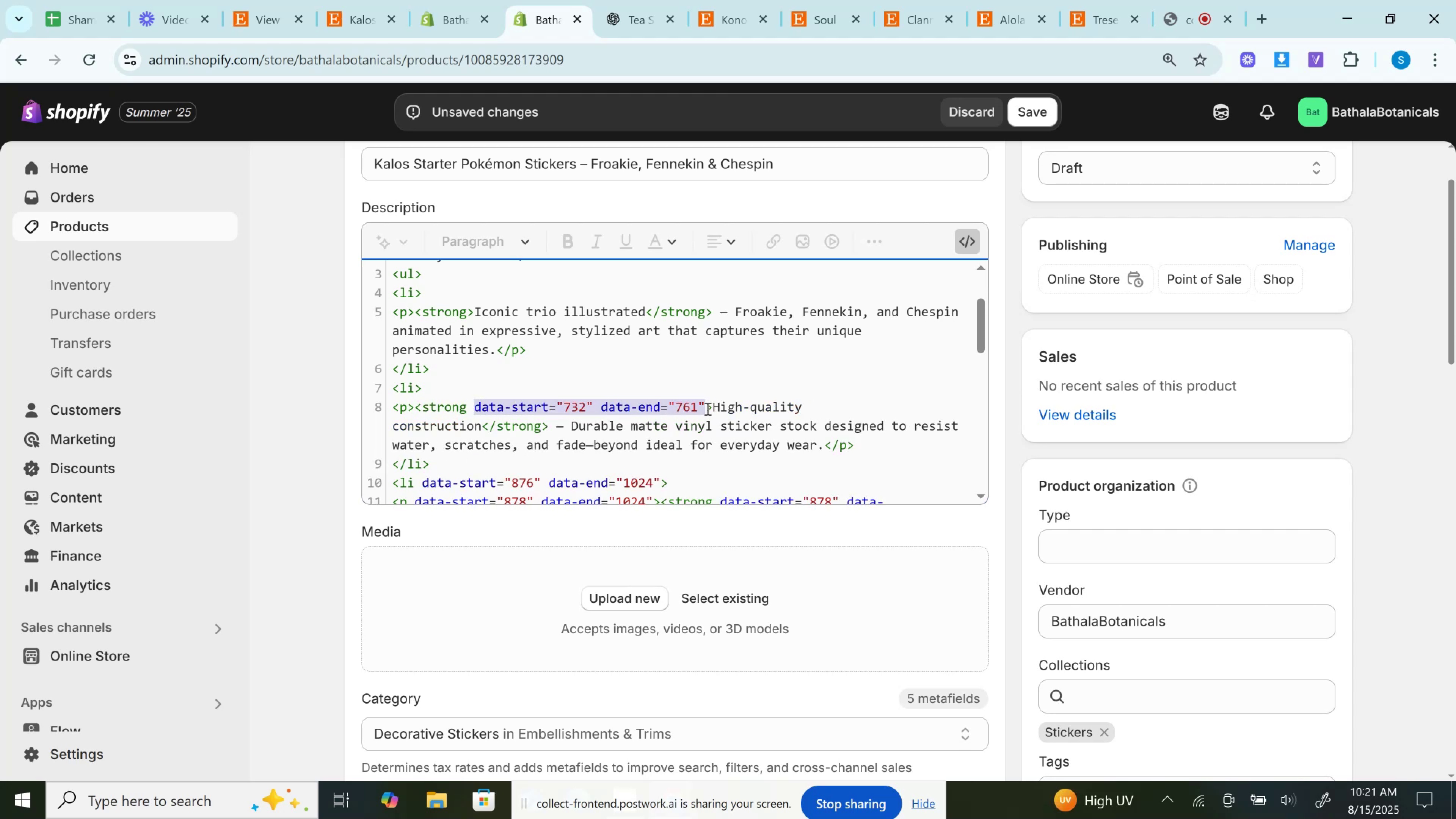 
key(Backspace)
 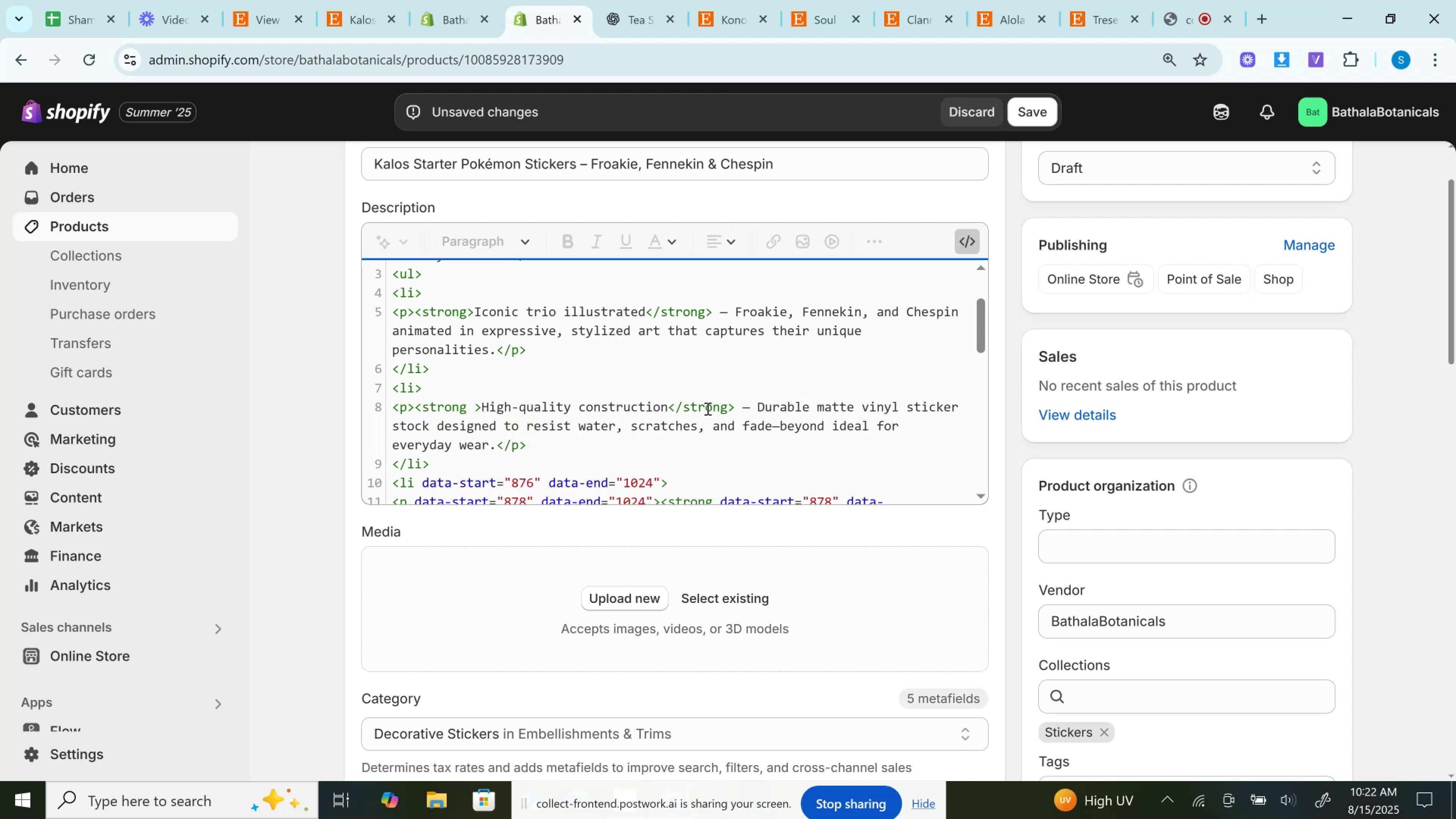 
key(Backspace)
 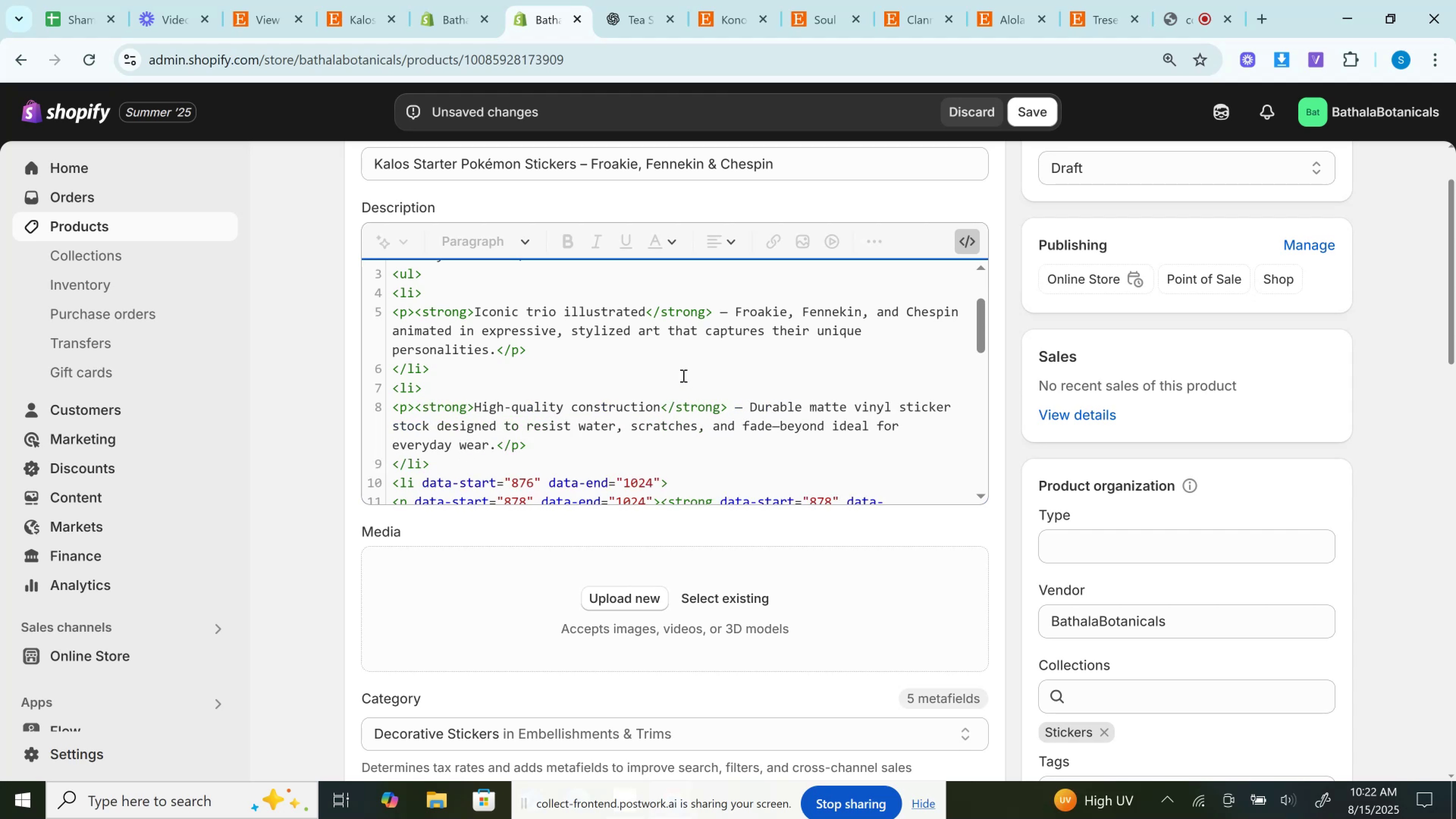 
scroll: coordinate [599, 414], scroll_direction: down, amount: 1.0
 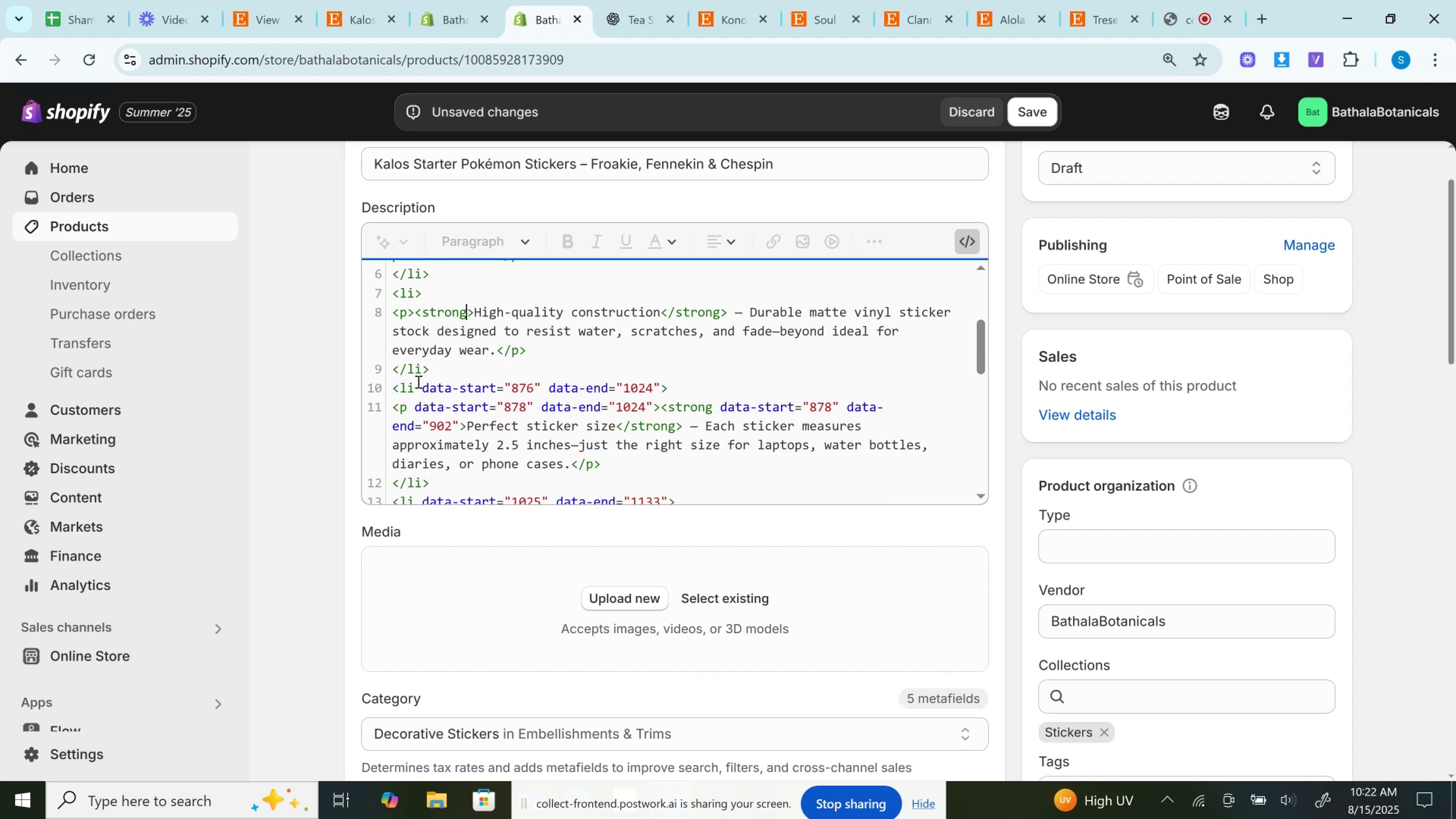 
left_click_drag(start_coordinate=[412, 381], to_coordinate=[663, 381])
 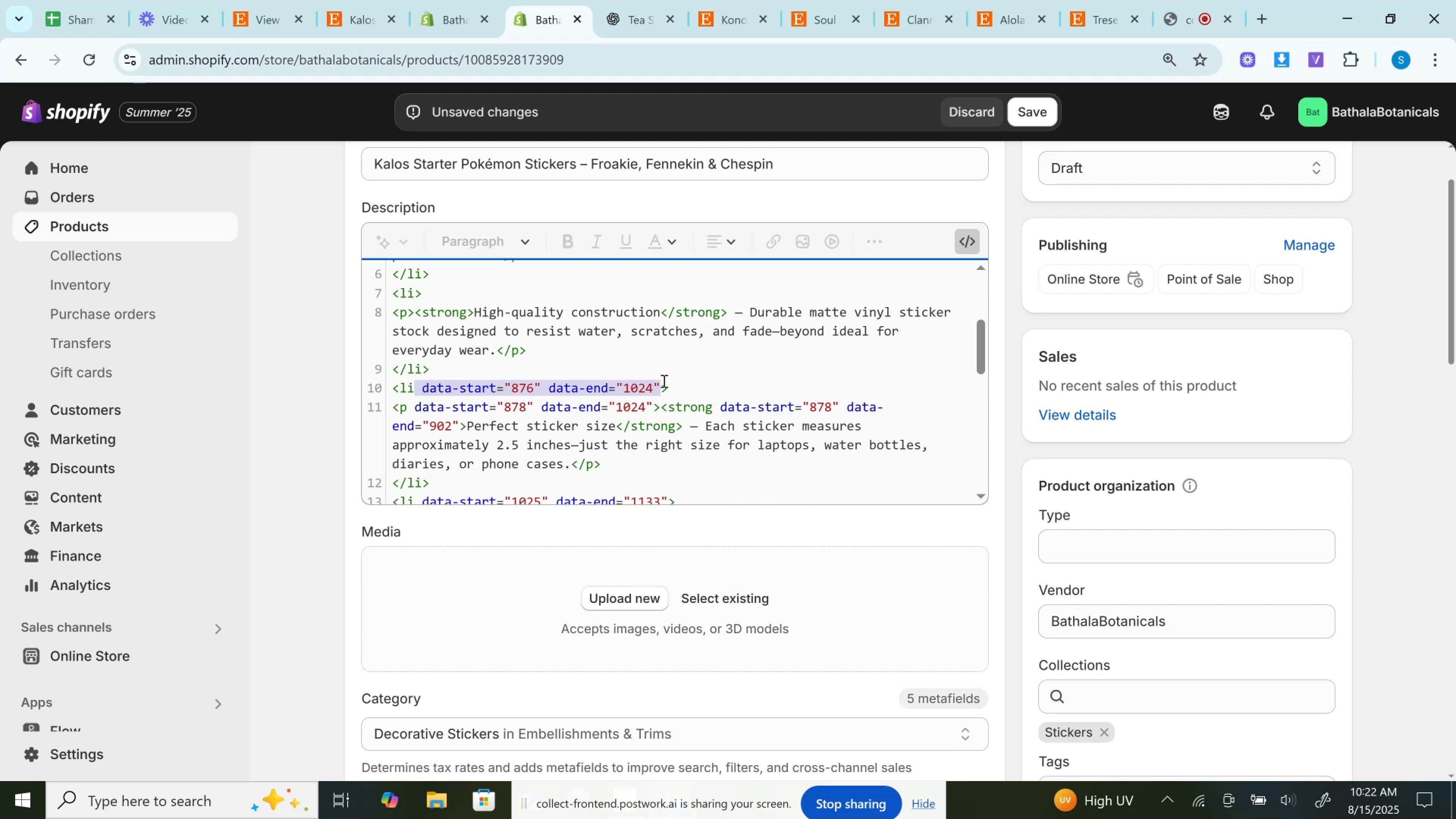 
key(Backspace)
 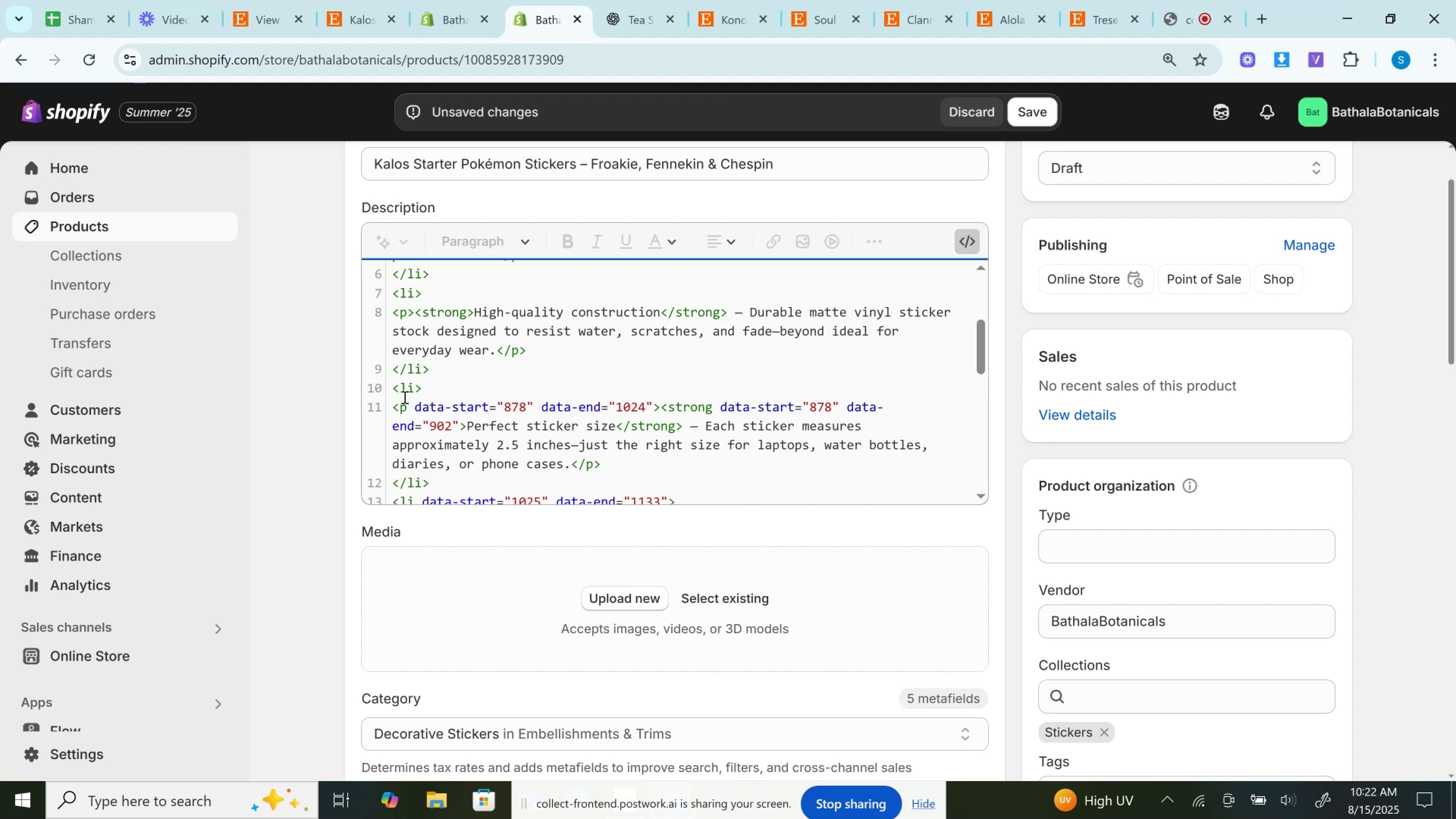 
left_click_drag(start_coordinate=[410, 405], to_coordinate=[651, 404])
 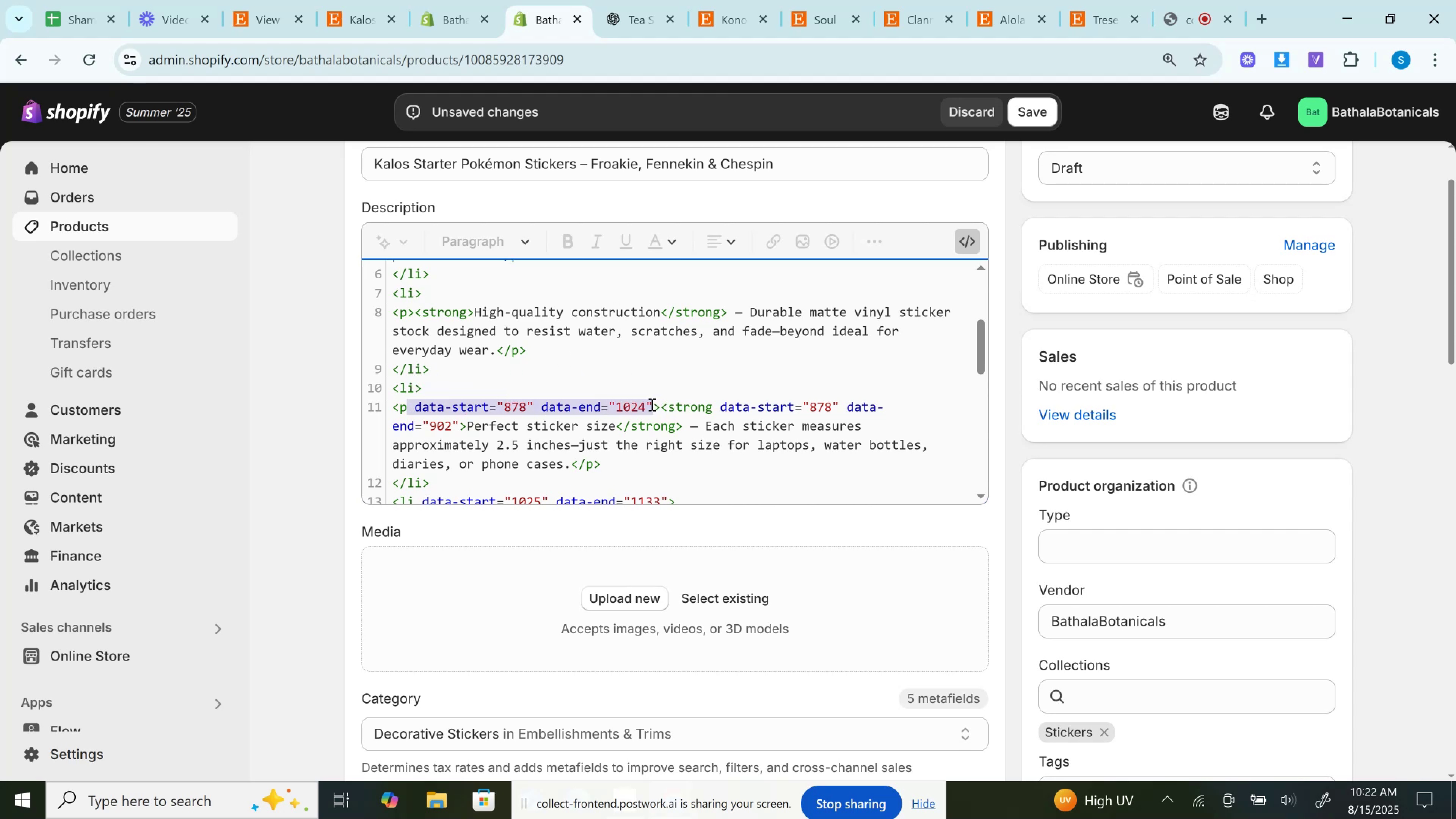 
key(Backspace)
 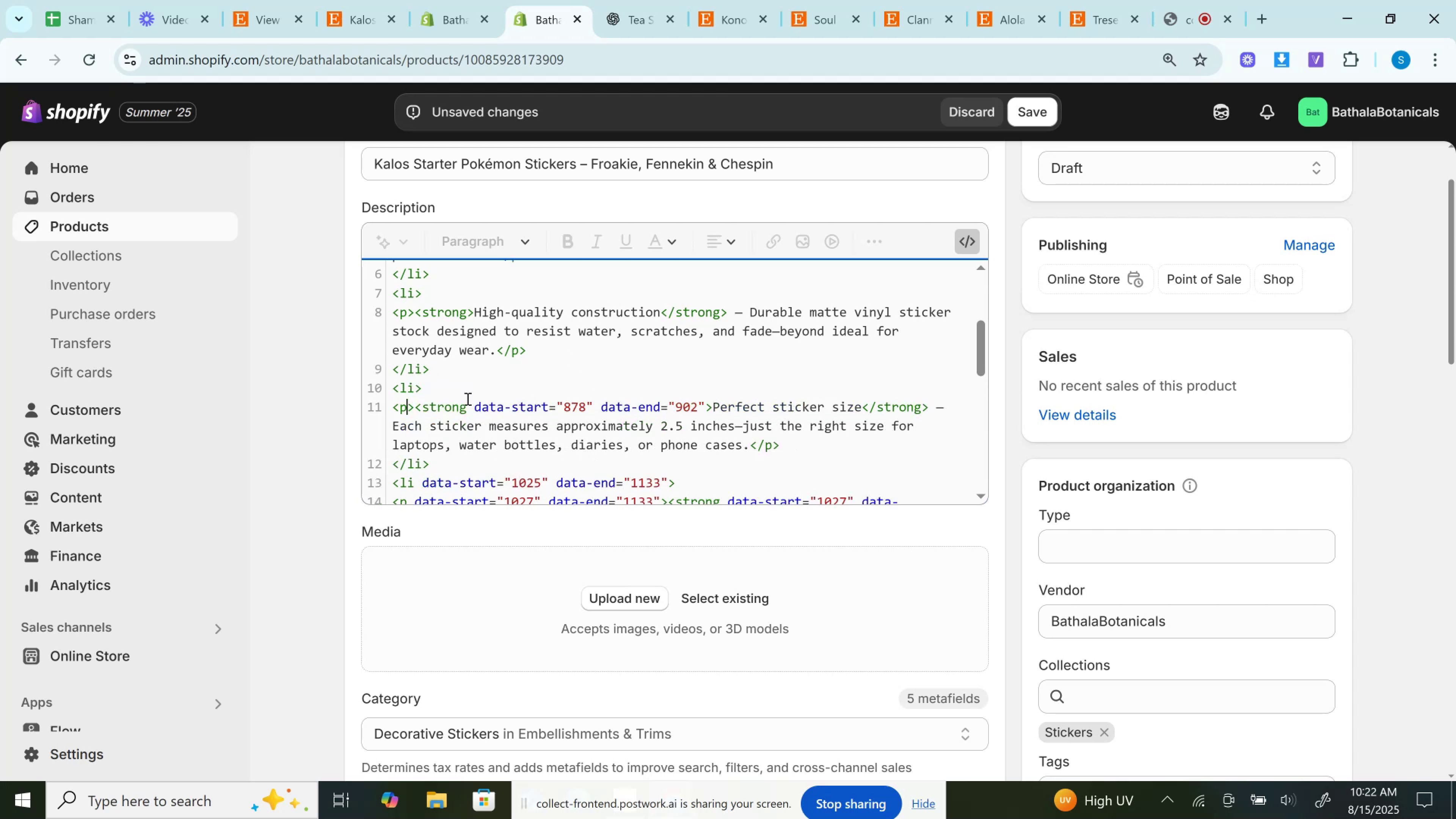 
left_click_drag(start_coordinate=[468, 404], to_coordinate=[708, 406])
 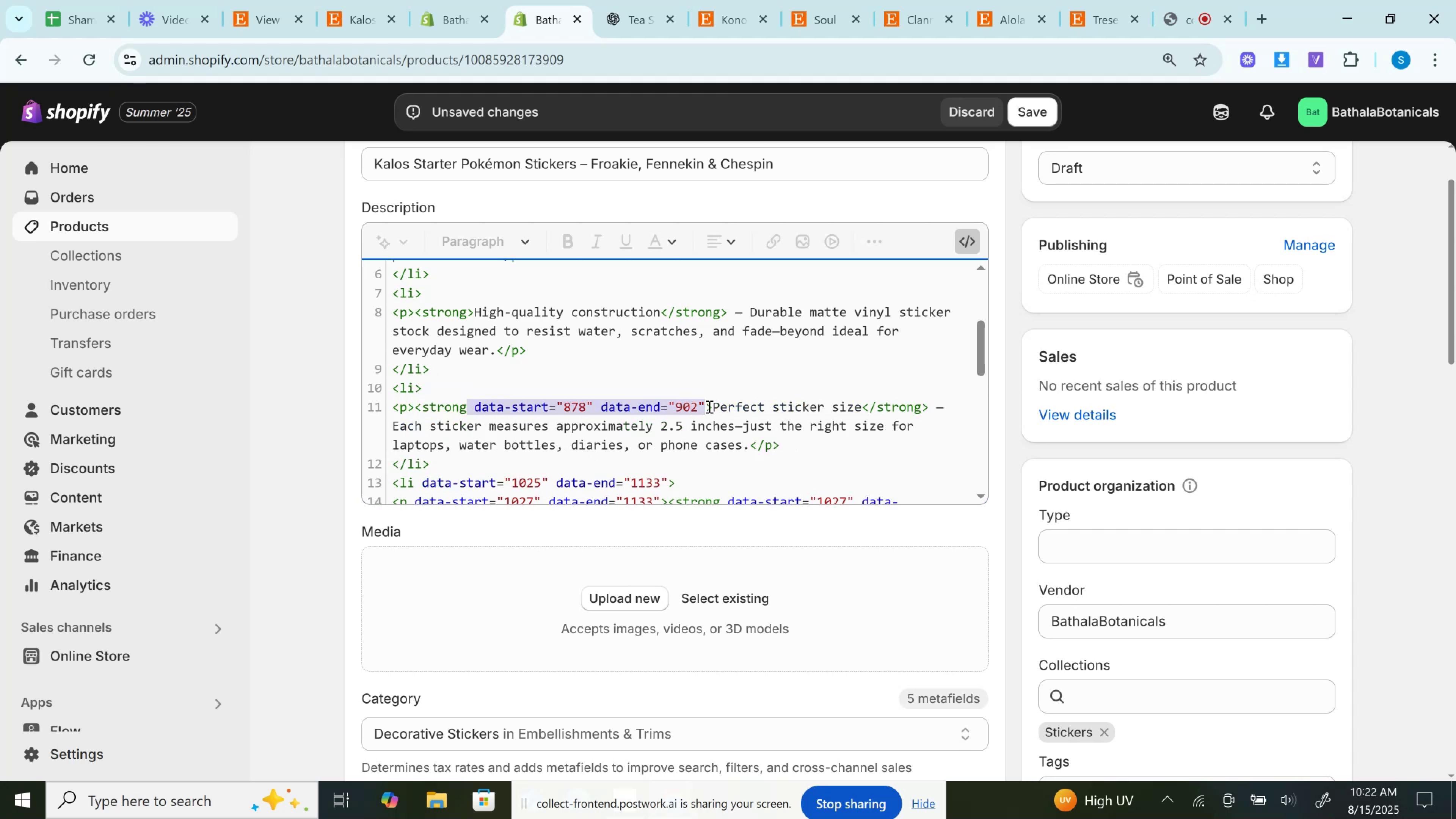 
key(Backspace)
 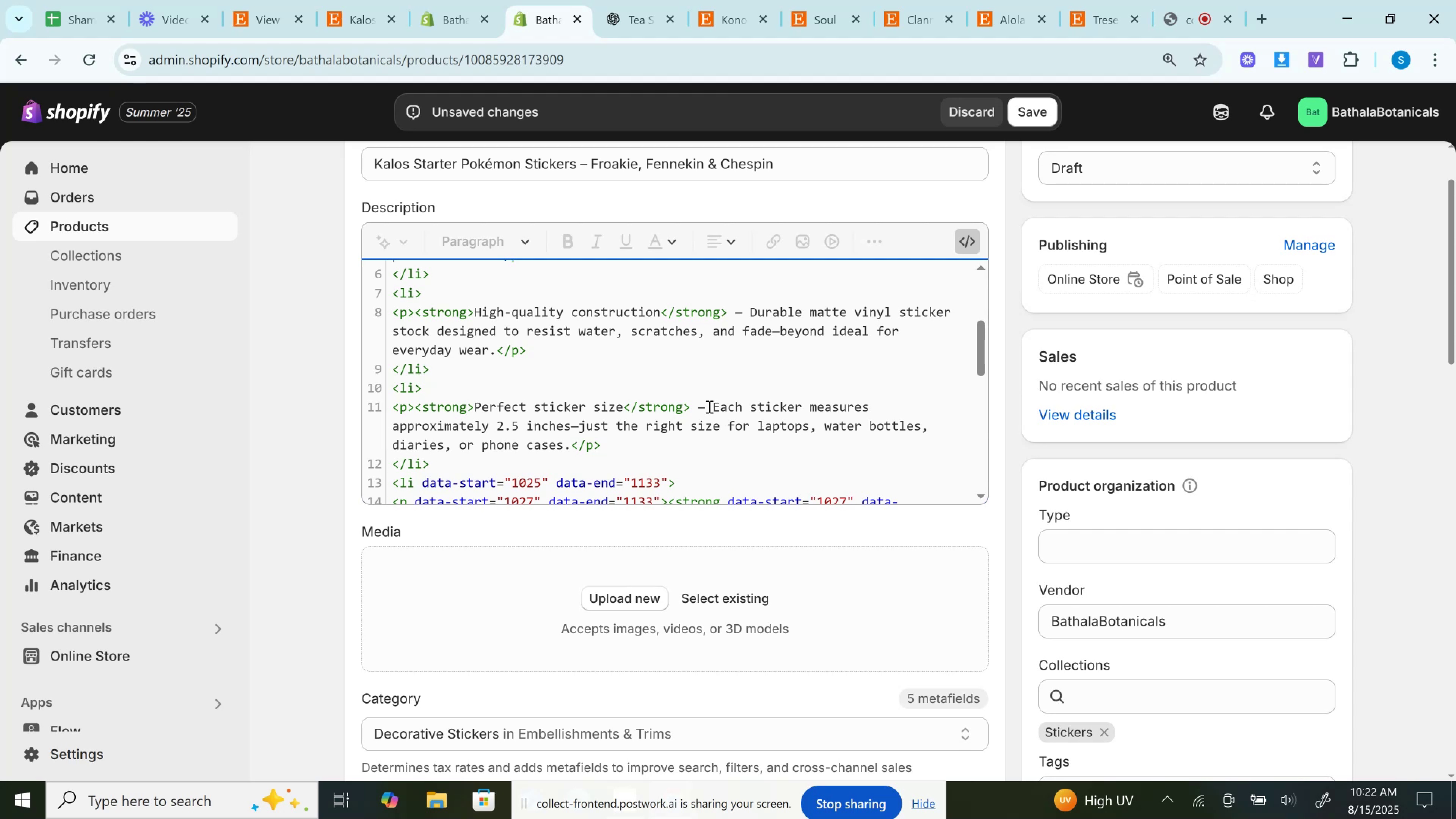 
scroll: coordinate [709, 386], scroll_direction: down, amount: 1.0
 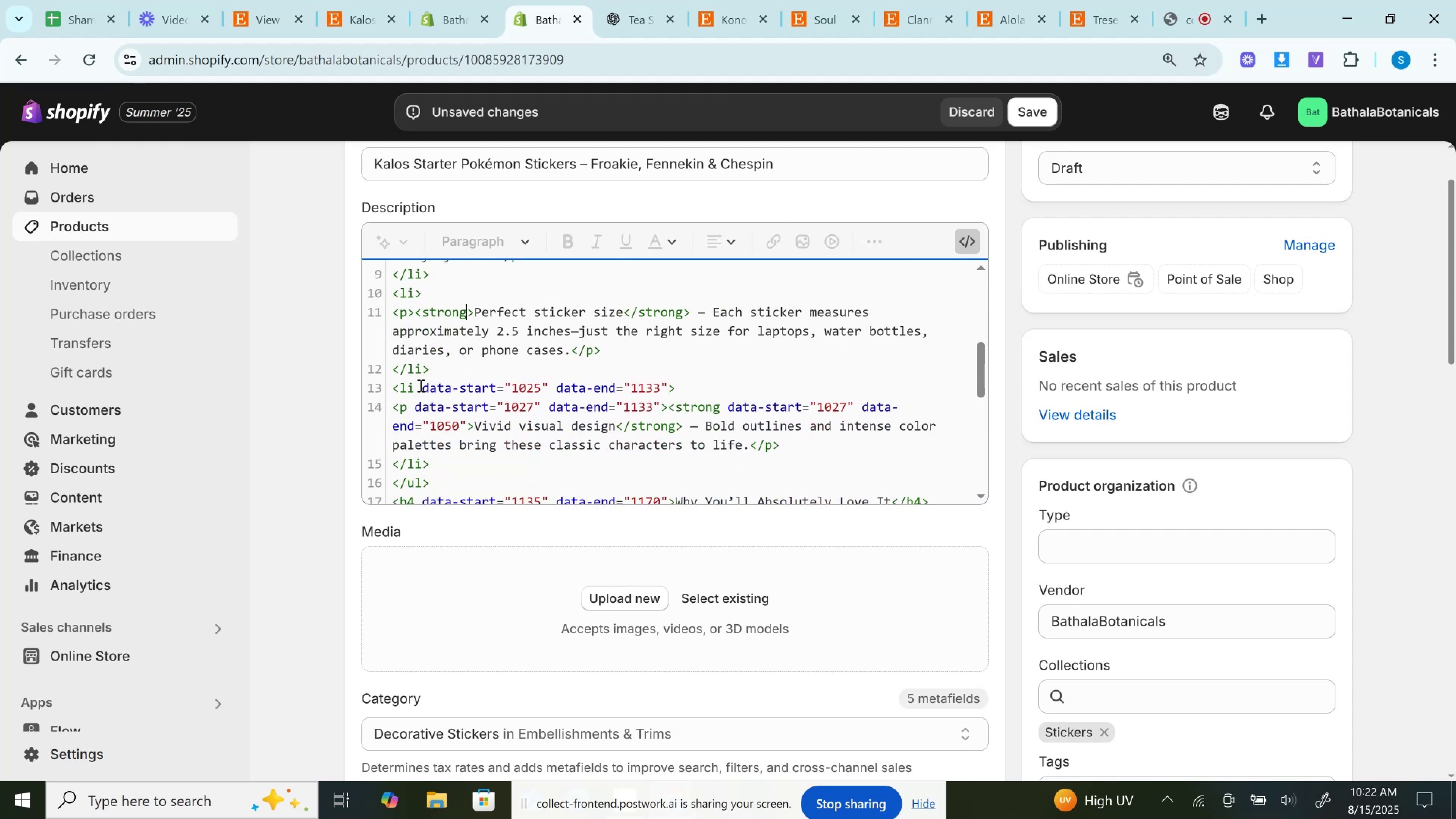 
left_click_drag(start_coordinate=[414, 385], to_coordinate=[668, 385])
 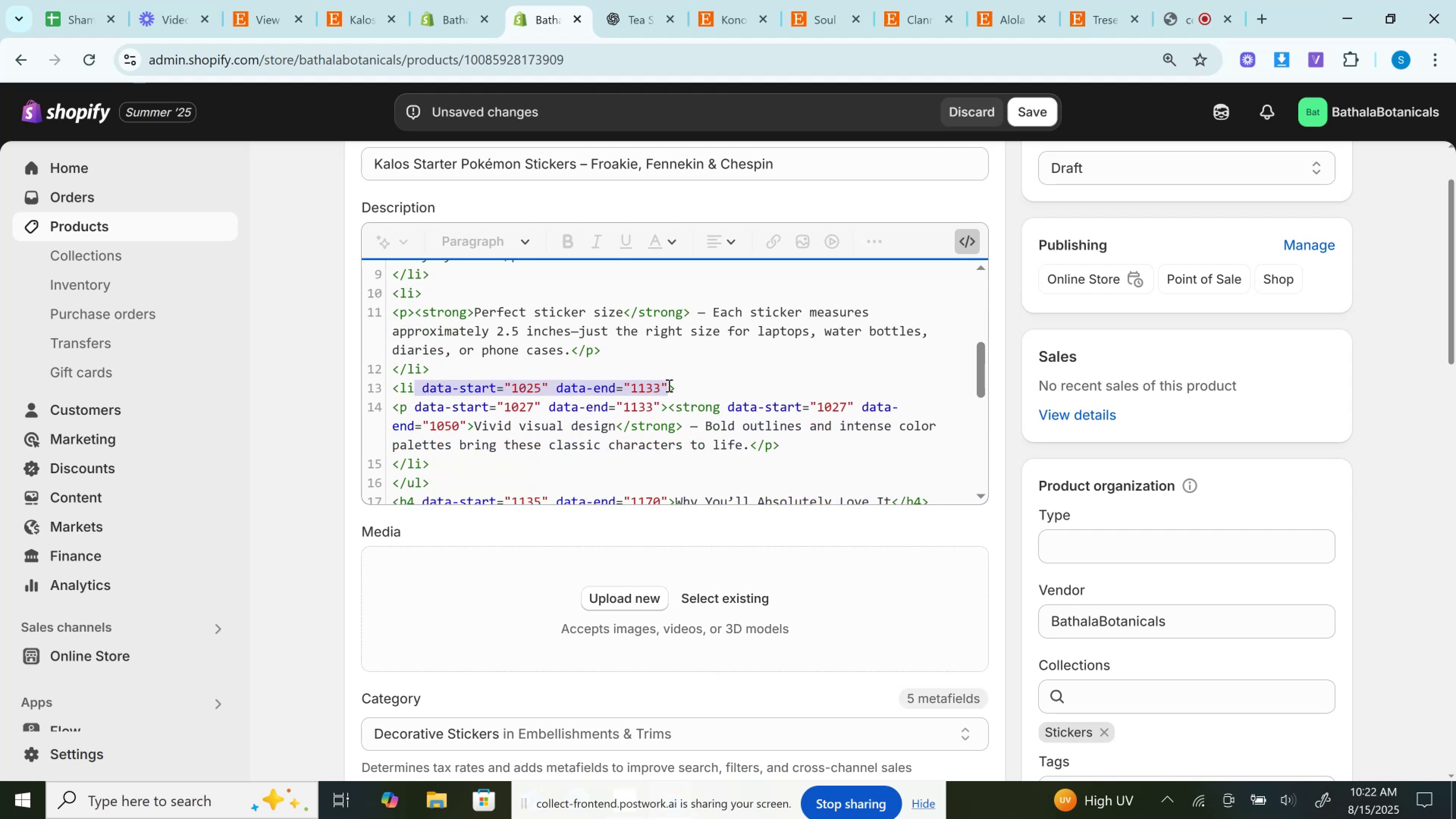 
key(Backspace)
 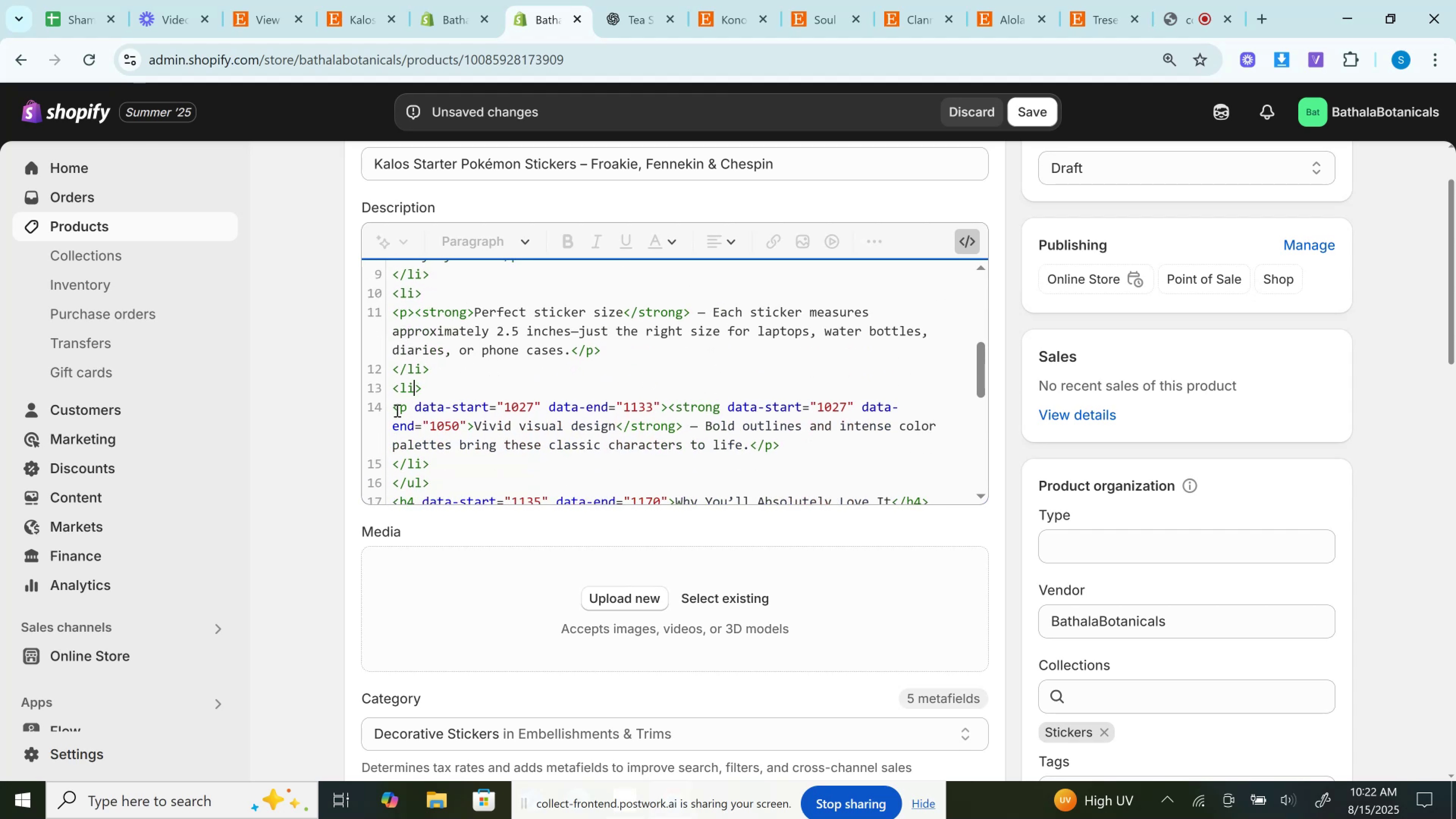 
left_click_drag(start_coordinate=[409, 402], to_coordinate=[661, 399])
 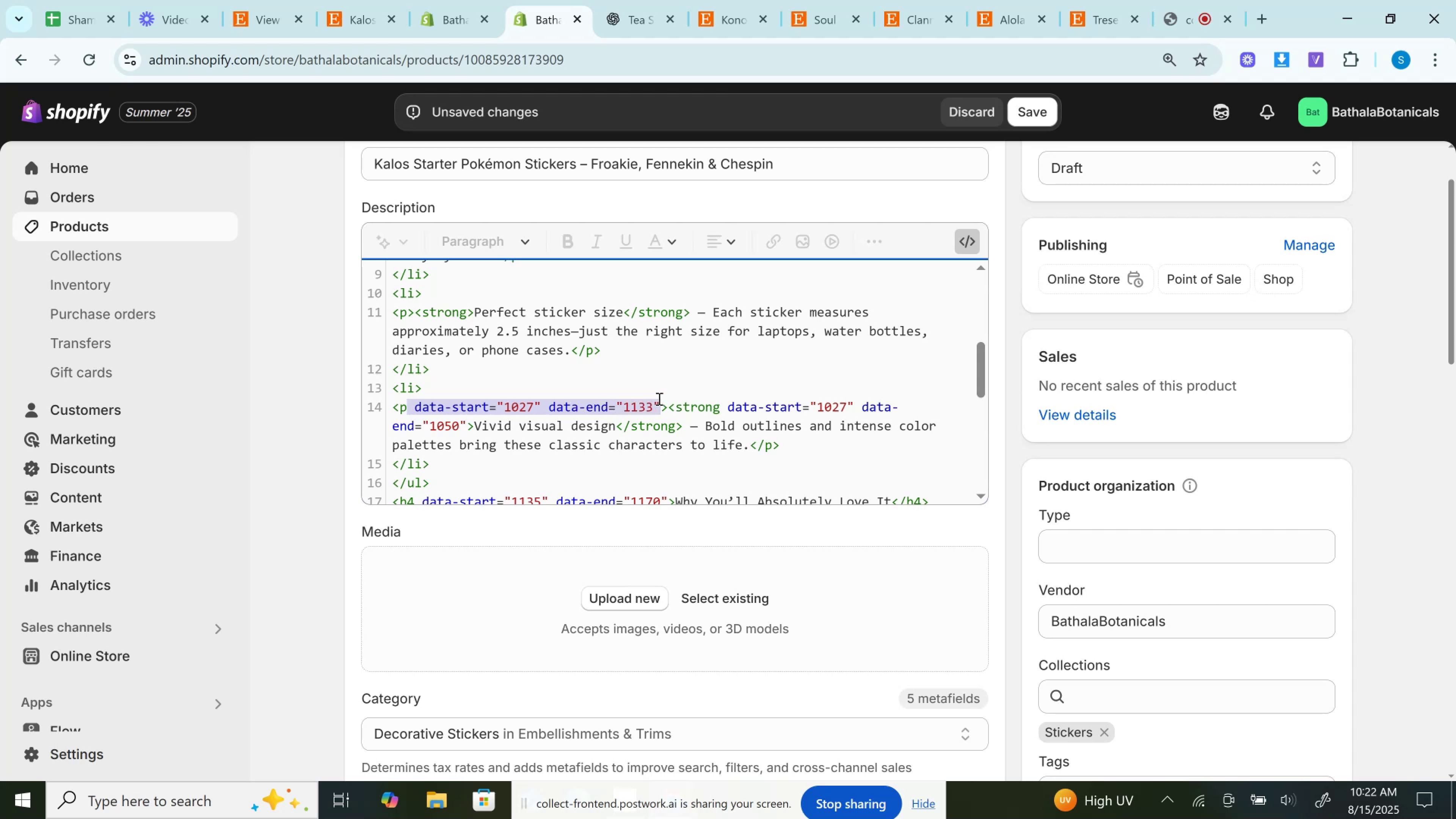 
key(Backspace)
 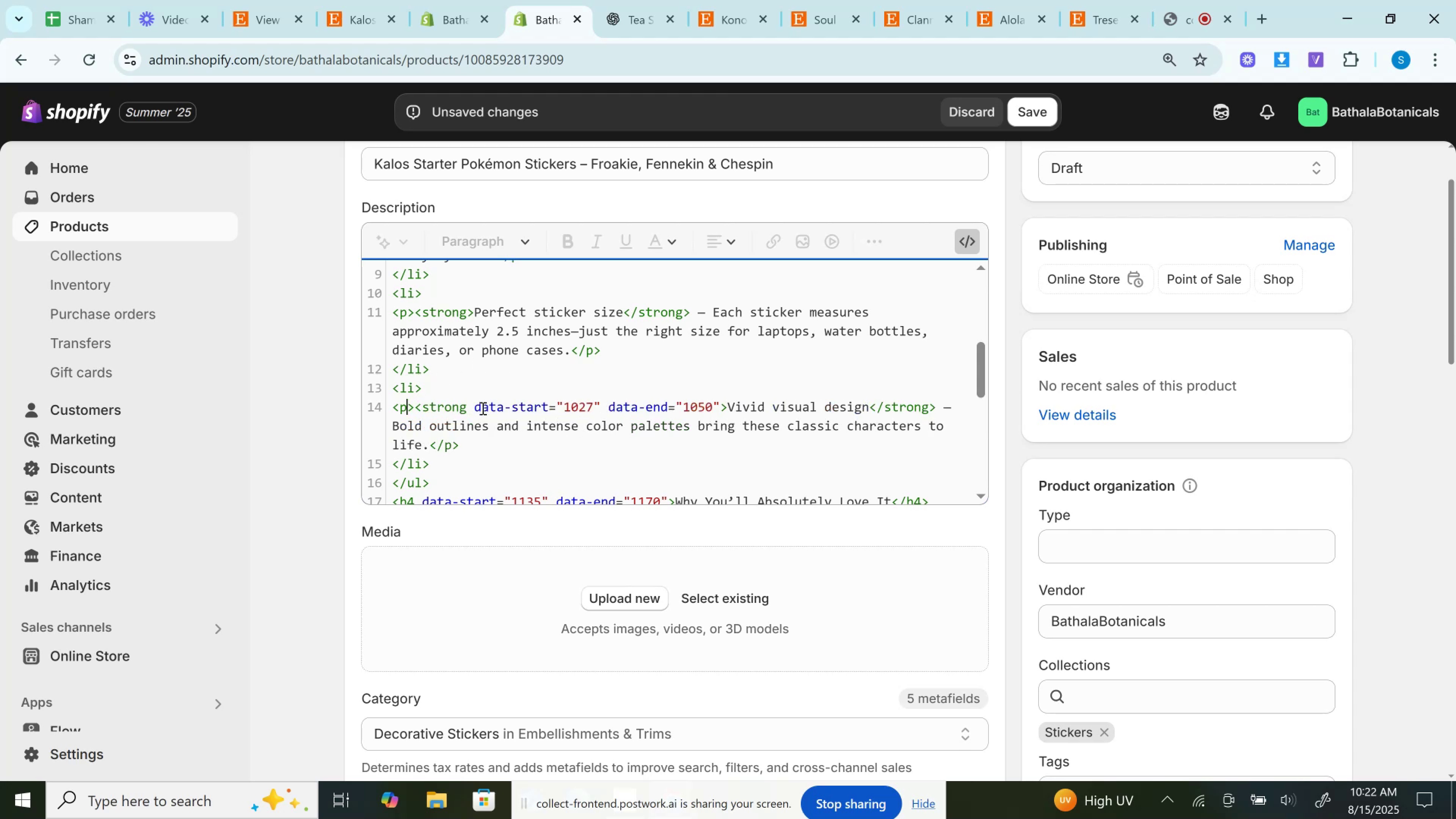 
left_click_drag(start_coordinate=[466, 402], to_coordinate=[720, 400])
 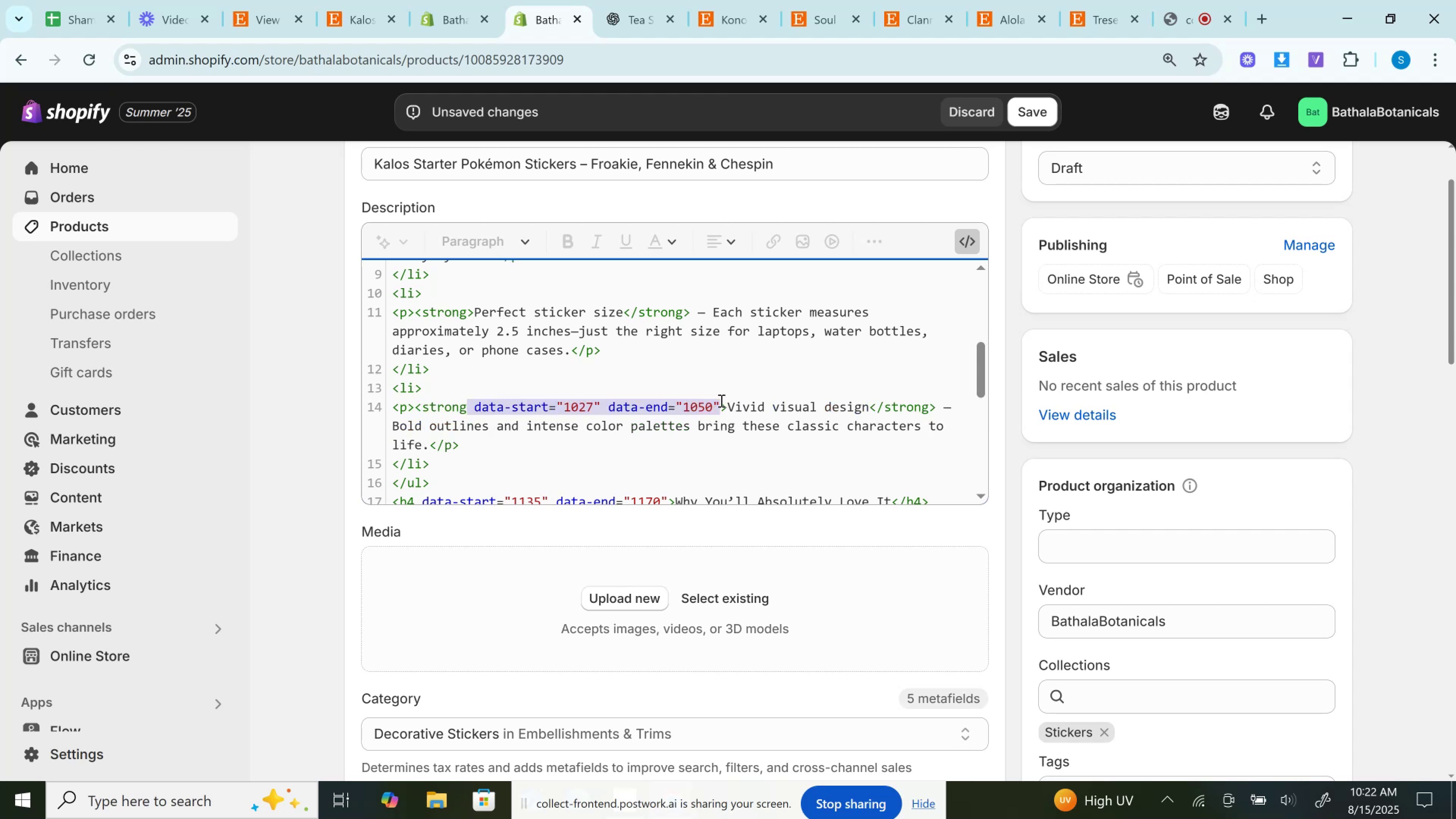 
key(Backspace)
 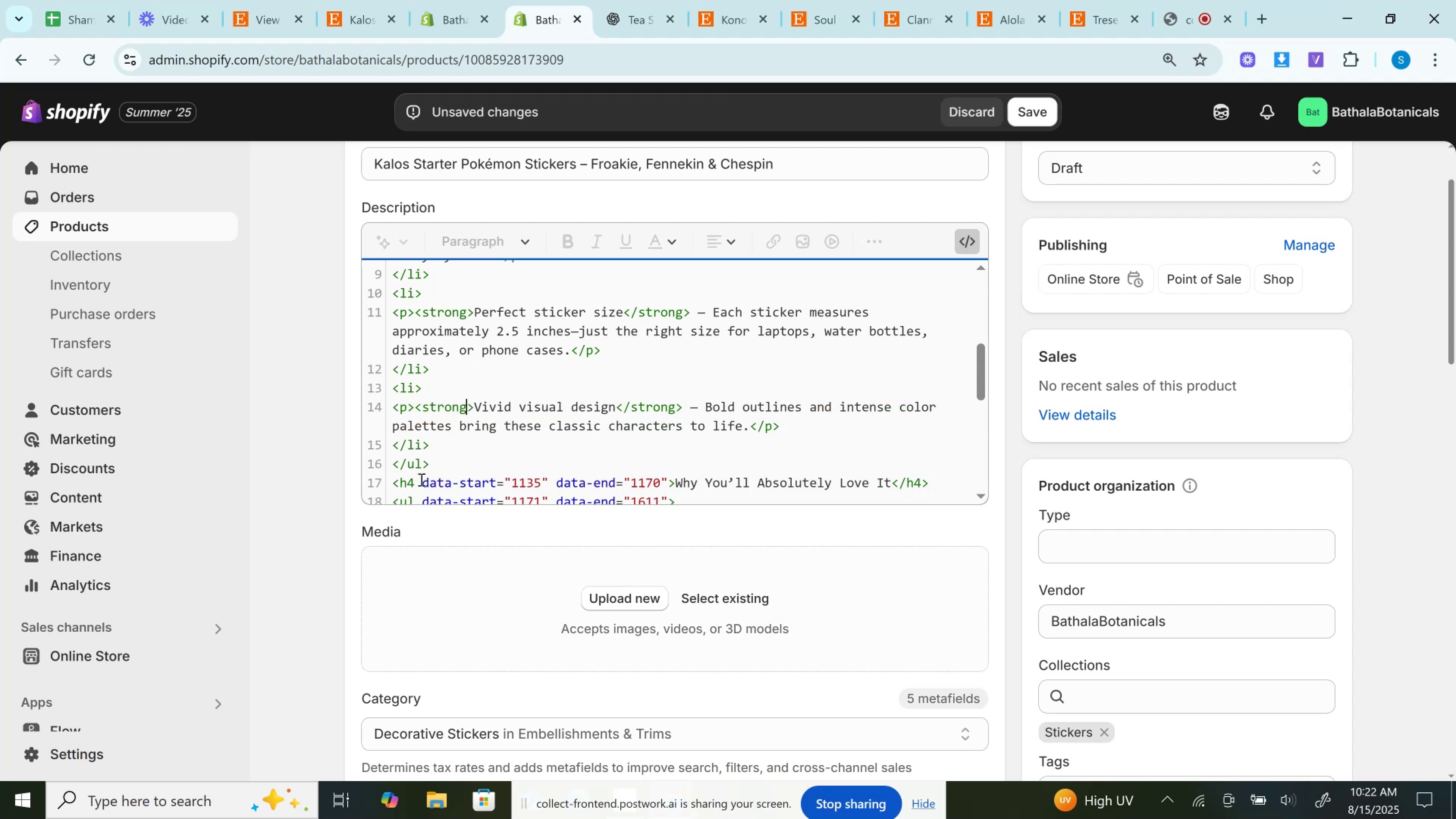 
left_click_drag(start_coordinate=[416, 481], to_coordinate=[672, 482])
 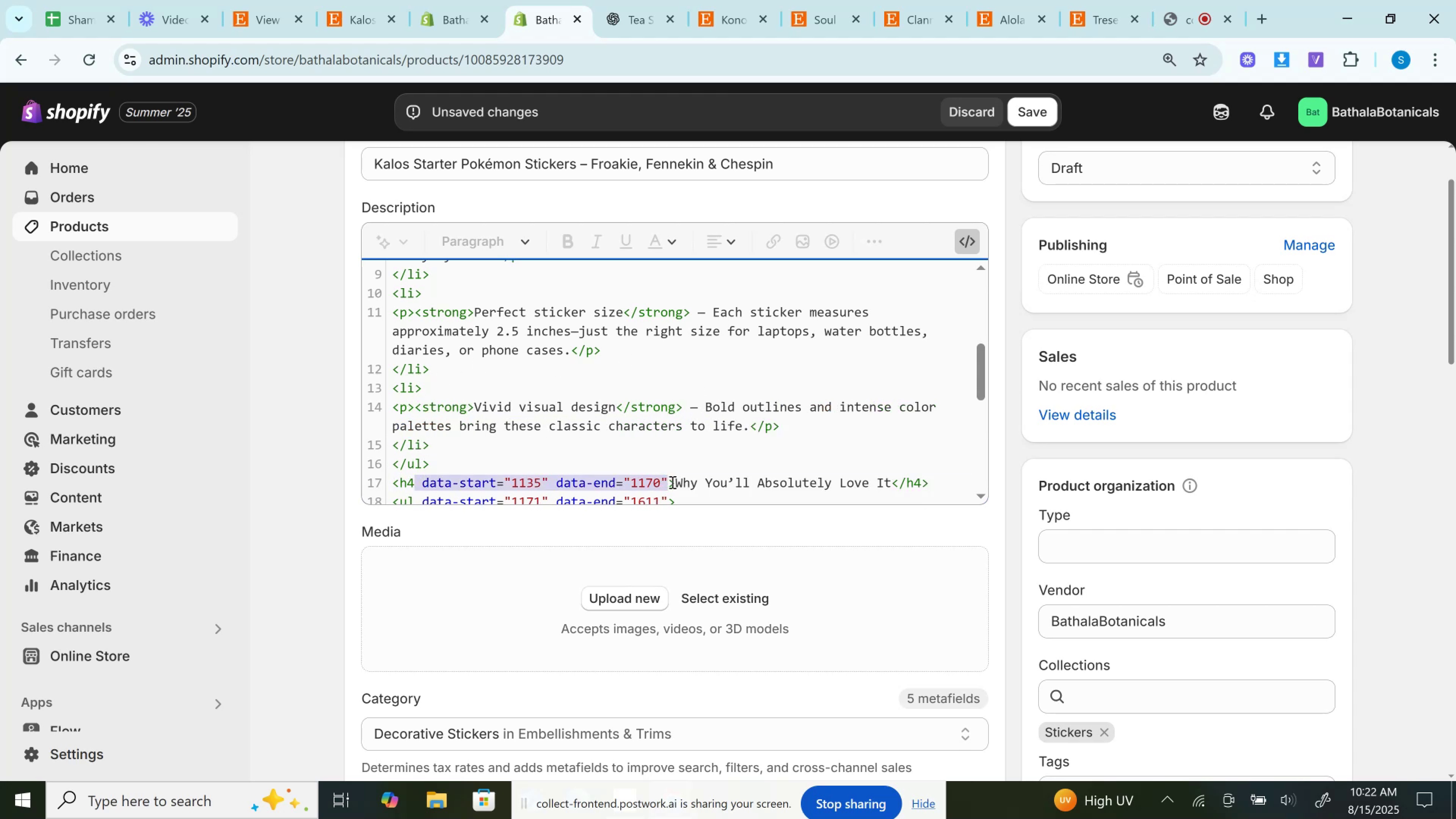 
key(Backspace)
 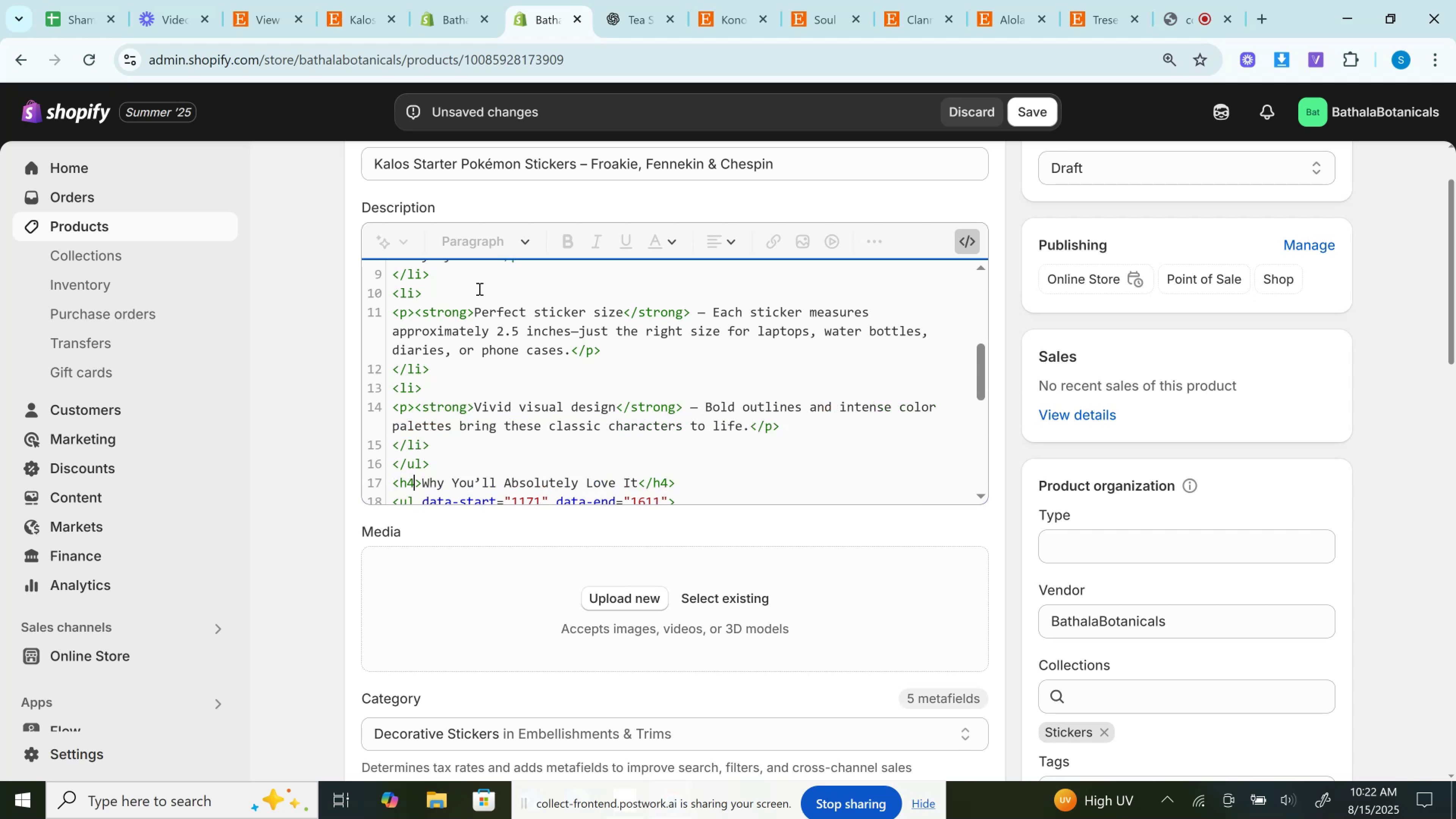 
scroll: coordinate [484, 361], scroll_direction: down, amount: 1.0
 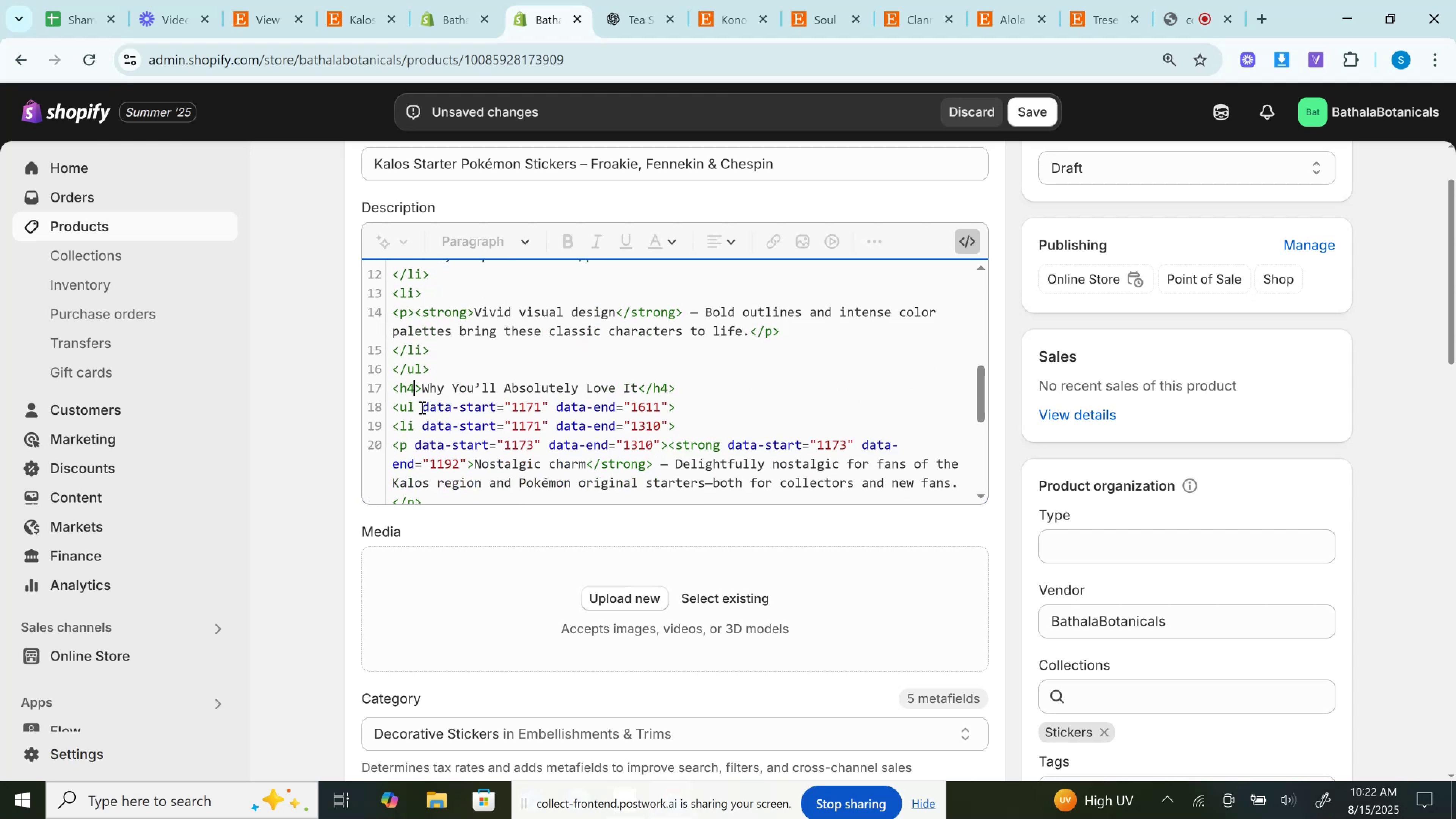 
left_click_drag(start_coordinate=[415, 407], to_coordinate=[667, 403])
 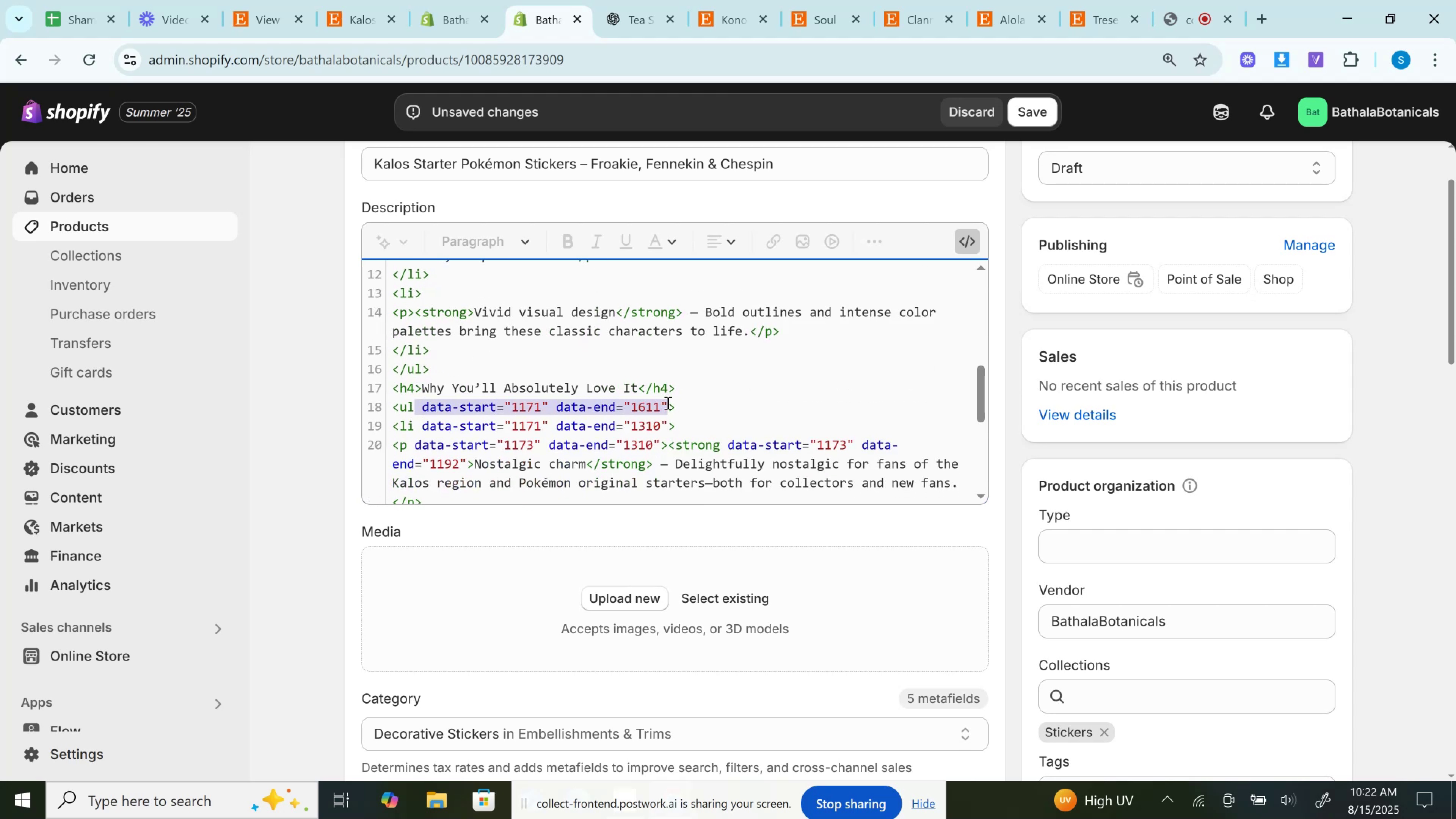 
key(Backspace)
 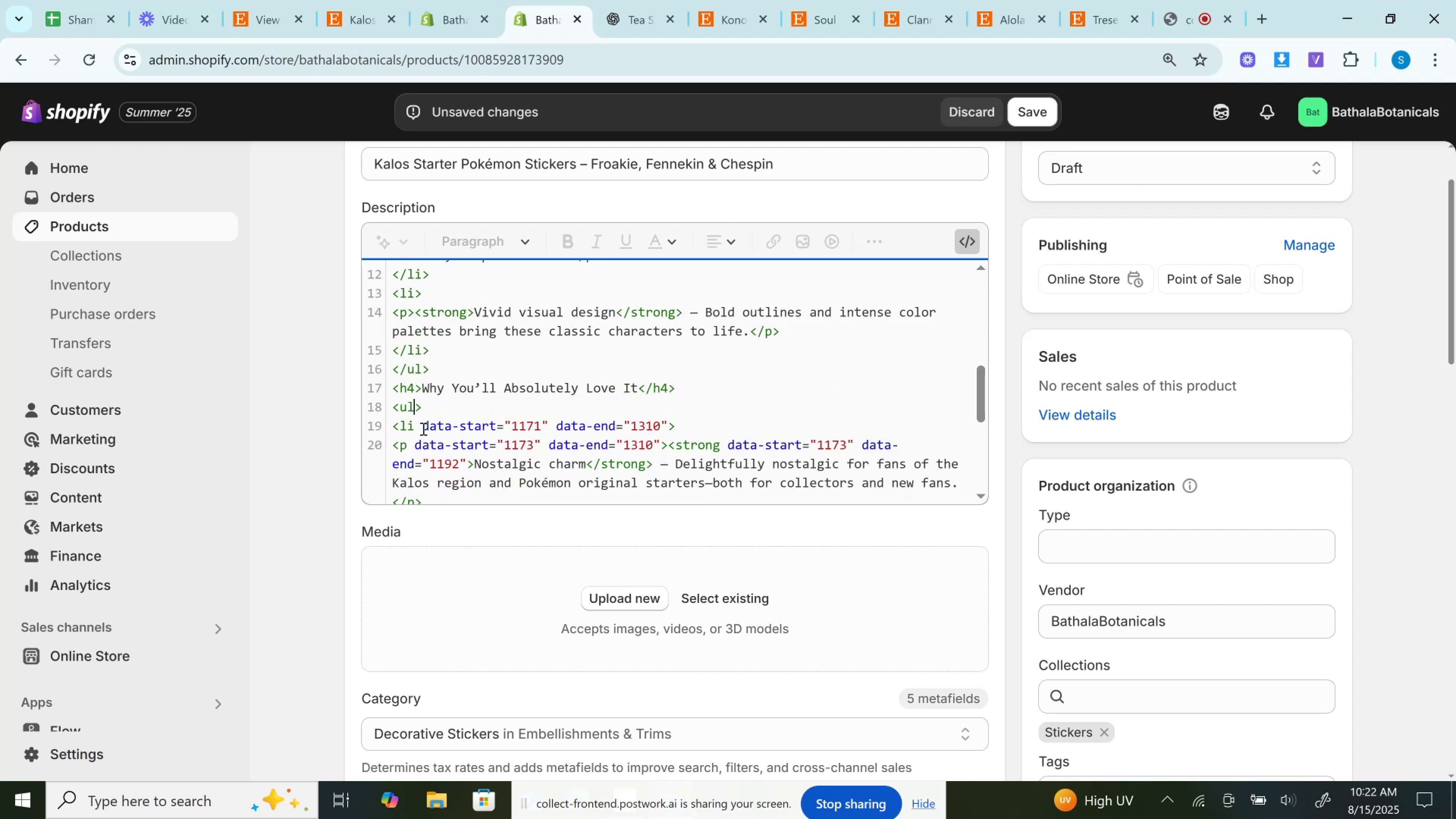 
left_click_drag(start_coordinate=[414, 424], to_coordinate=[664, 419])
 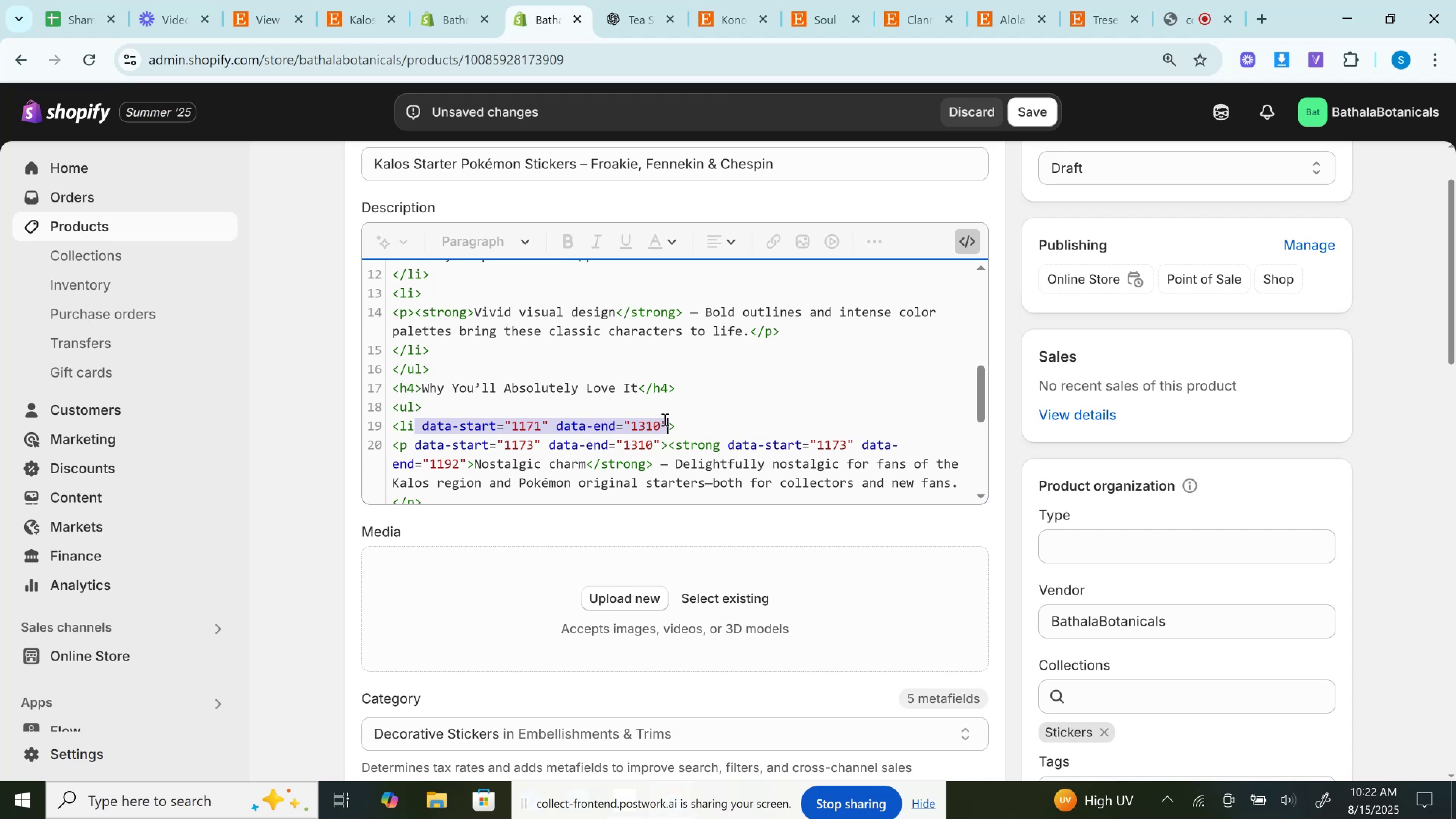 
key(Backspace)
 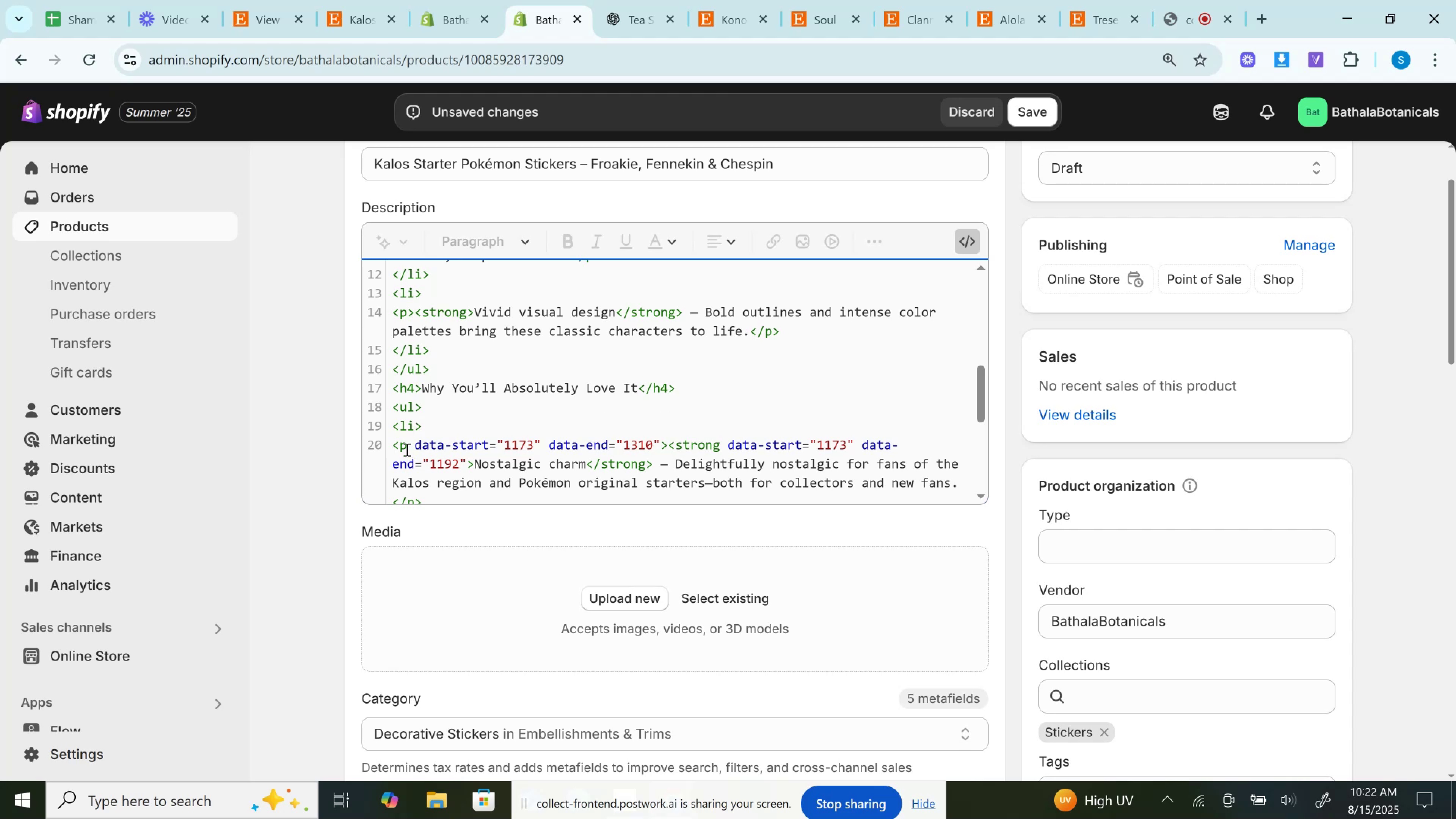 
left_click_drag(start_coordinate=[410, 444], to_coordinate=[660, 443])
 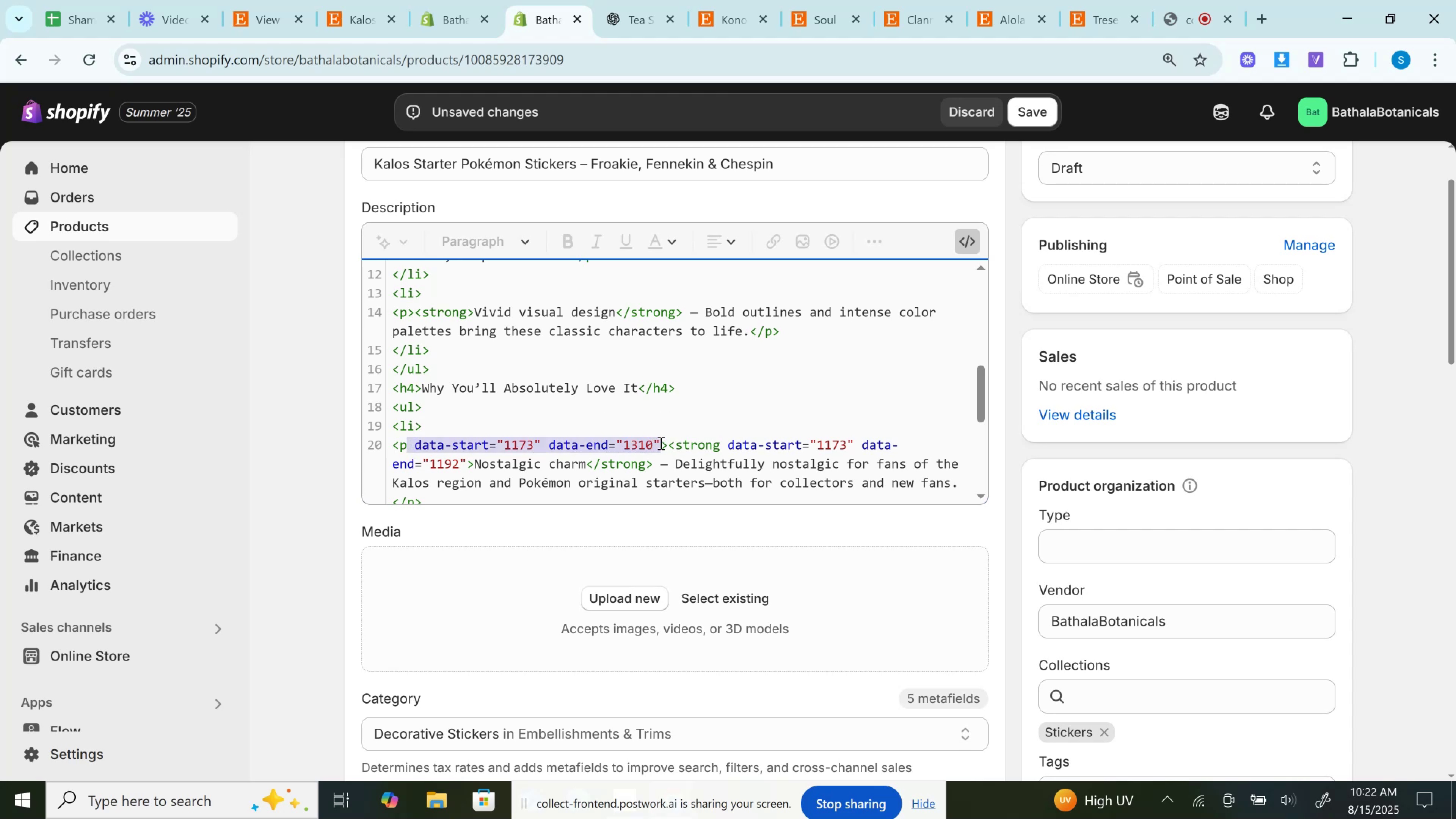 
key(Backspace)
 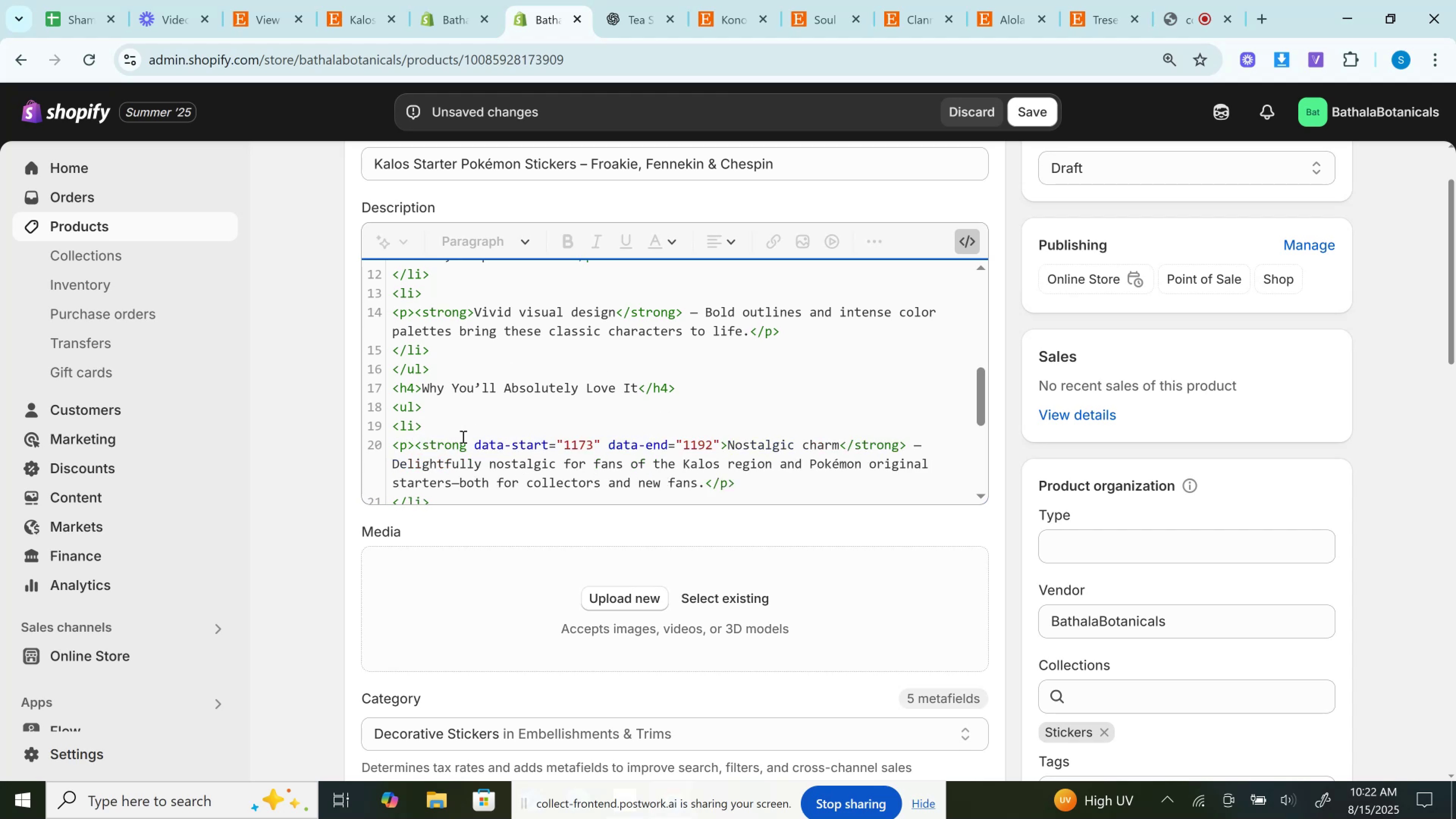 
left_click_drag(start_coordinate=[468, 442], to_coordinate=[720, 443])
 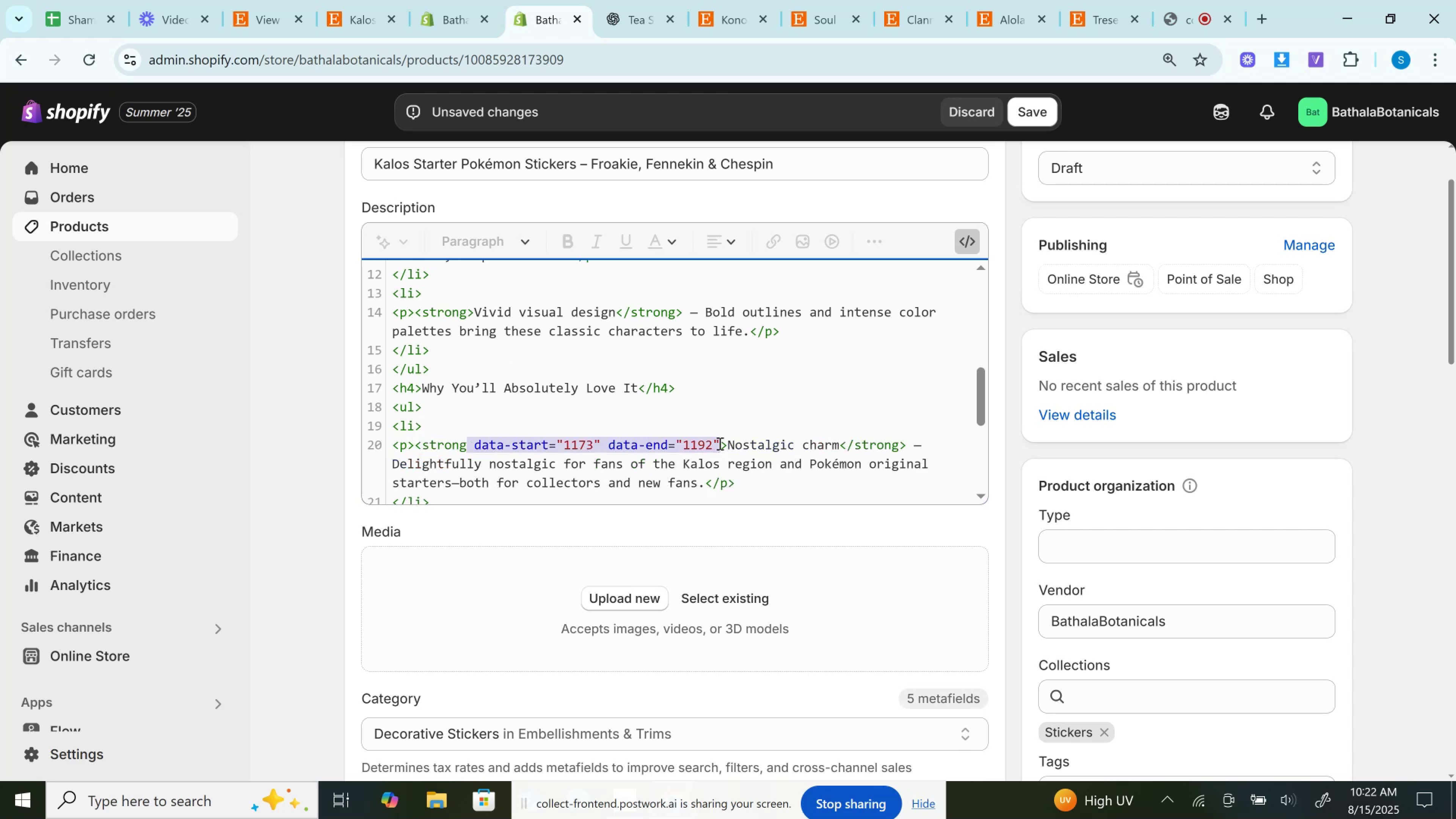 
key(Backspace)
 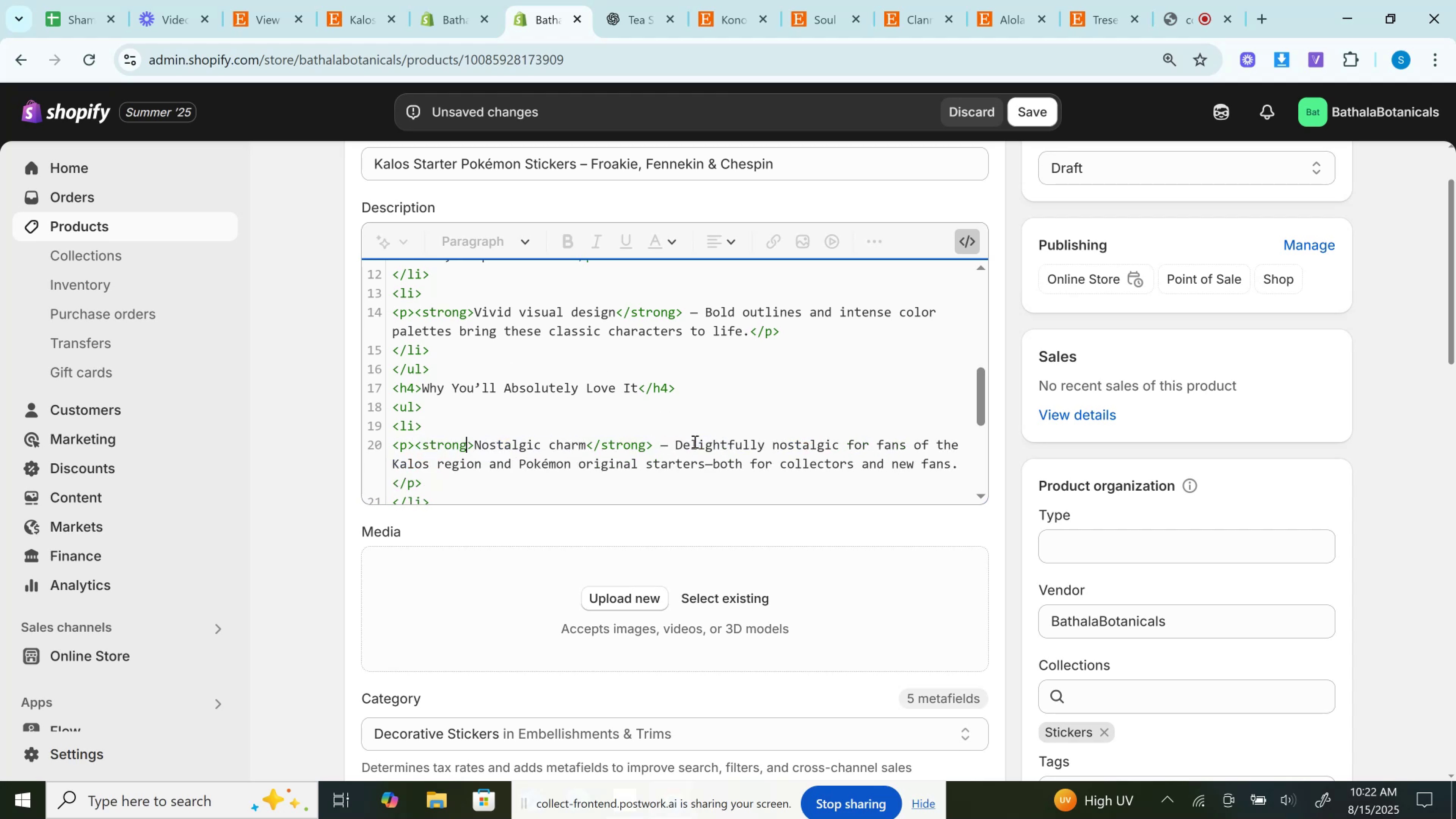 
scroll: coordinate [607, 447], scroll_direction: down, amount: 1.0
 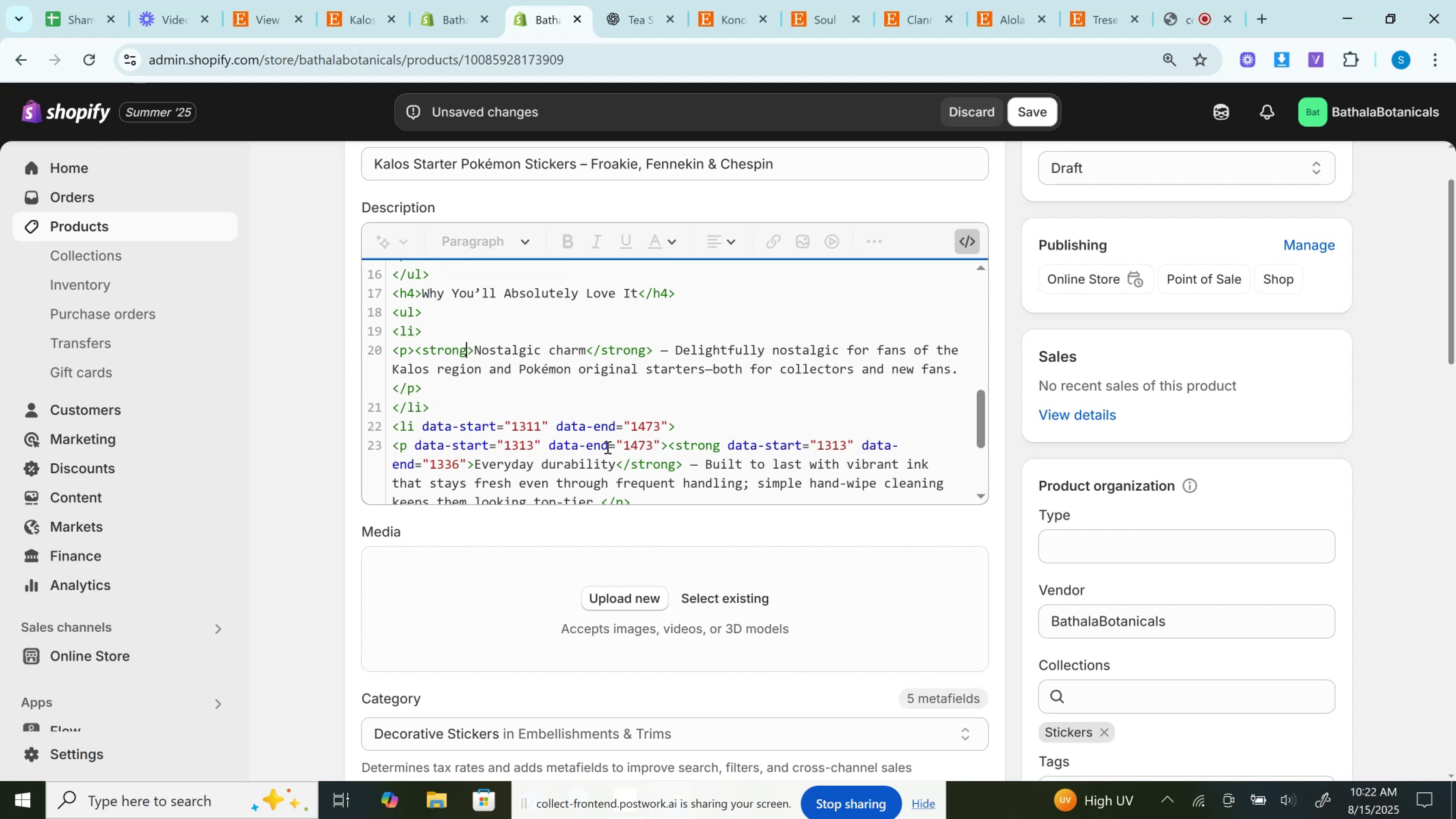 
wait(10.84)
 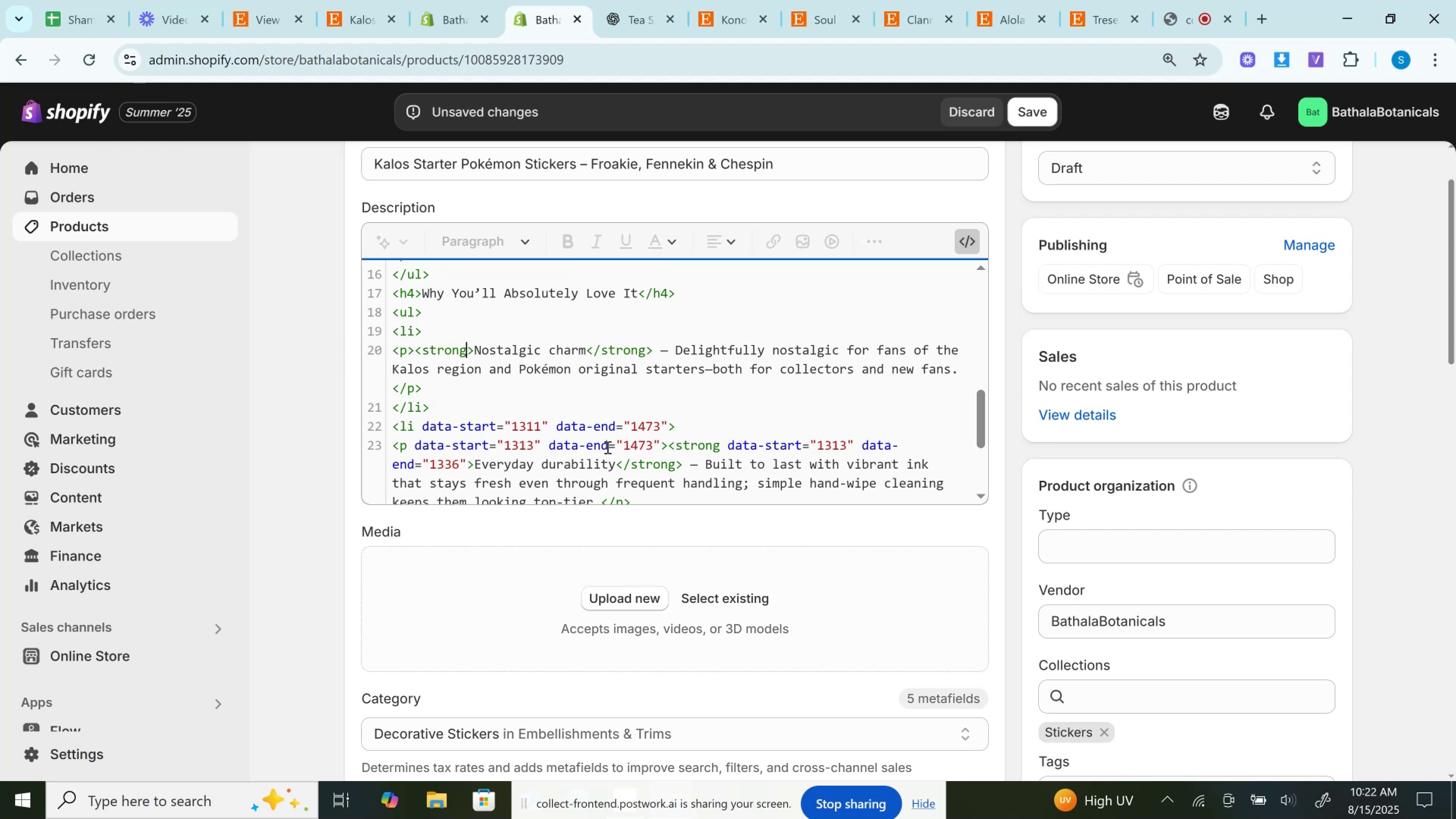 
scroll: coordinate [607, 447], scroll_direction: down, amount: 1.0
 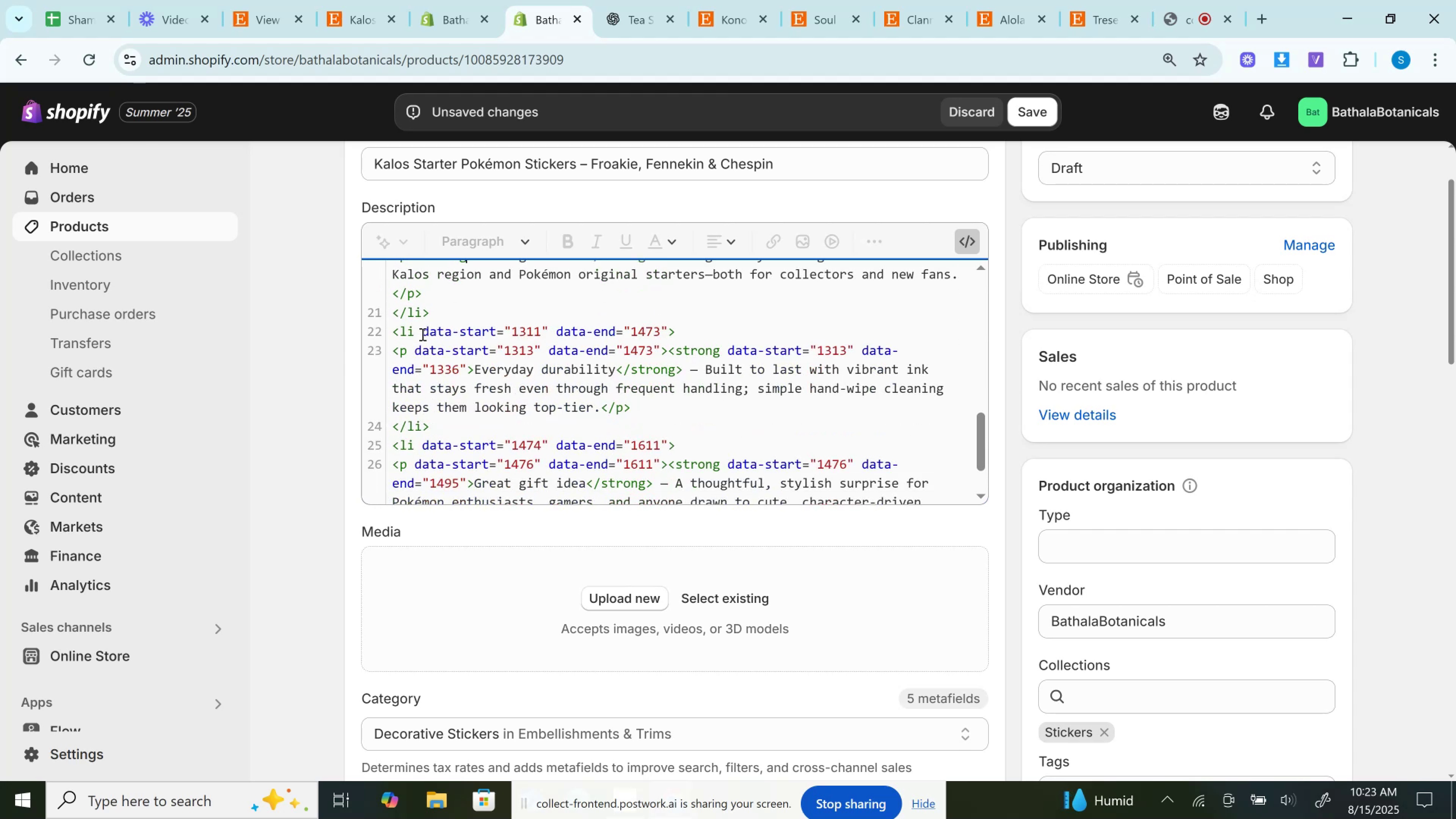 
left_click_drag(start_coordinate=[417, 328], to_coordinate=[670, 329])
 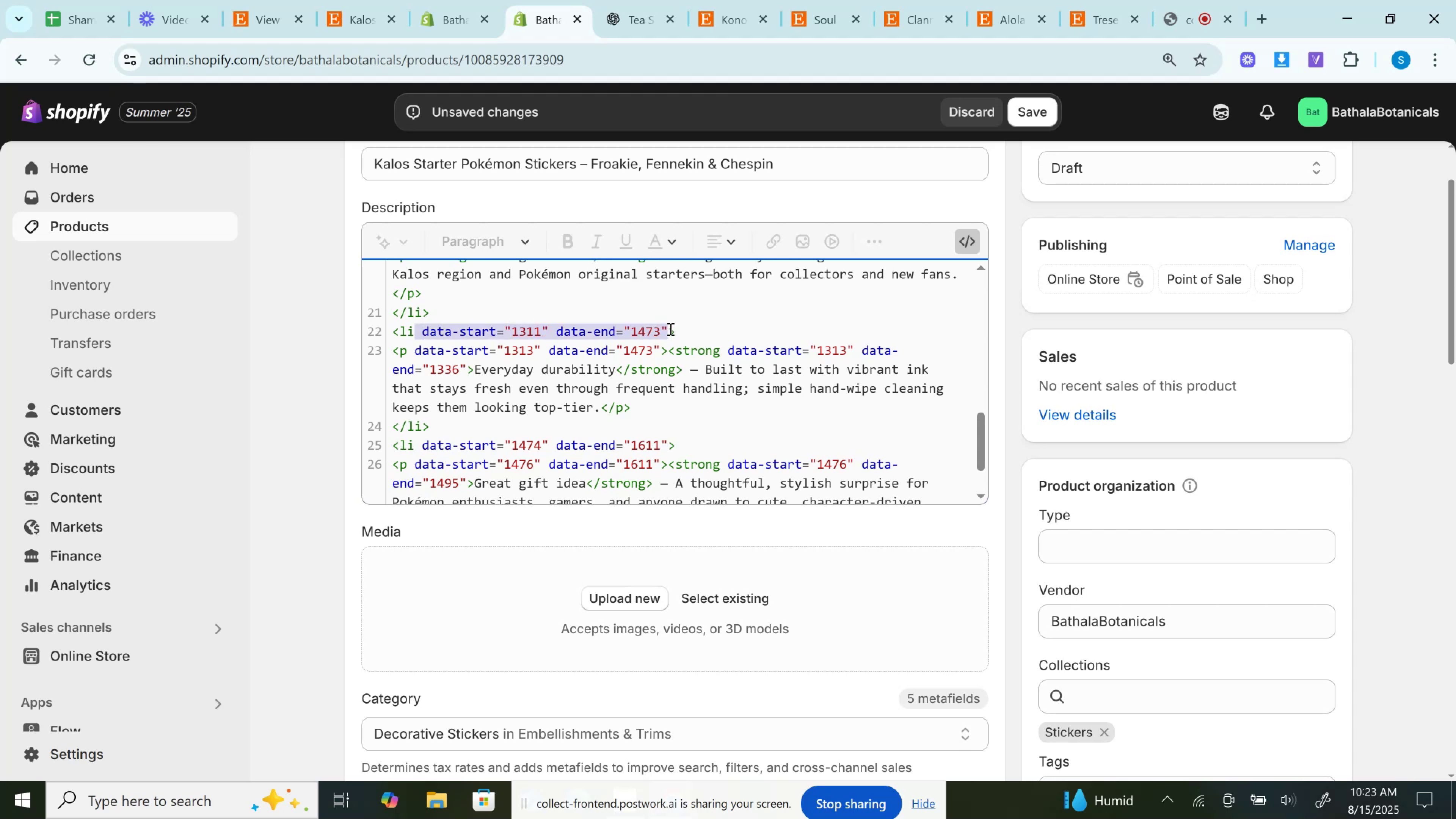 
key(Backspace)
 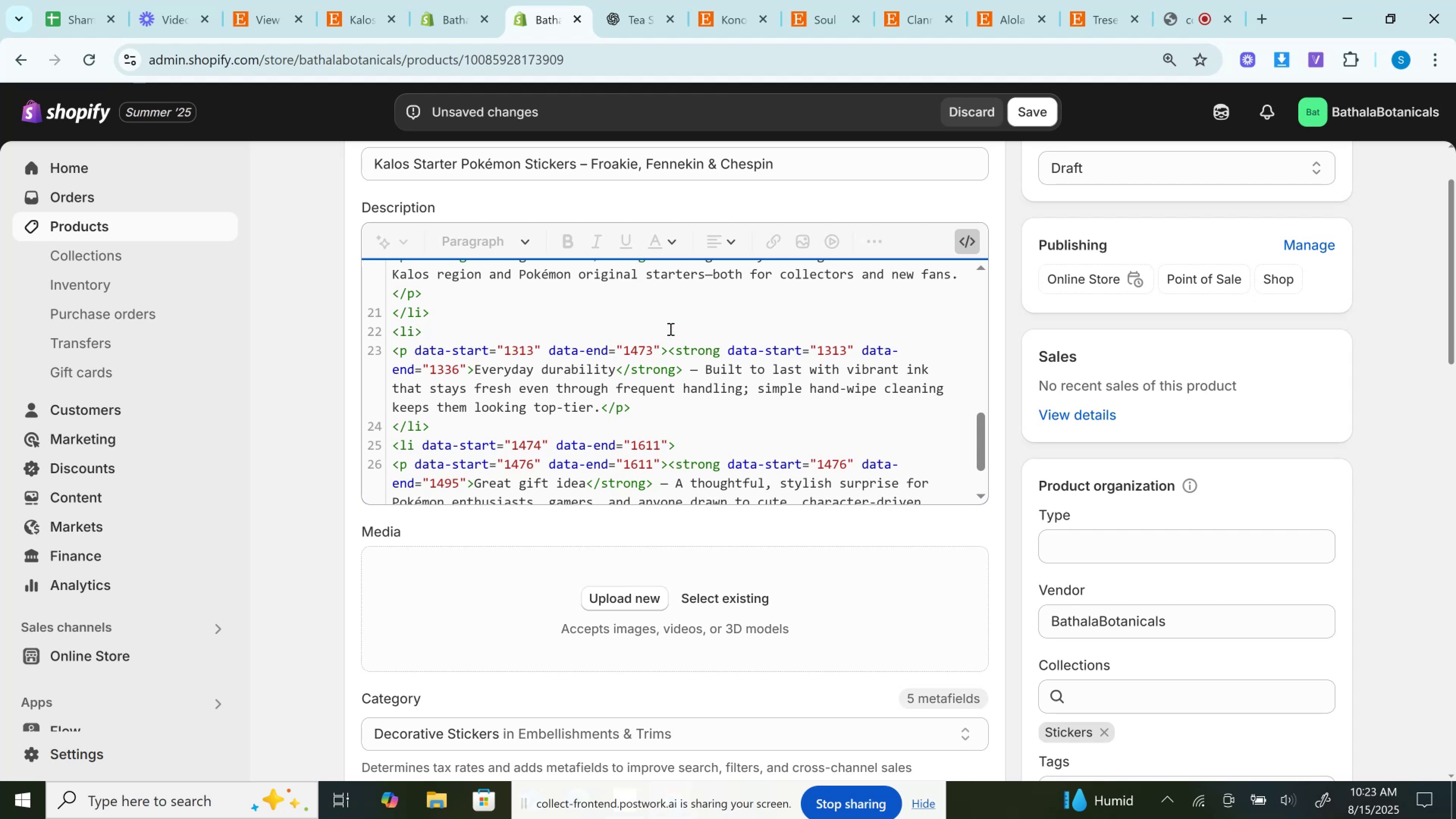 
wait(7.96)
 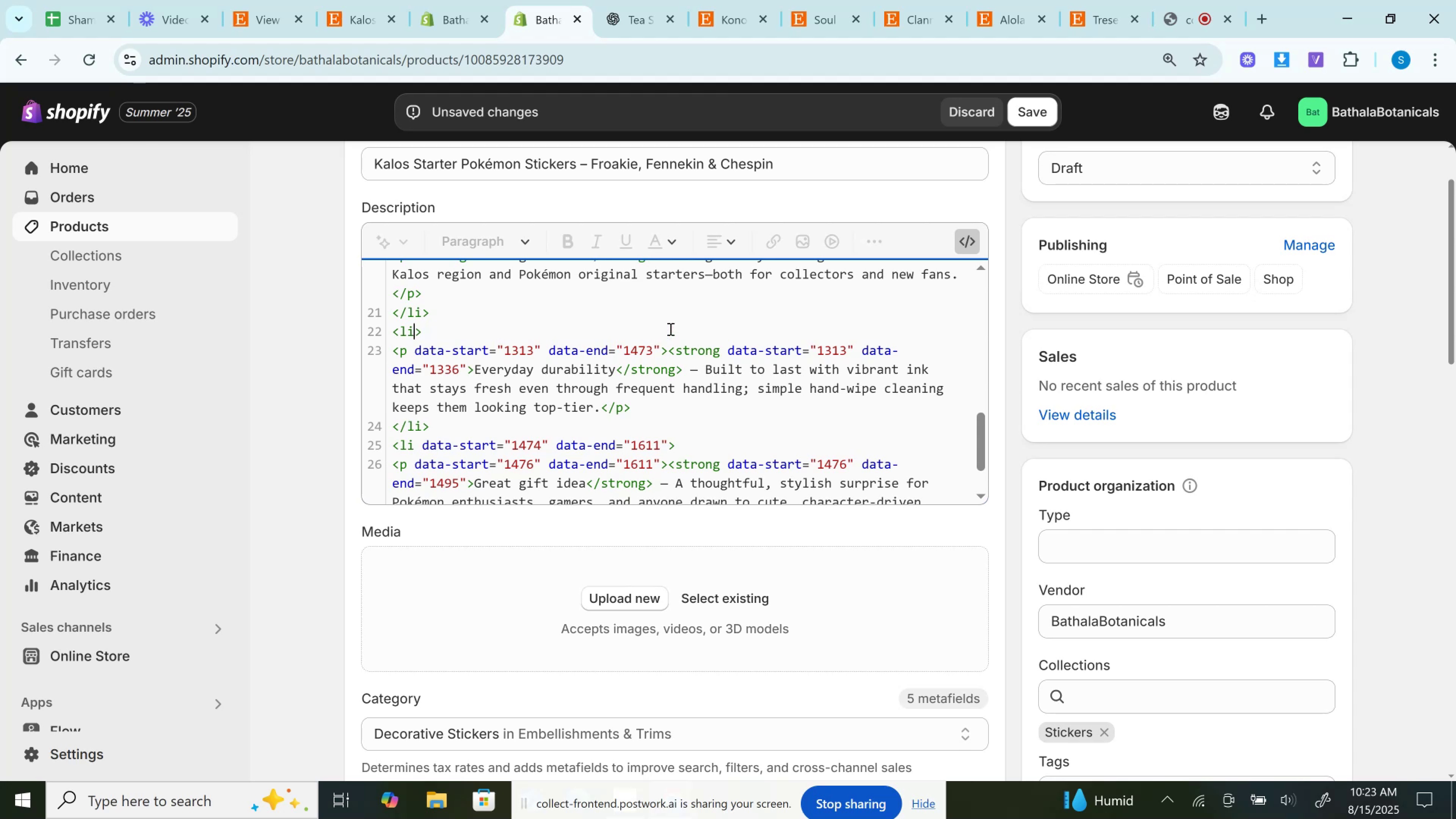 
left_click_drag(start_coordinate=[406, 349], to_coordinate=[661, 342])
 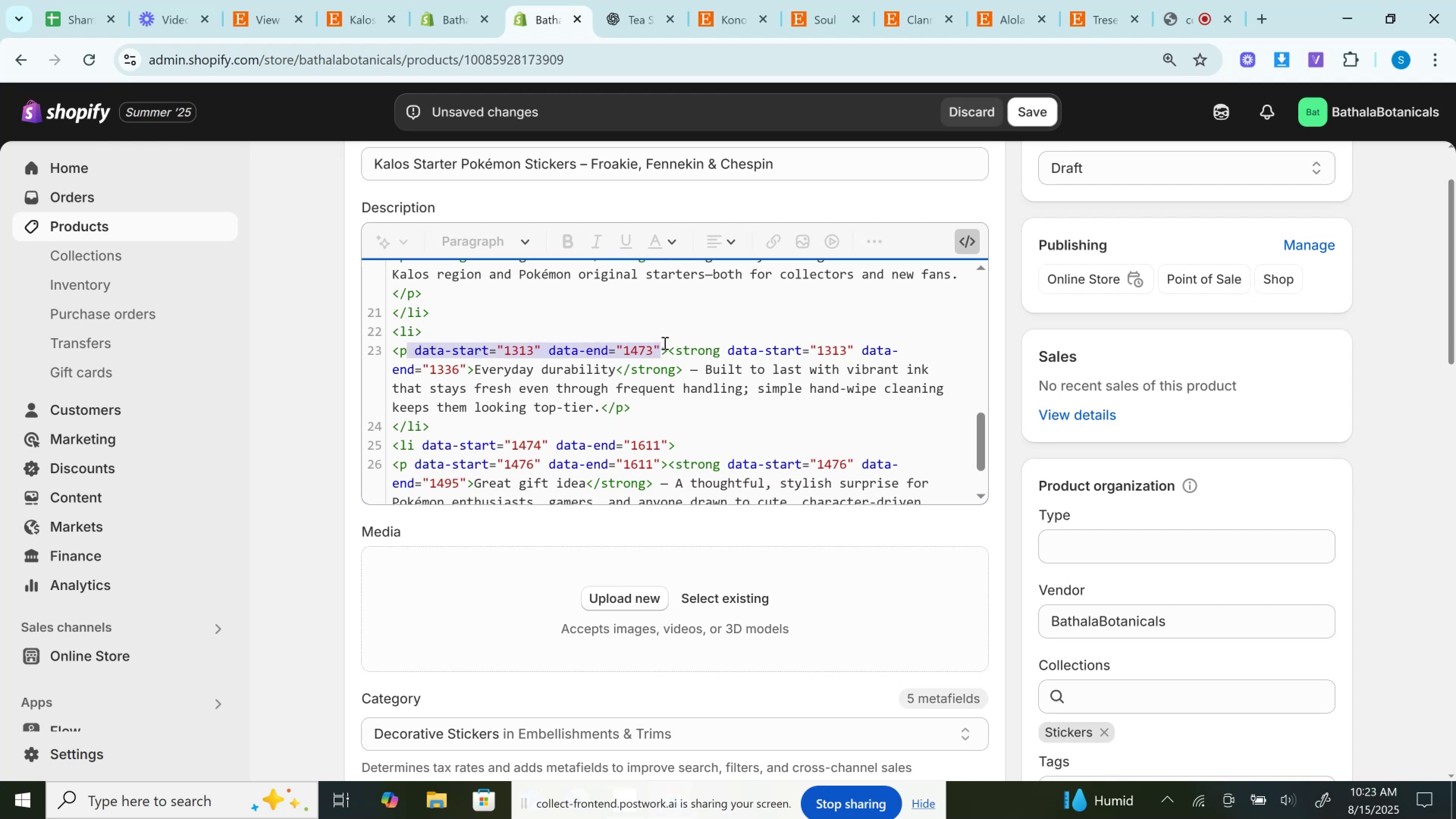 
key(Backspace)
 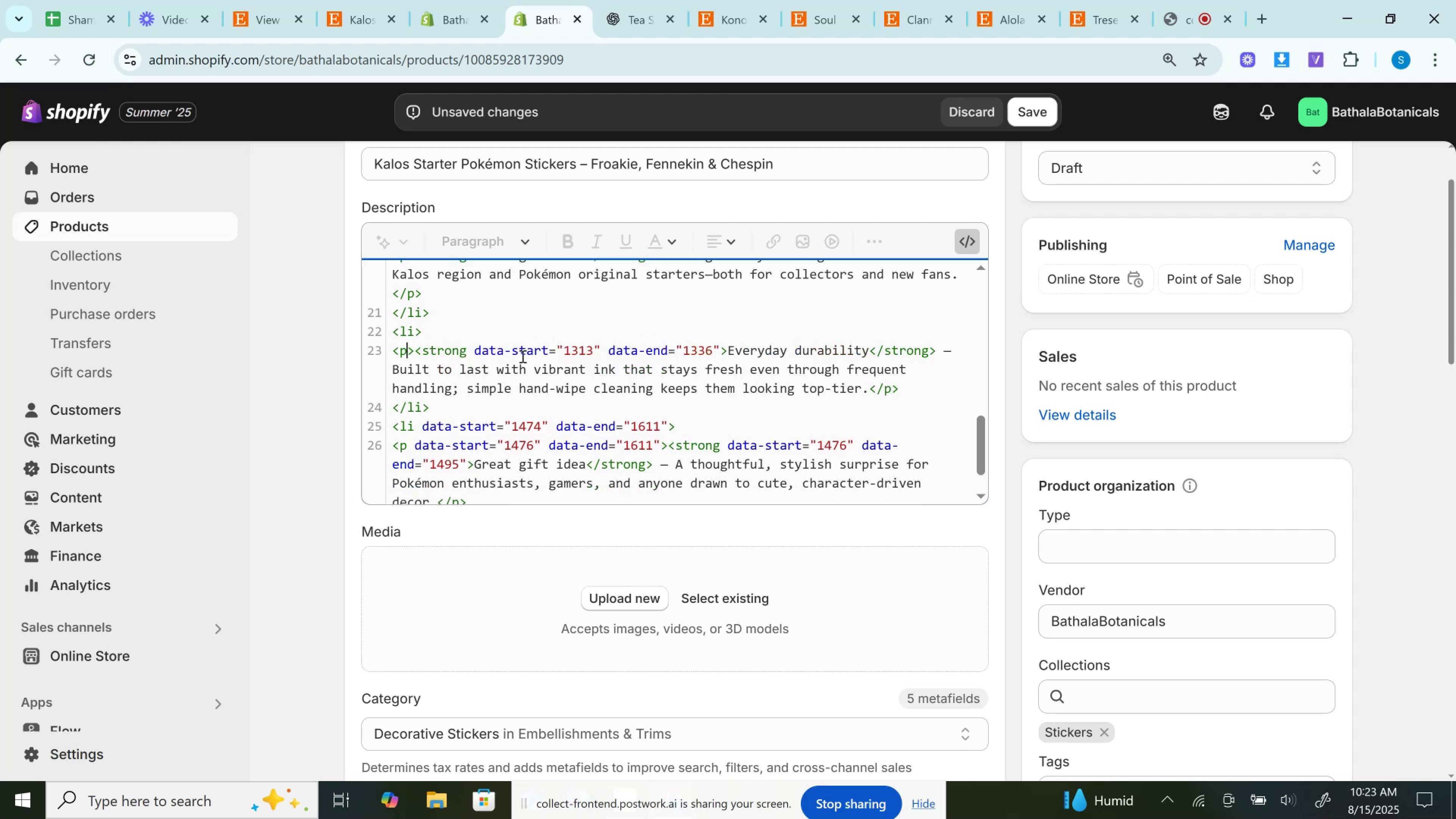 
left_click_drag(start_coordinate=[470, 346], to_coordinate=[719, 344])
 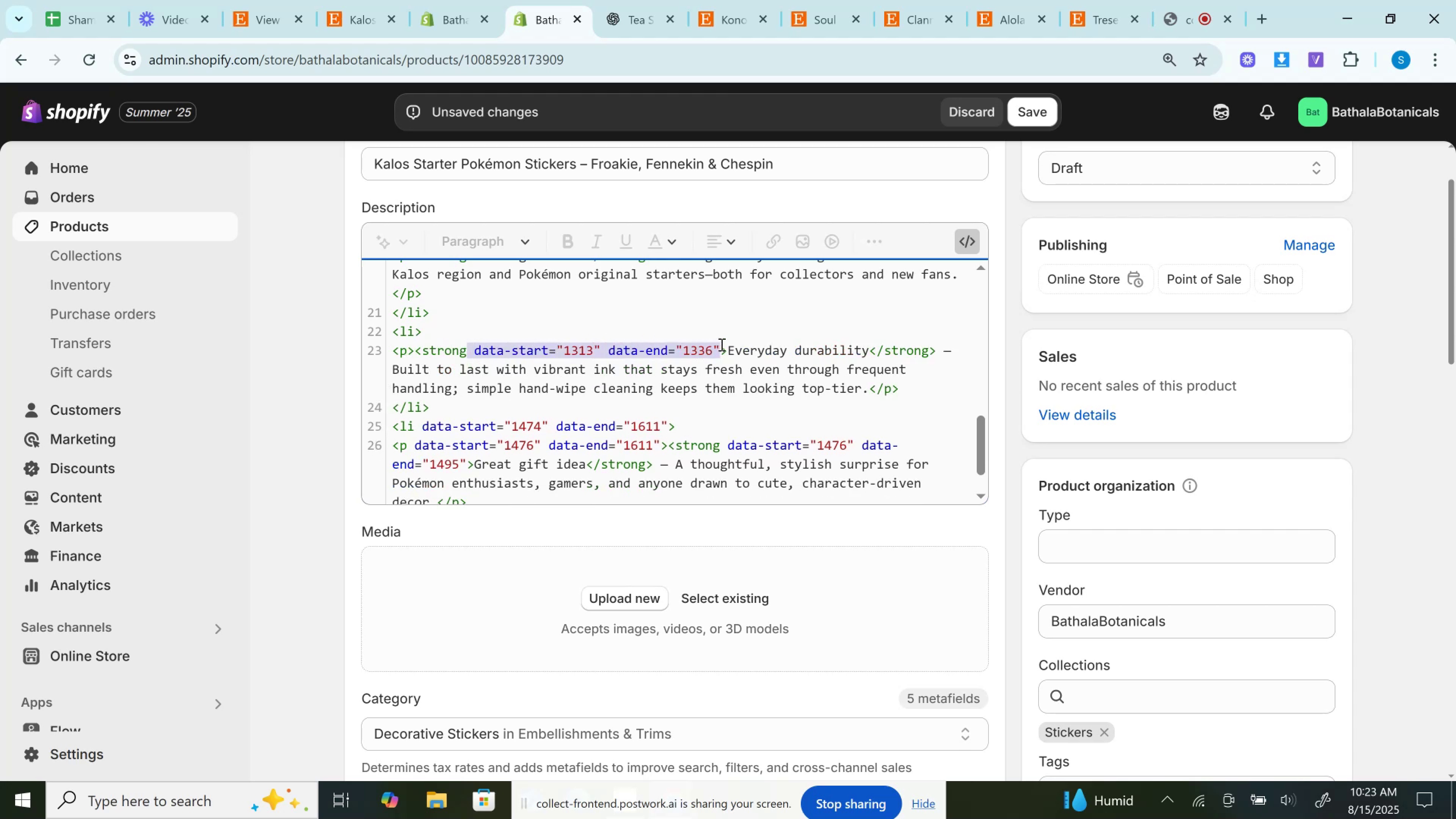 
key(Backspace)
 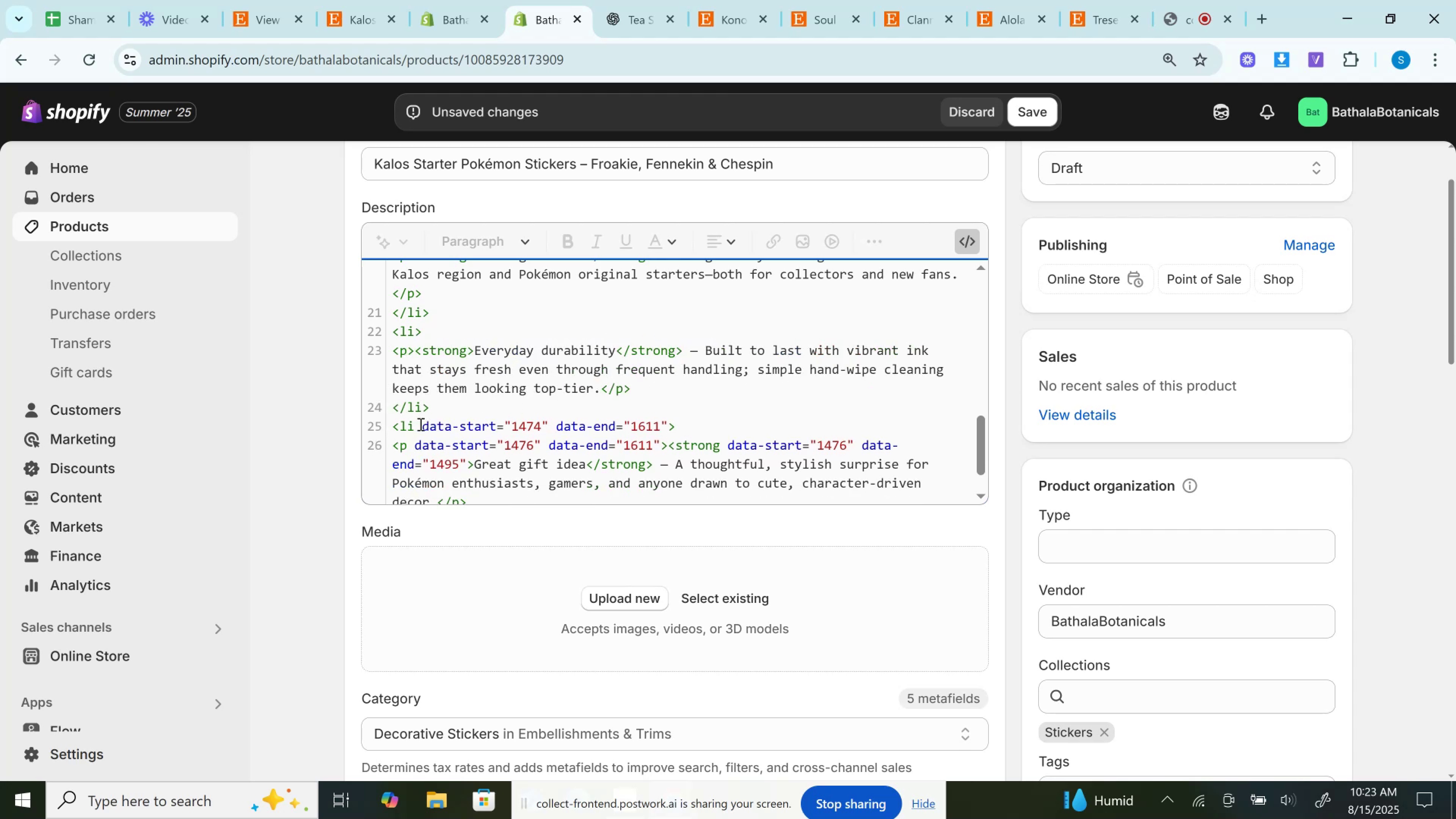 
left_click_drag(start_coordinate=[416, 425], to_coordinate=[667, 420])
 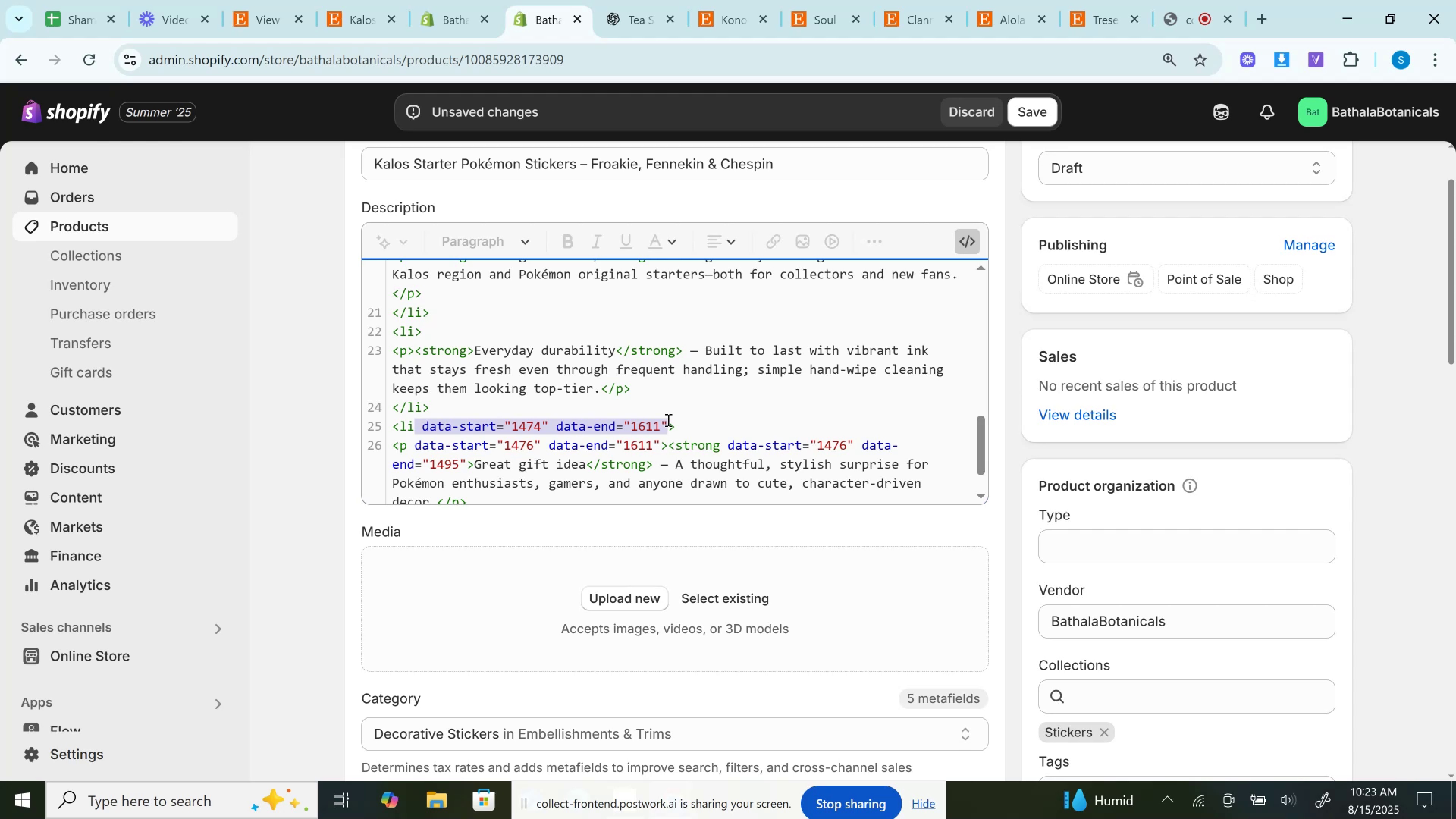 
key(Backspace)
 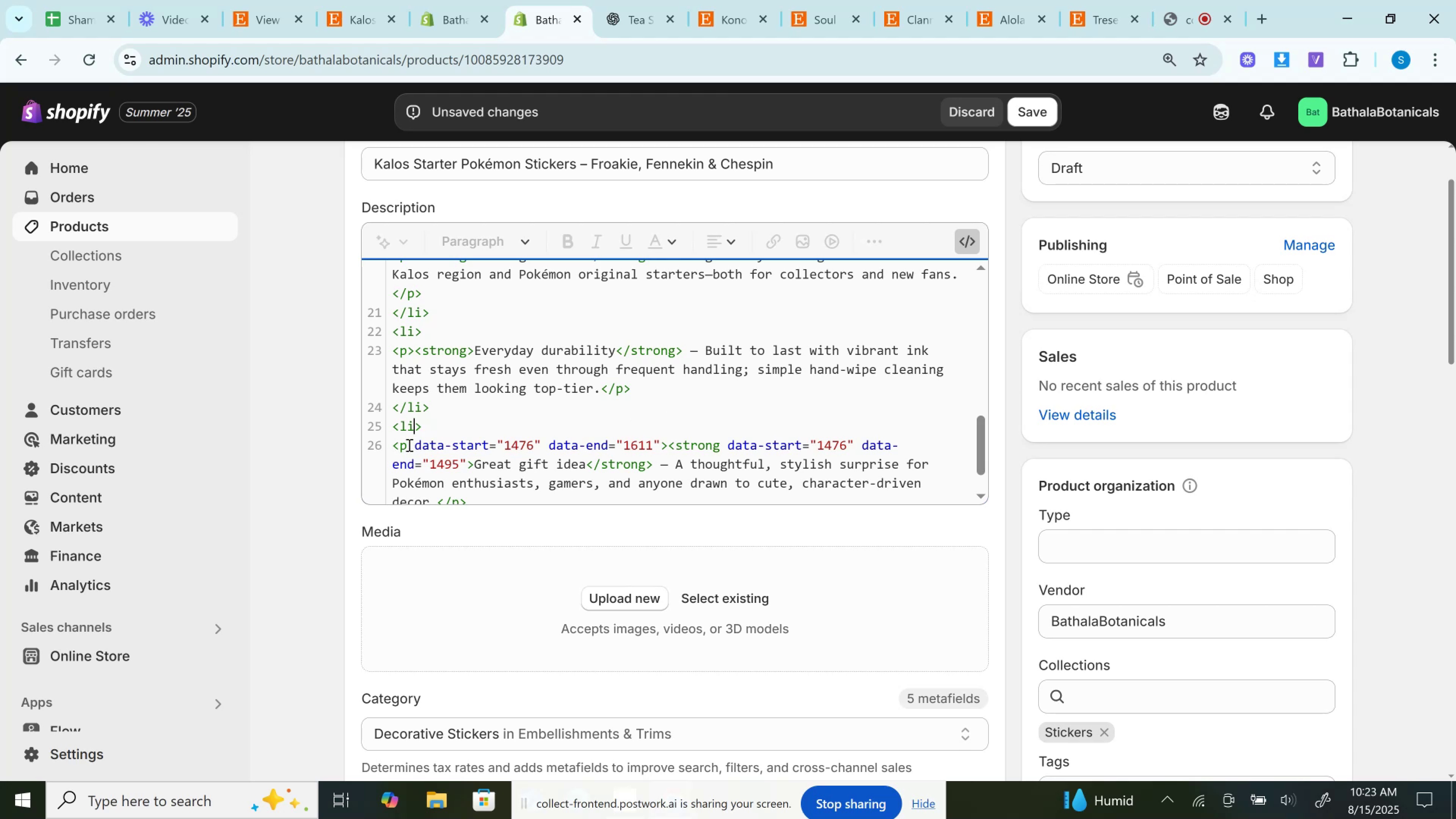 
left_click_drag(start_coordinate=[412, 445], to_coordinate=[660, 440])
 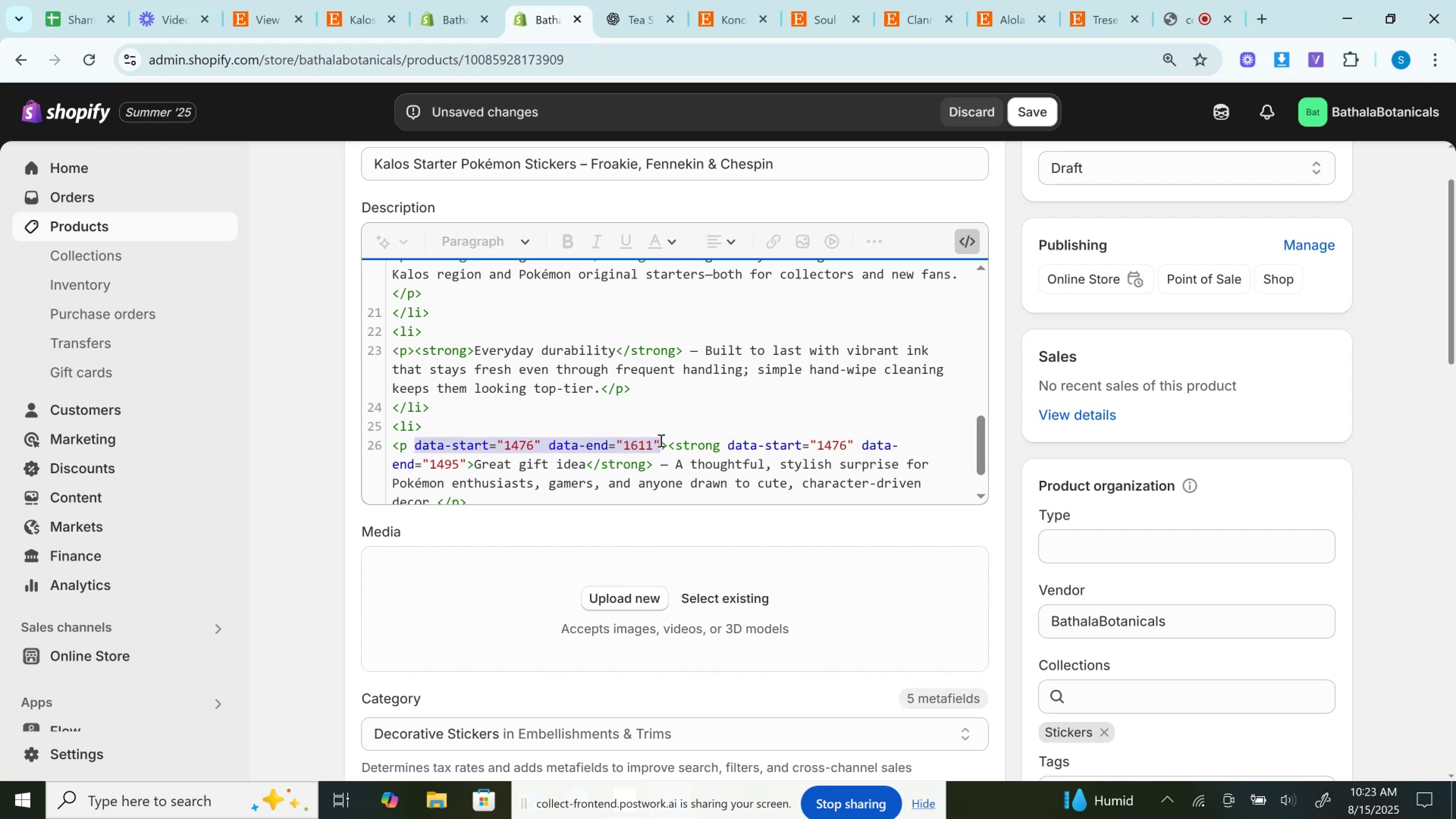 
key(Backspace)
 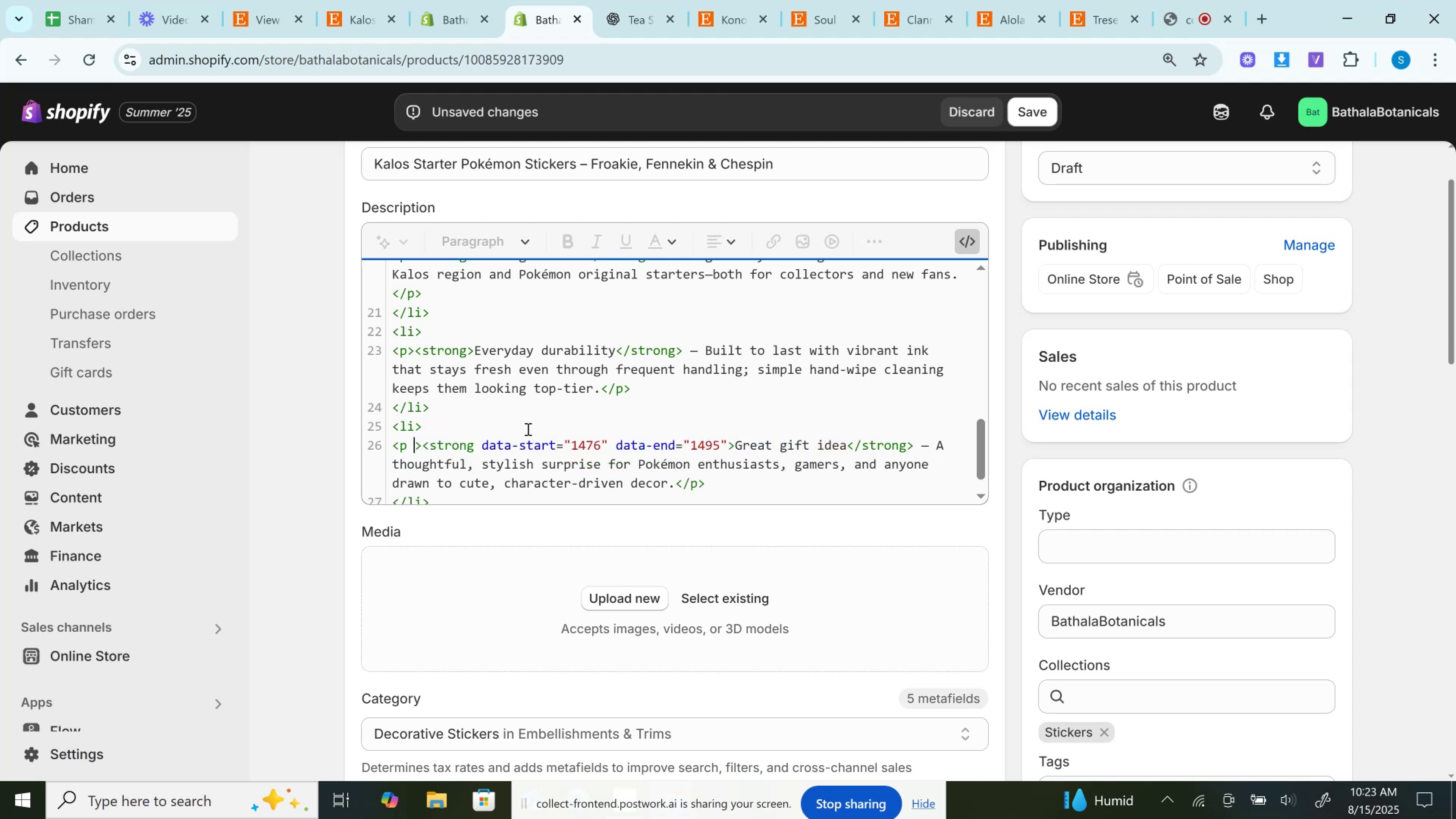 
key(Backspace)
 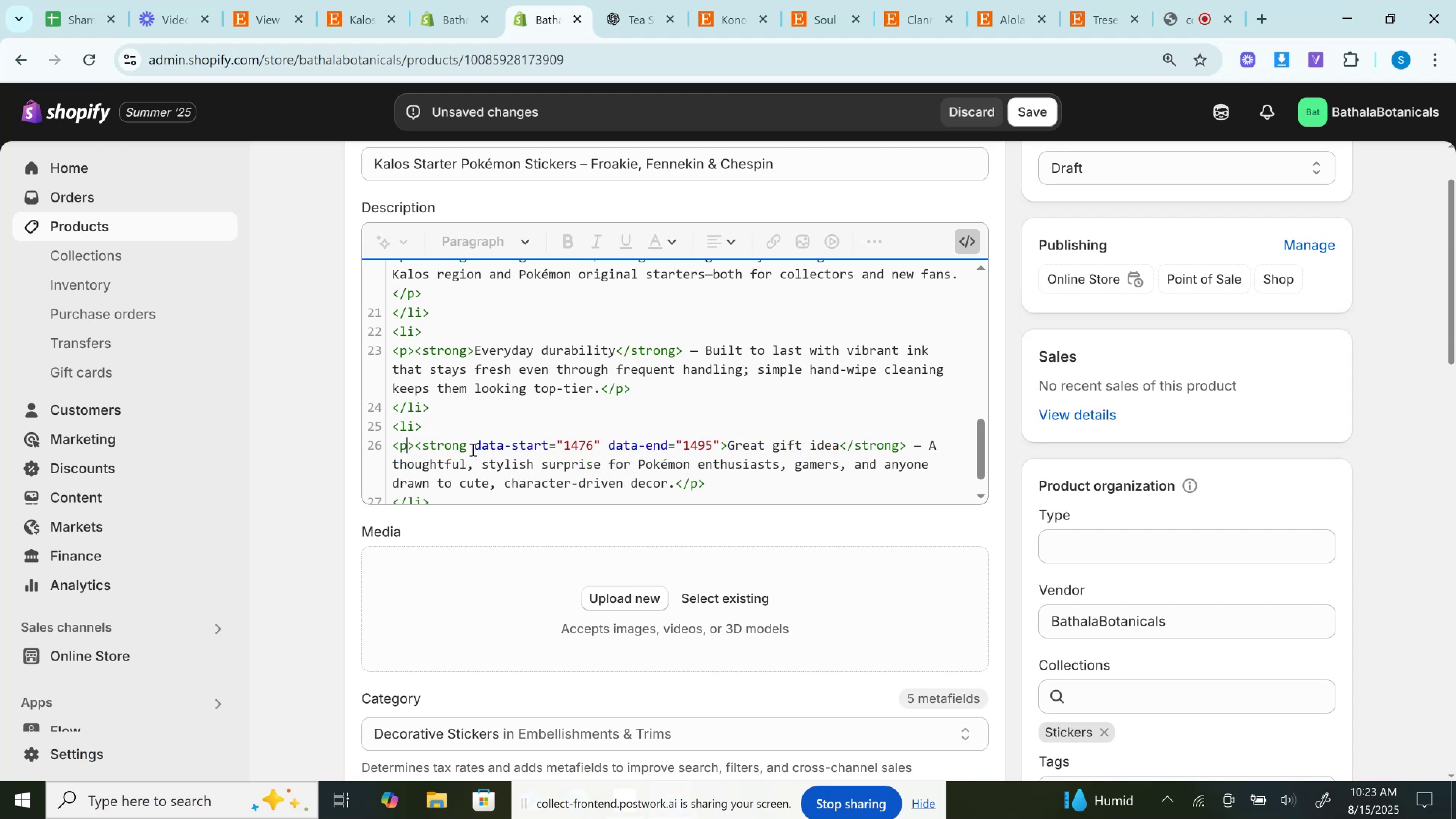 
left_click_drag(start_coordinate=[470, 446], to_coordinate=[721, 447])
 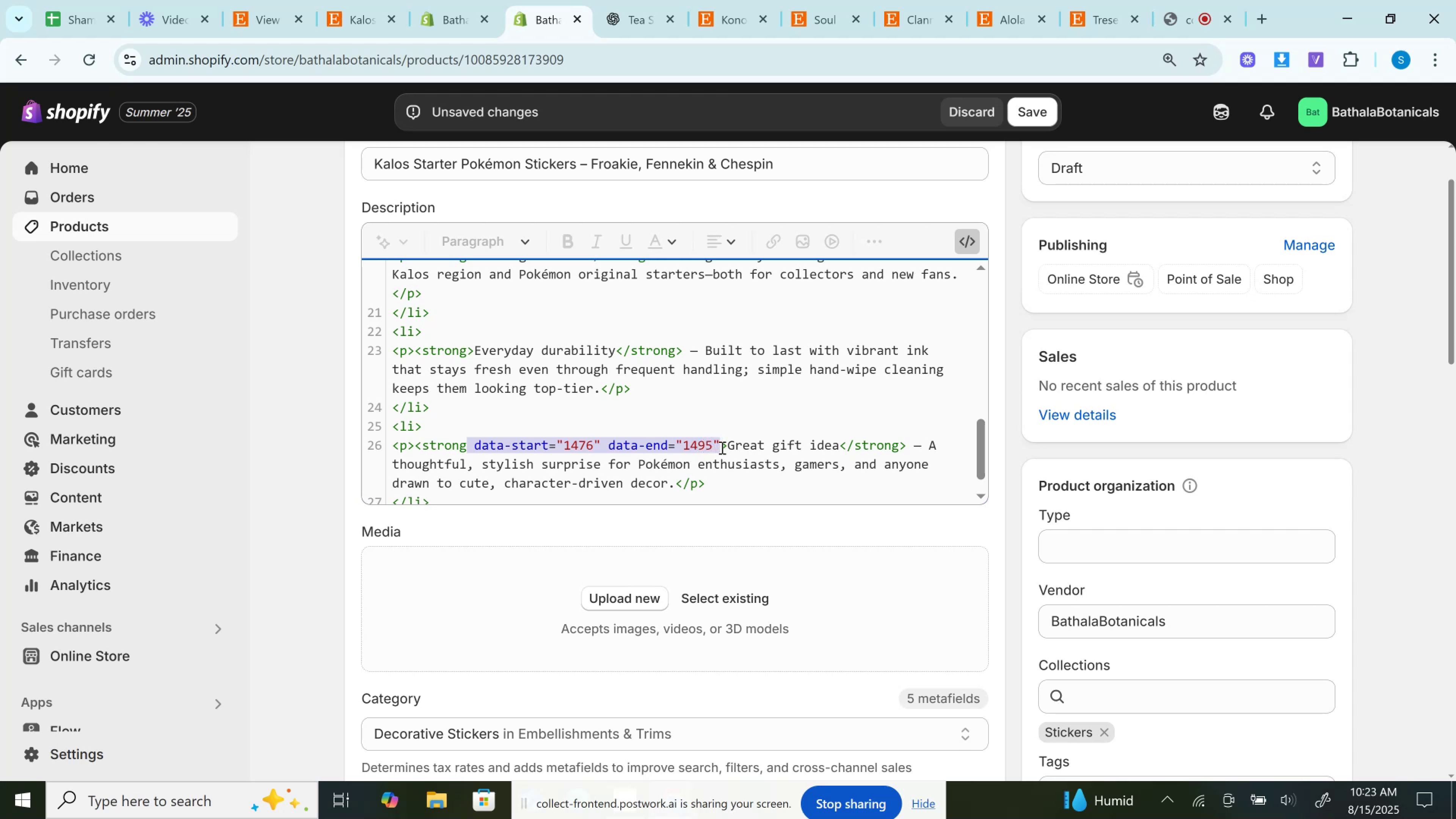 
key(Backspace)
 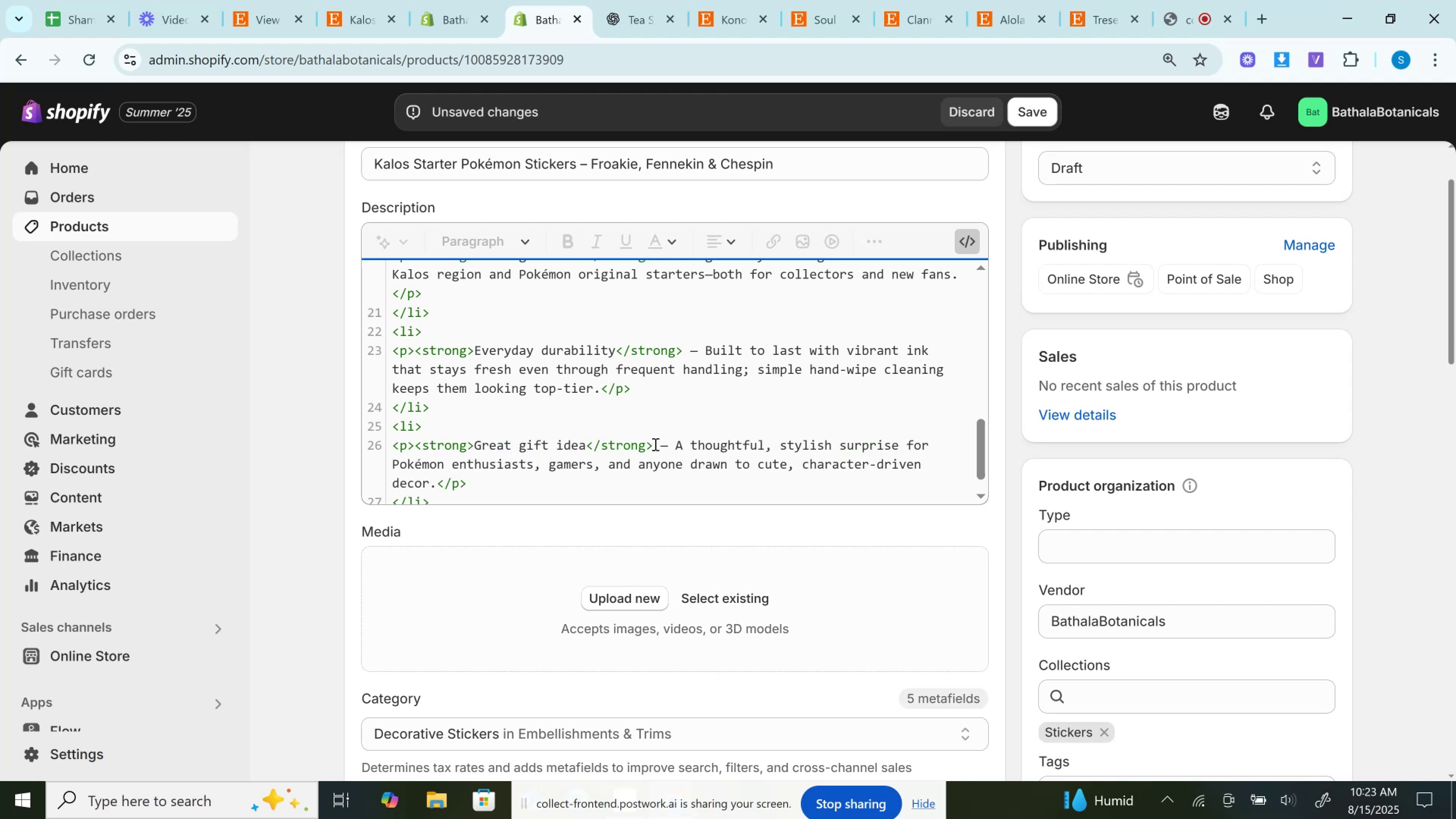 
scroll: coordinate [654, 443], scroll_direction: down, amount: 2.0
 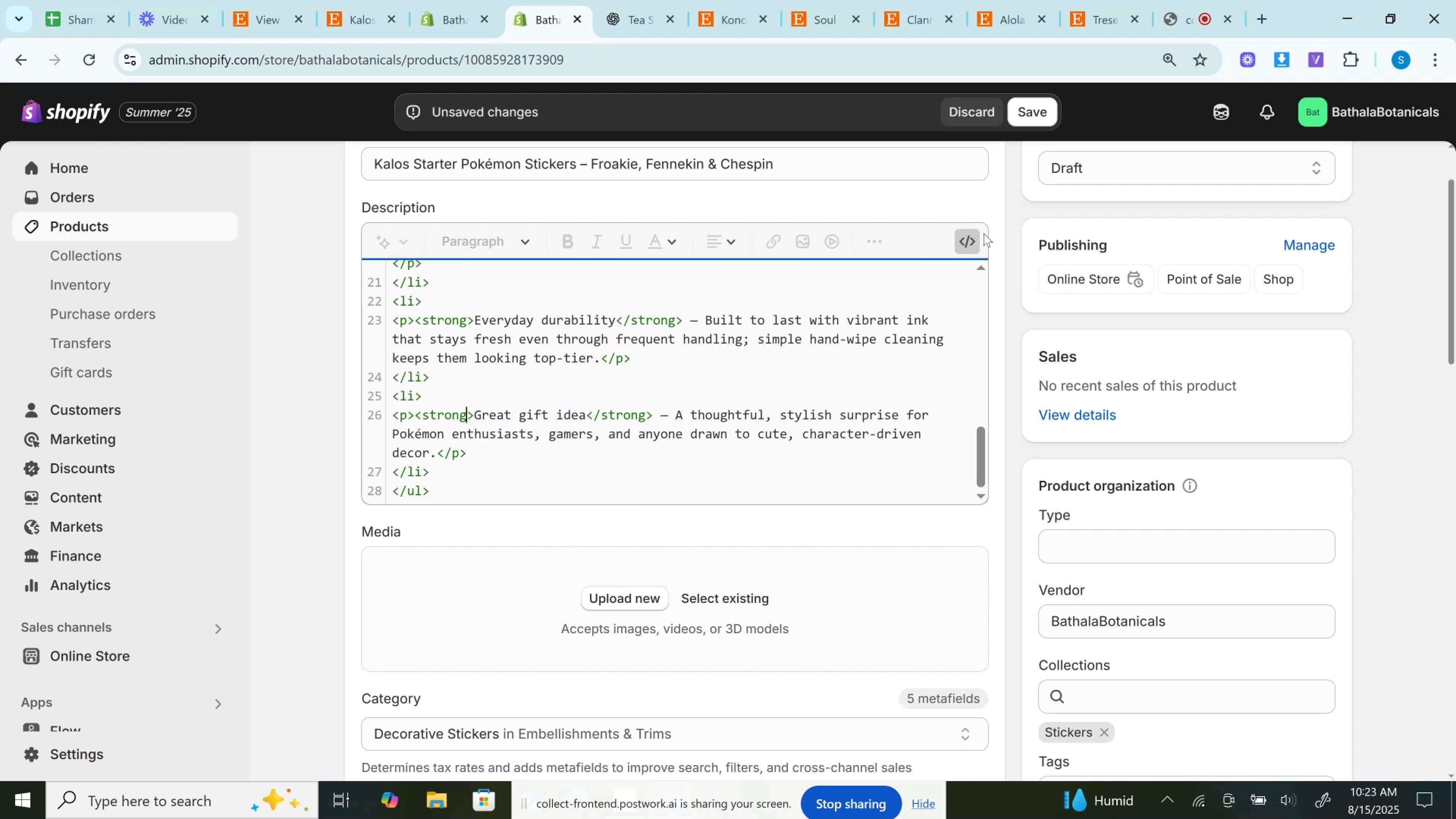 
left_click([976, 239])
 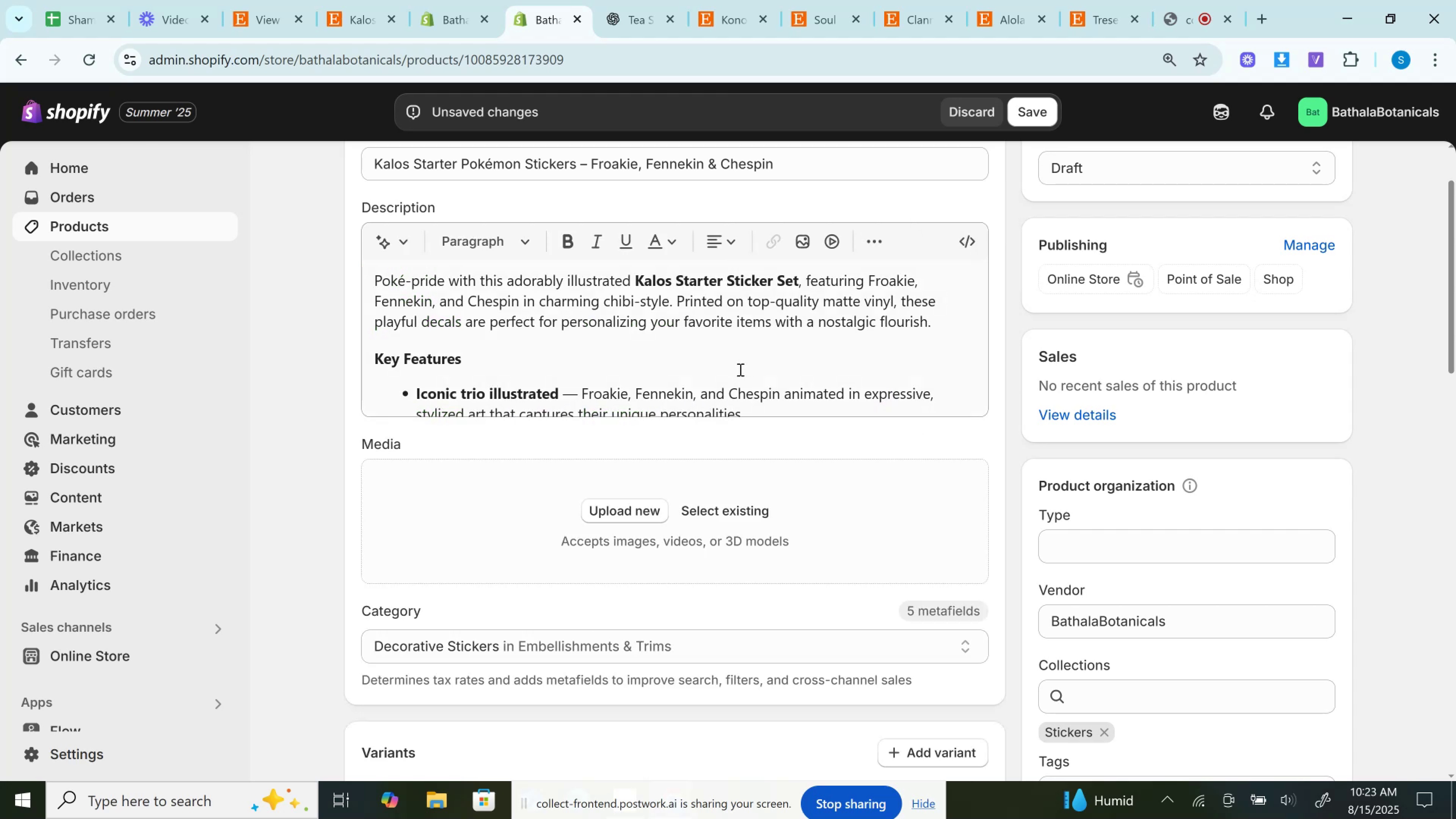 
scroll: coordinate [755, 369], scroll_direction: up, amount: 1.0
 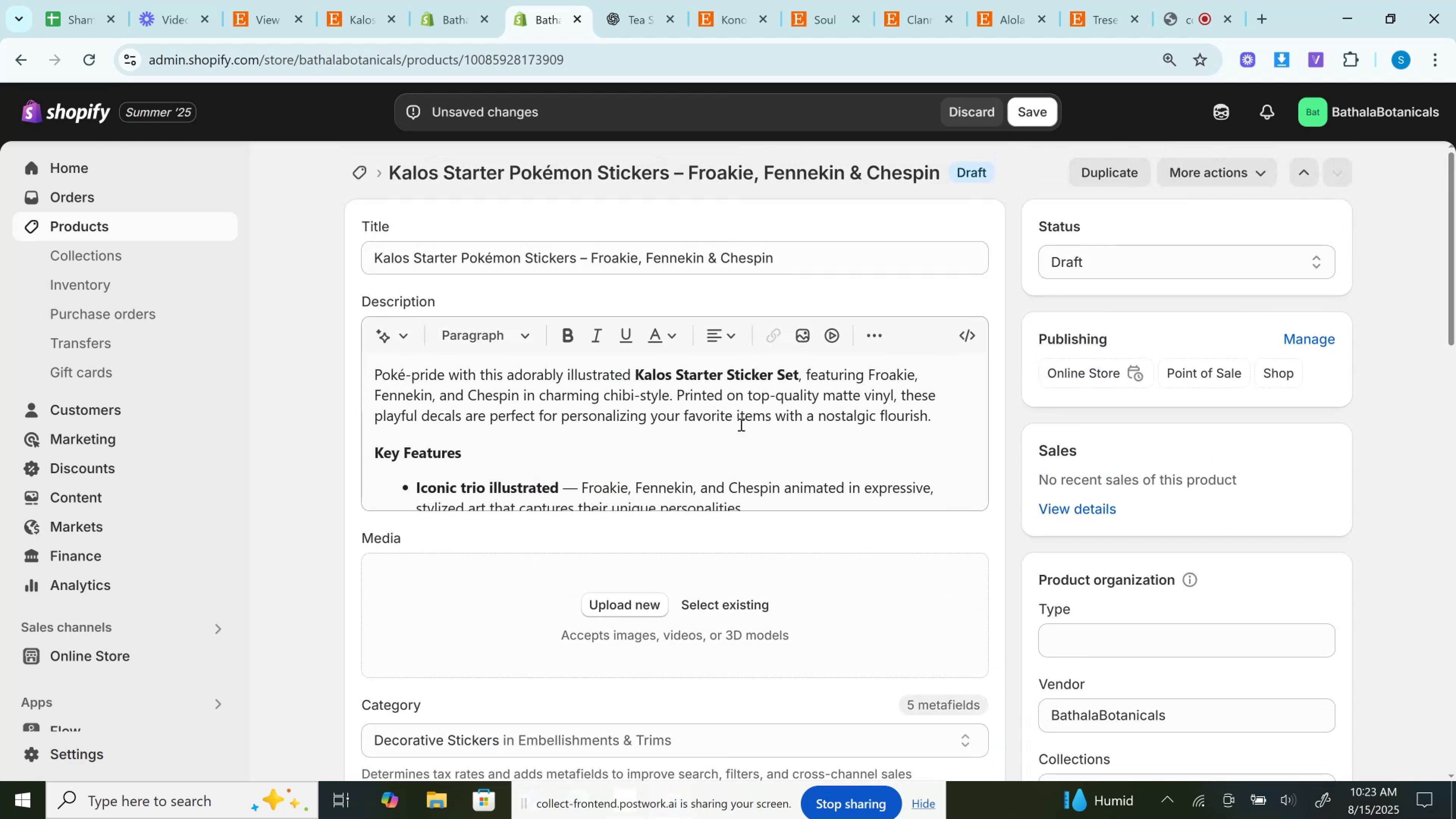 
left_click([740, 425])
 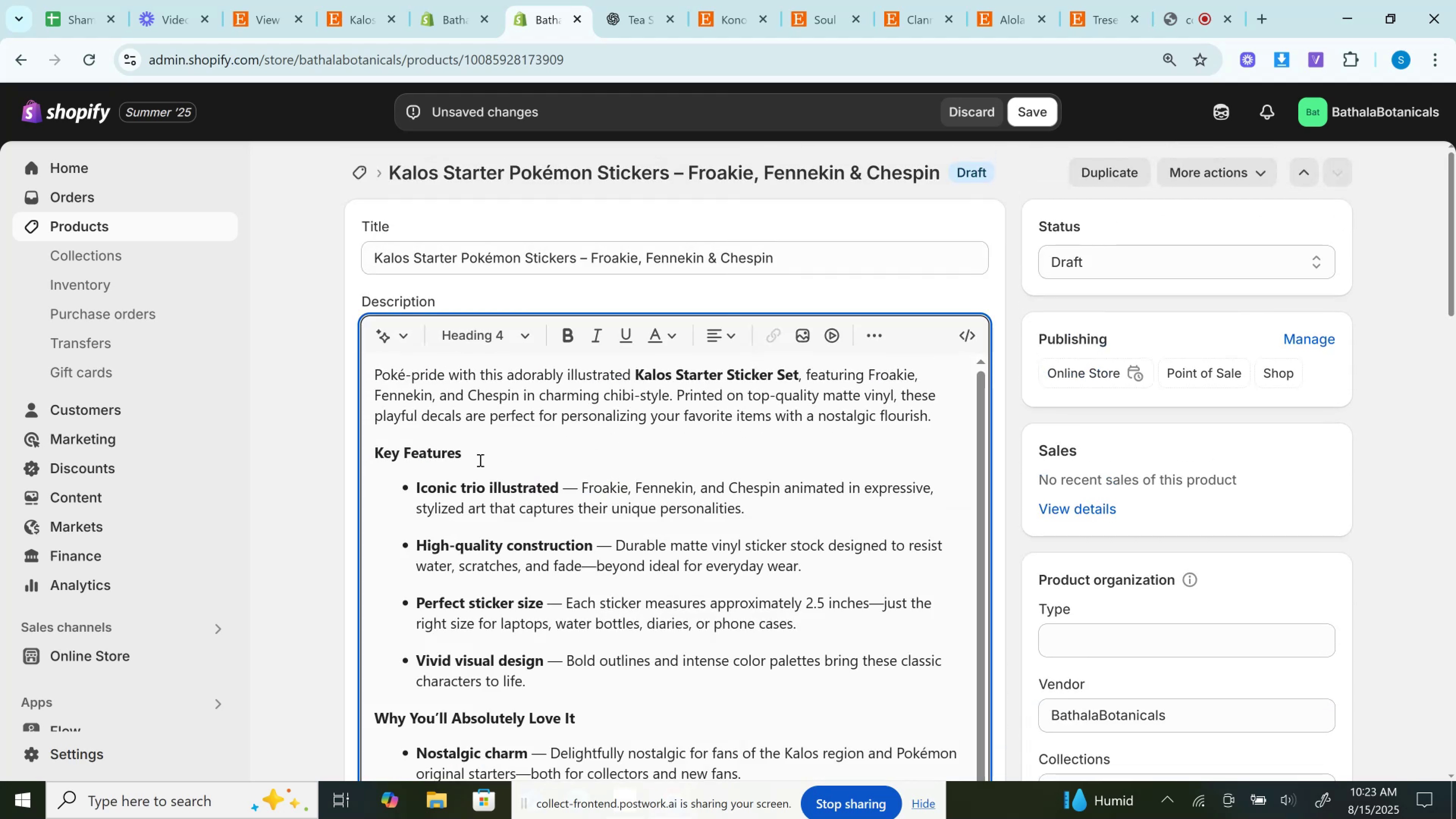 
left_click_drag(start_coordinate=[478, 447], to_coordinate=[358, 446])
 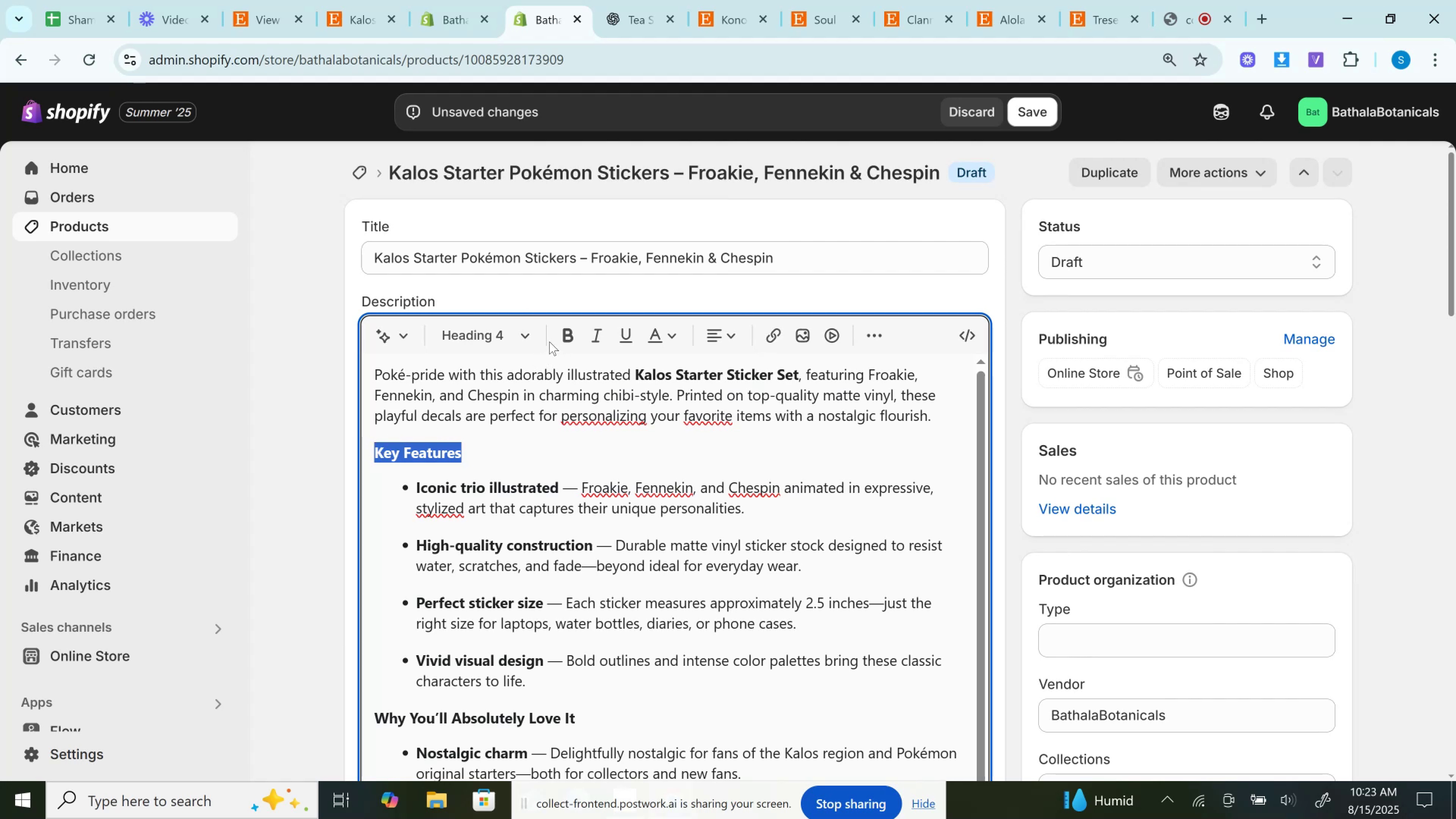 
left_click([513, 340])
 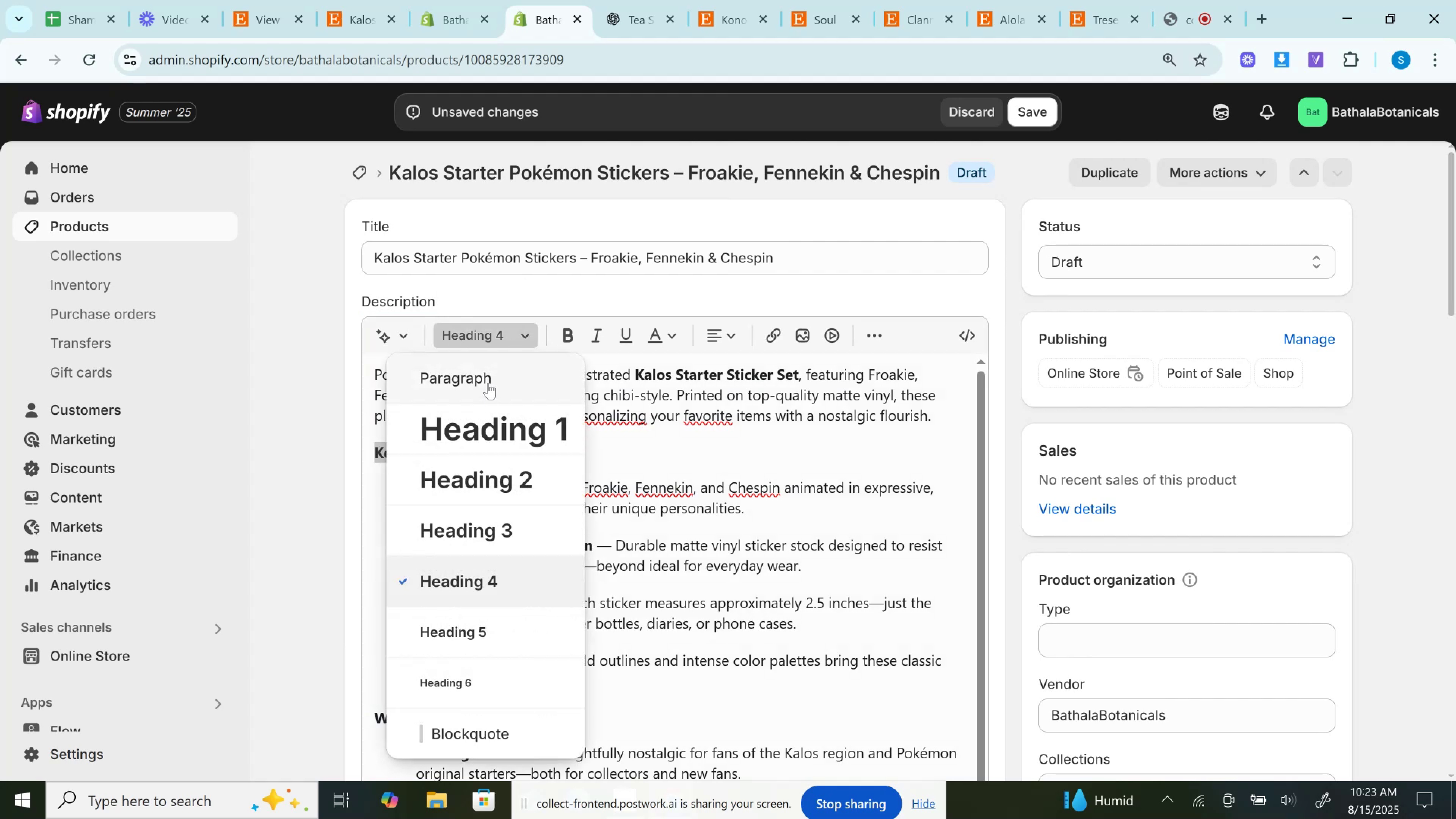 
left_click([486, 380])
 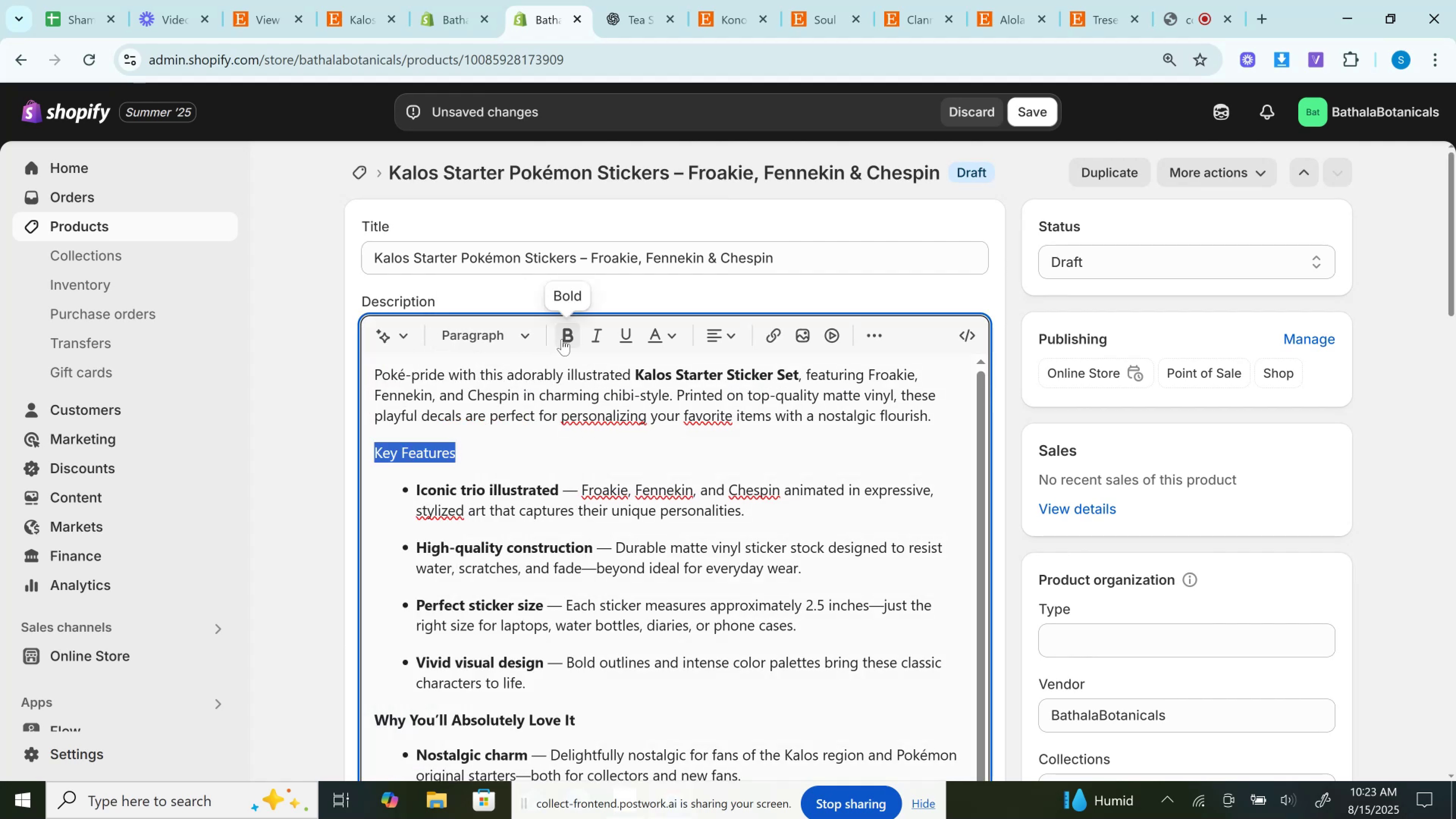 
left_click([562, 339])
 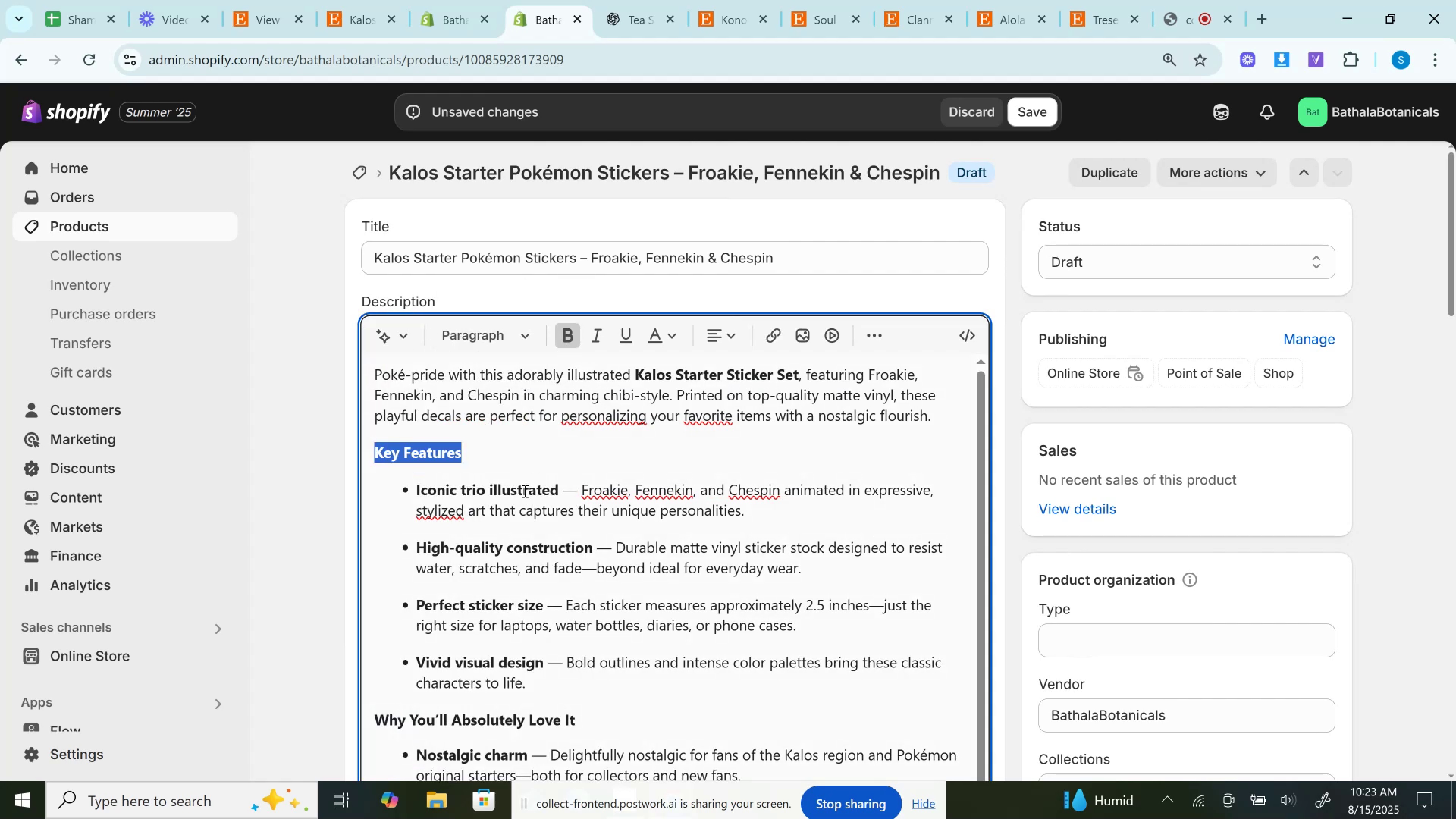 
scroll: coordinate [523, 491], scroll_direction: down, amount: 2.0
 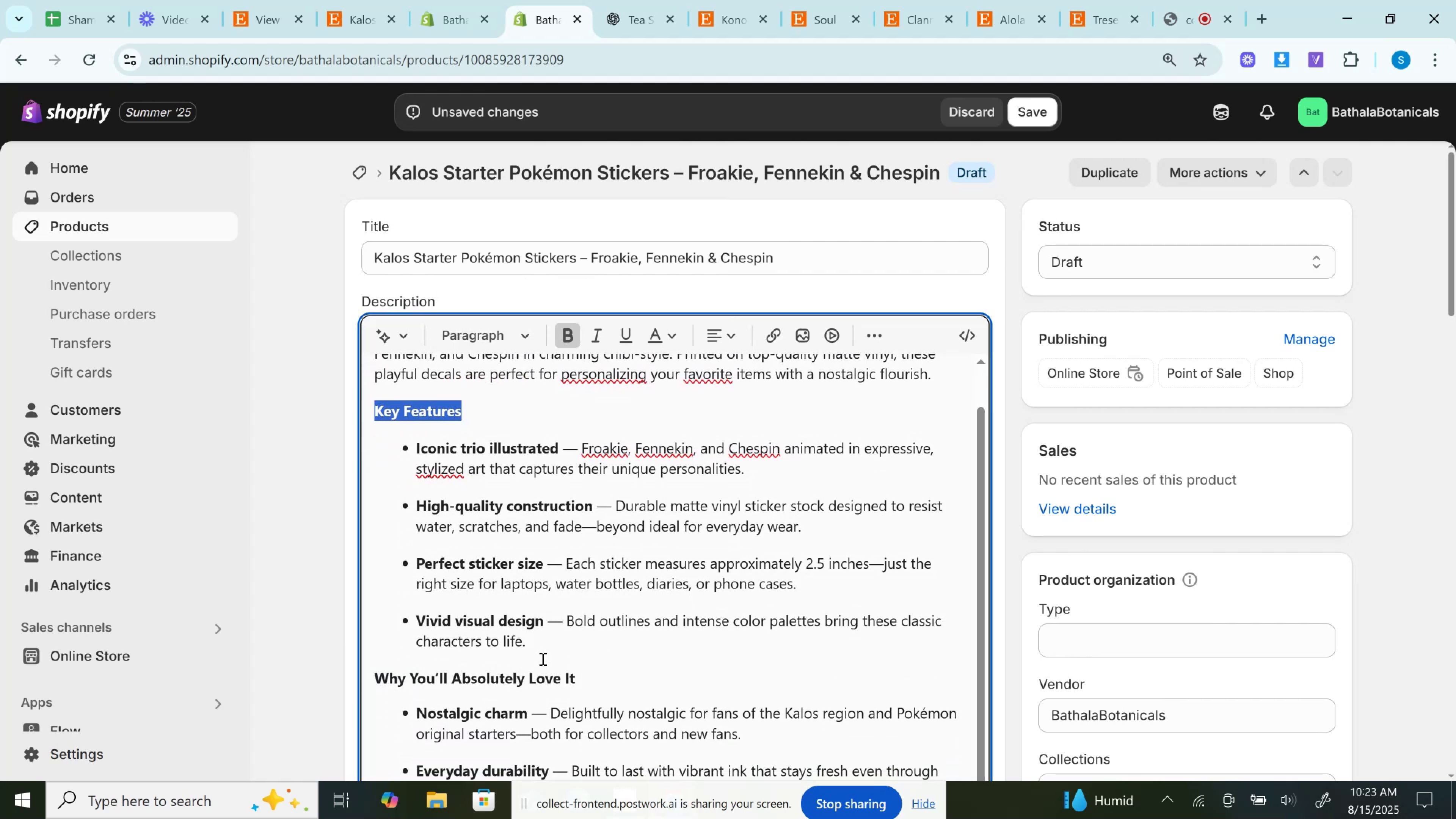 
left_click_drag(start_coordinate=[579, 677], to_coordinate=[323, 677])
 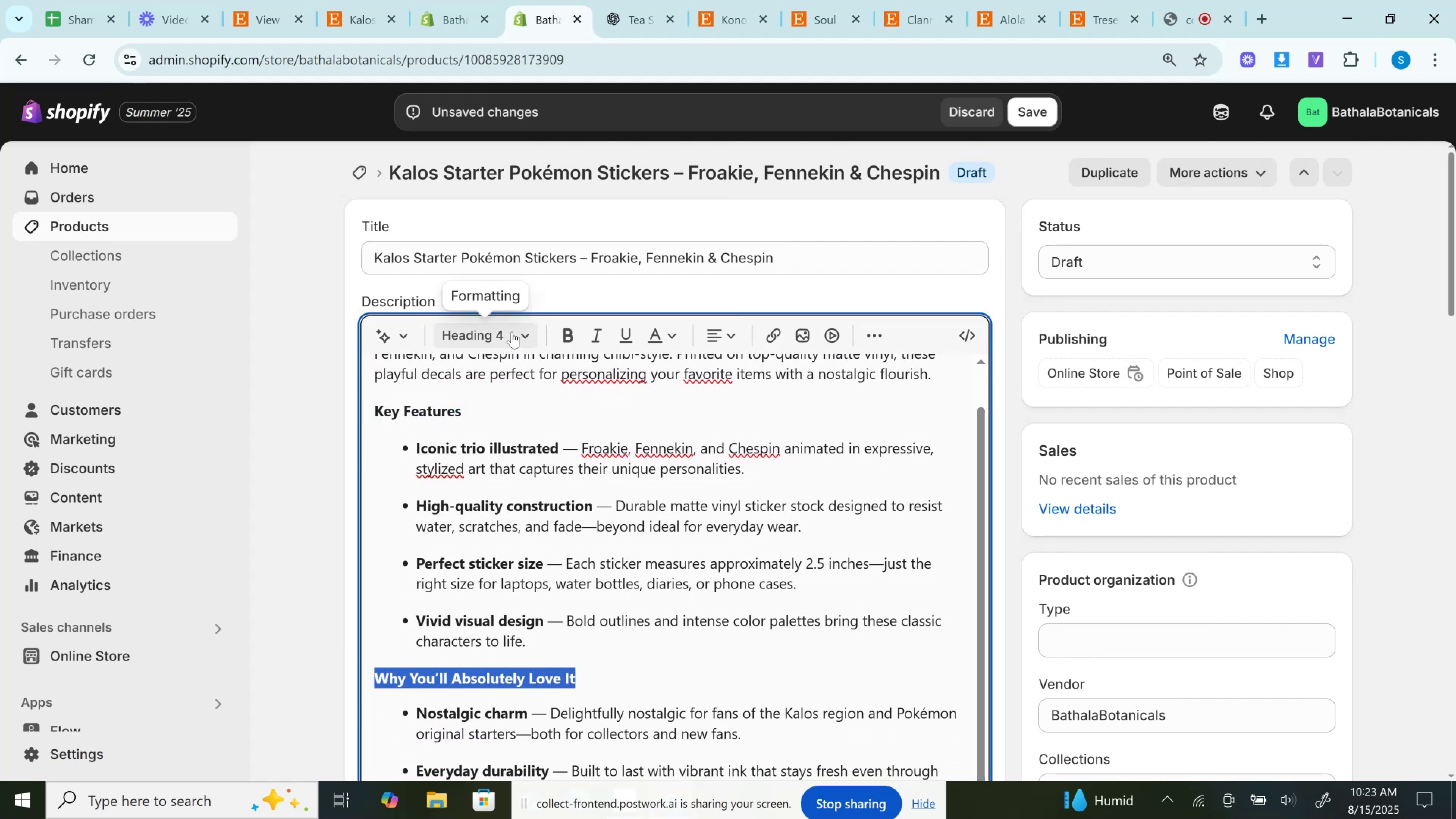 
left_click([512, 332])
 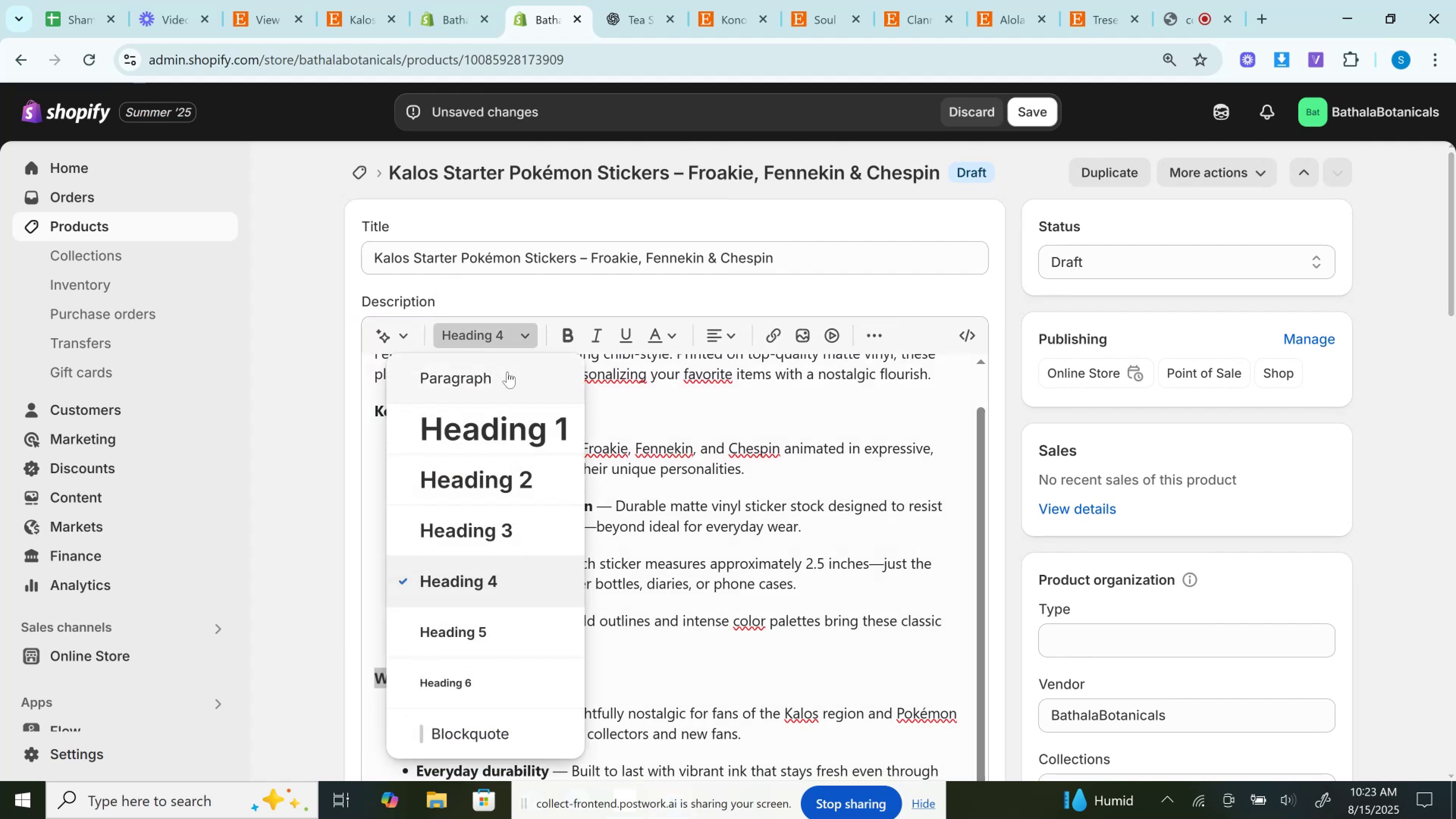 
left_click([507, 372])
 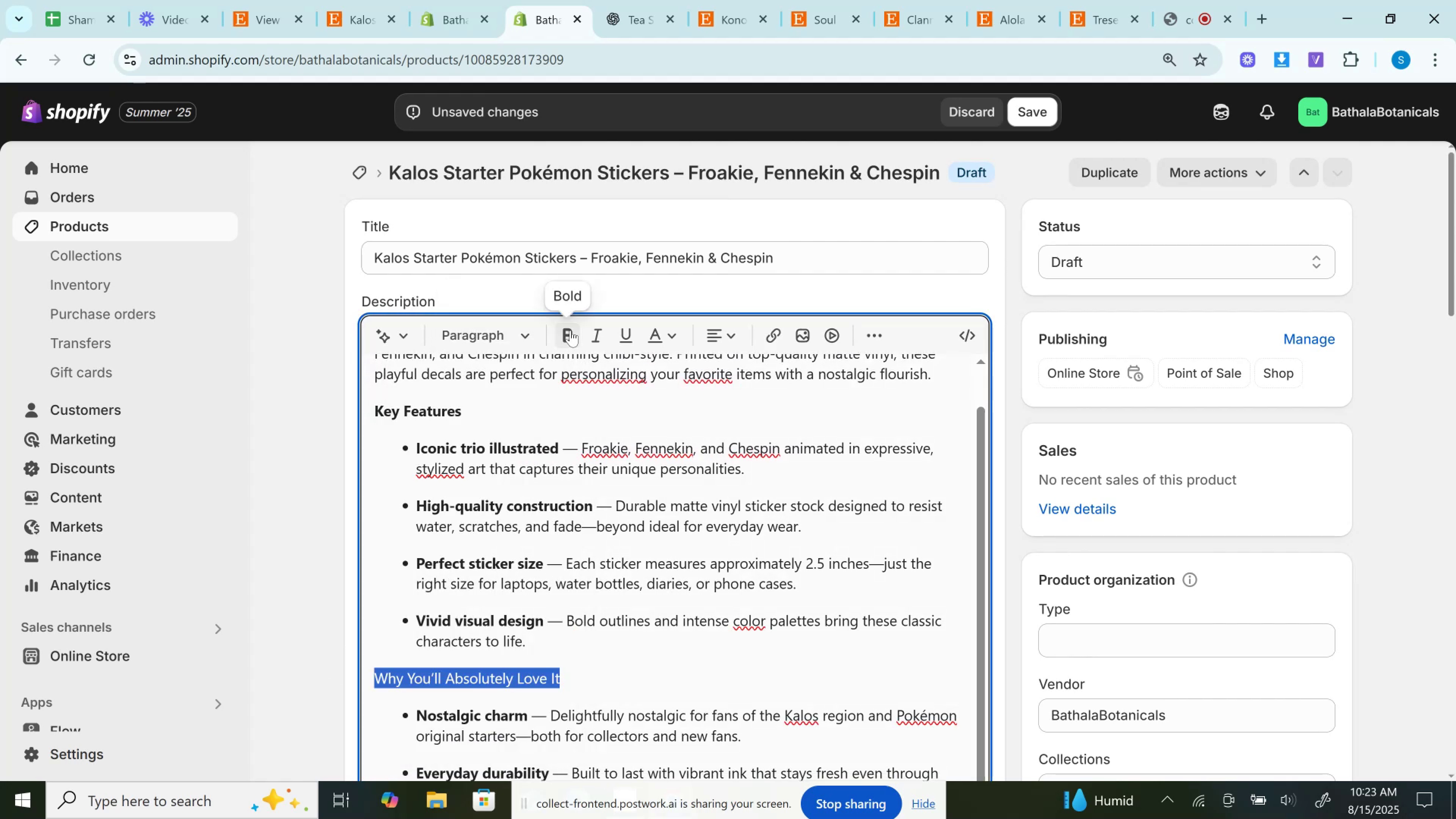 
left_click([570, 330])
 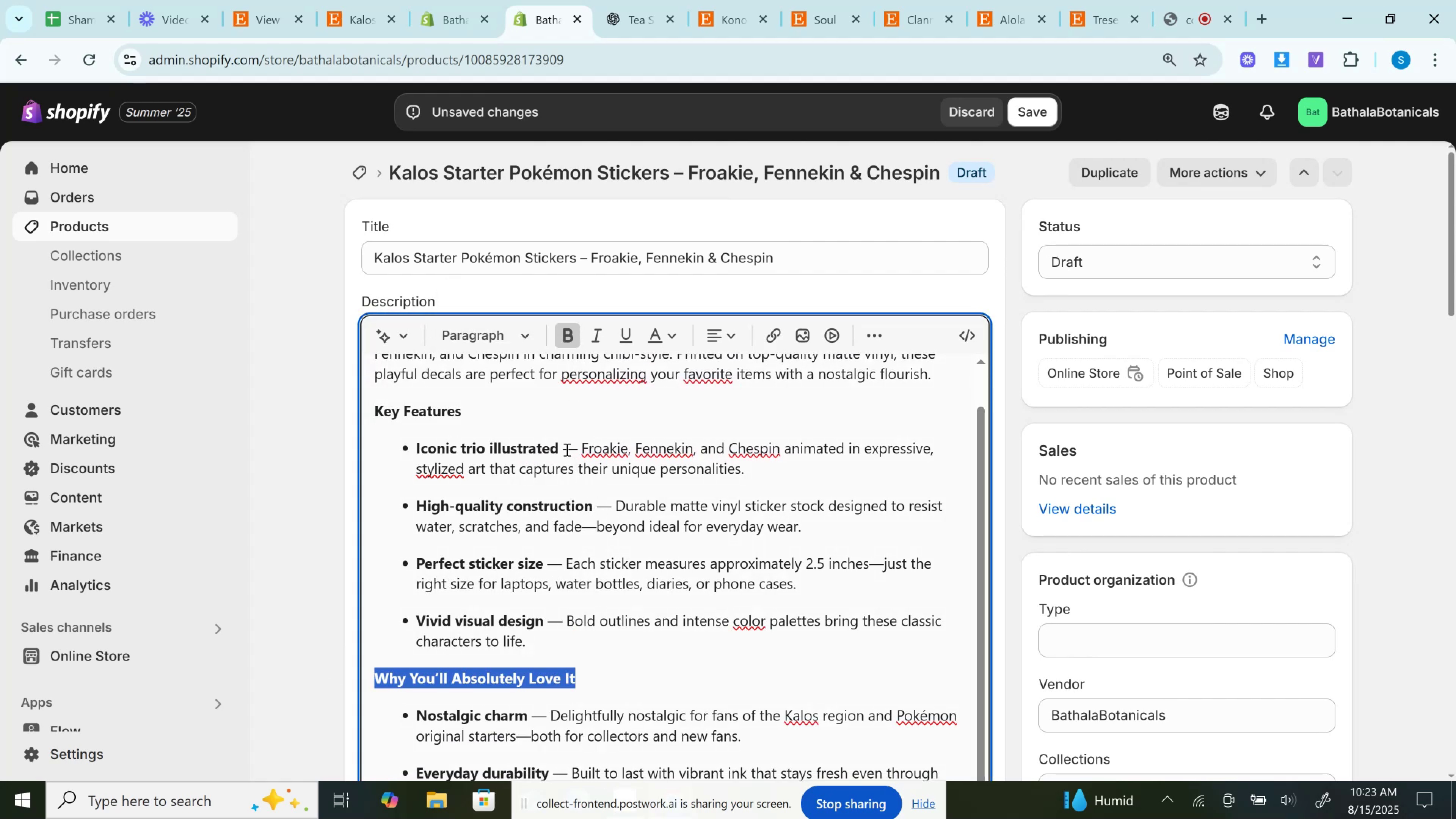 
double_click([566, 449])
 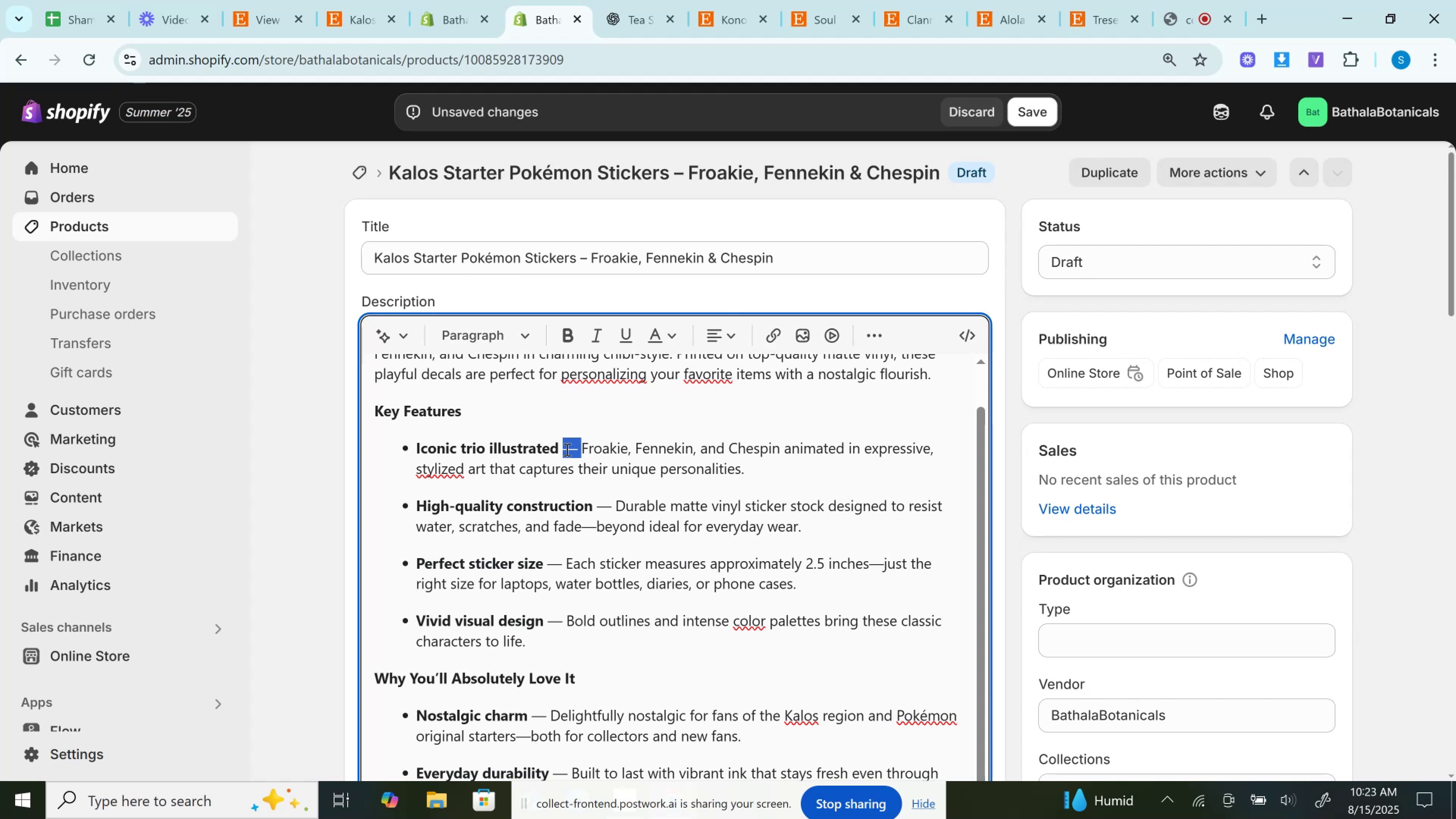 
key(Backspace)
 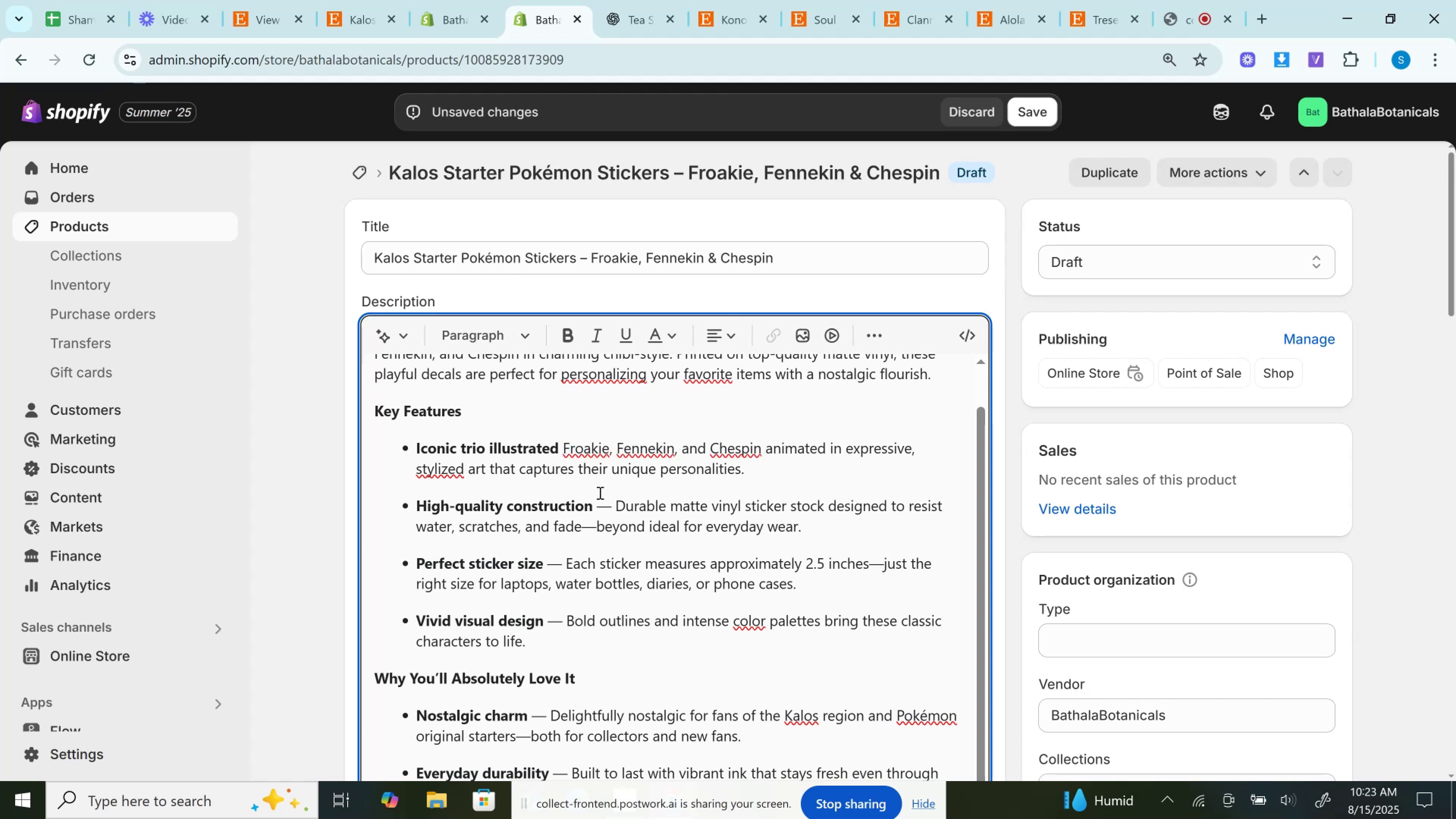 
double_click([599, 506])
 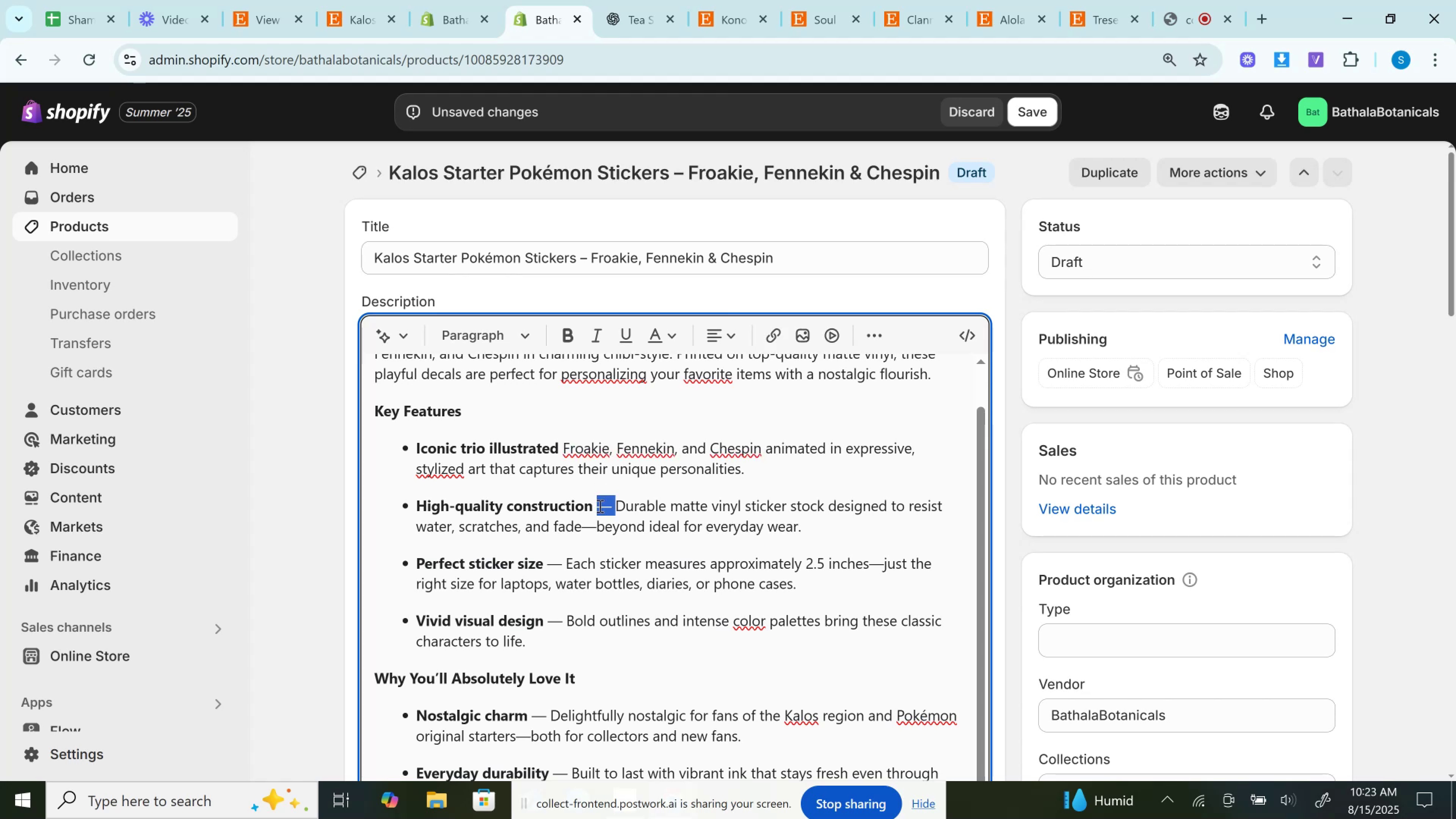 
key(Backspace)
 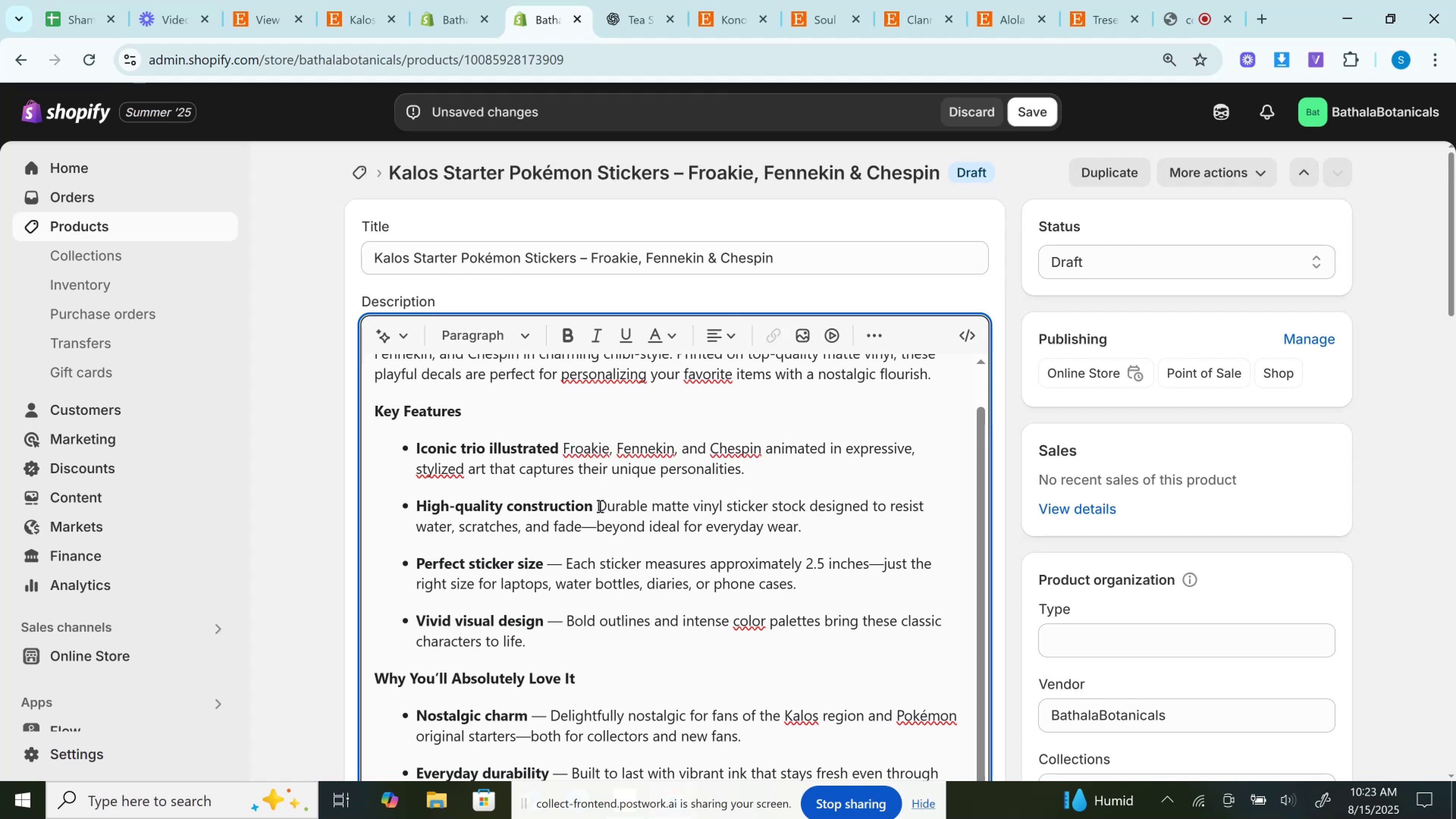 
key(Backspace)
 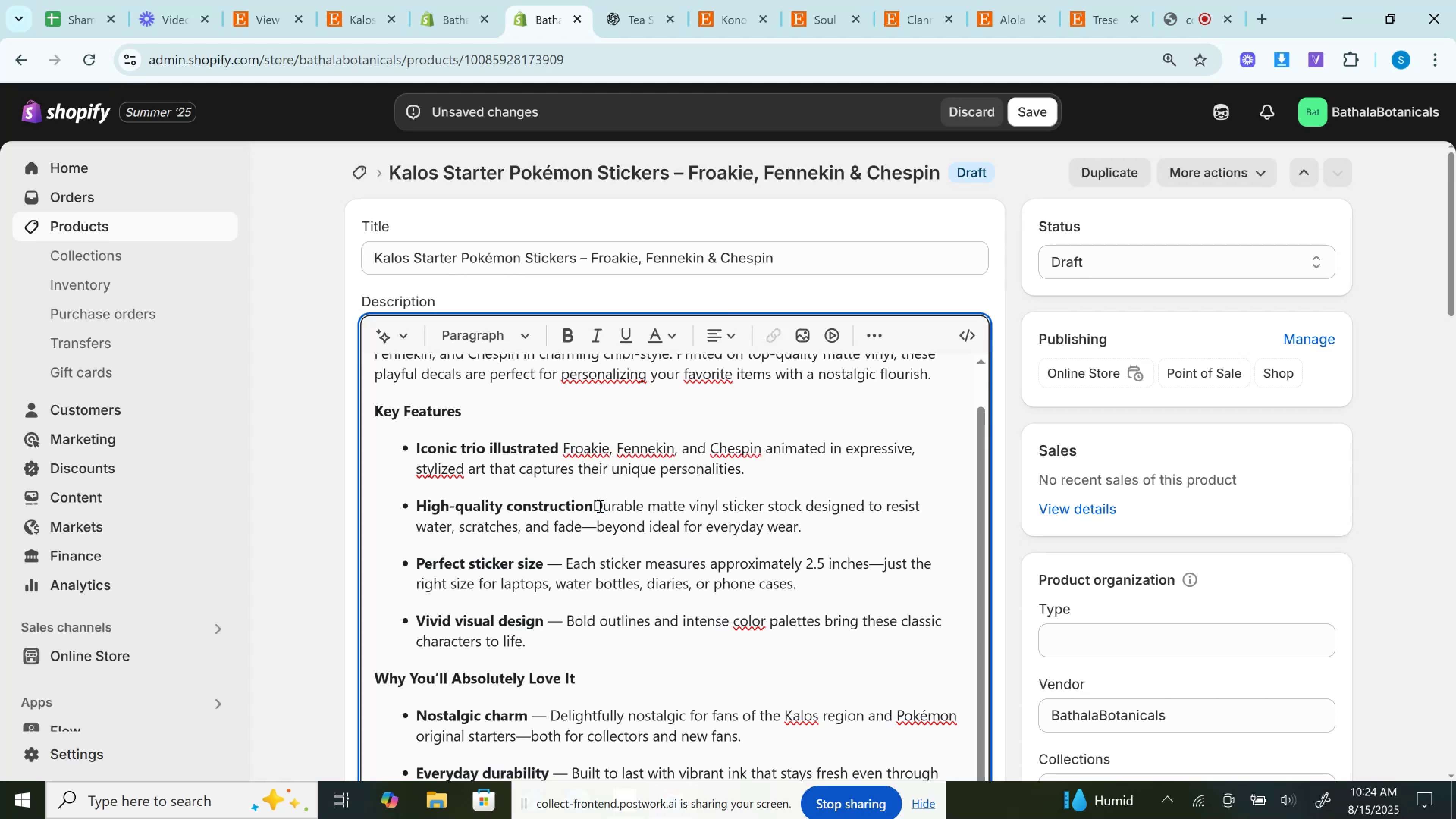 
key(Space)
 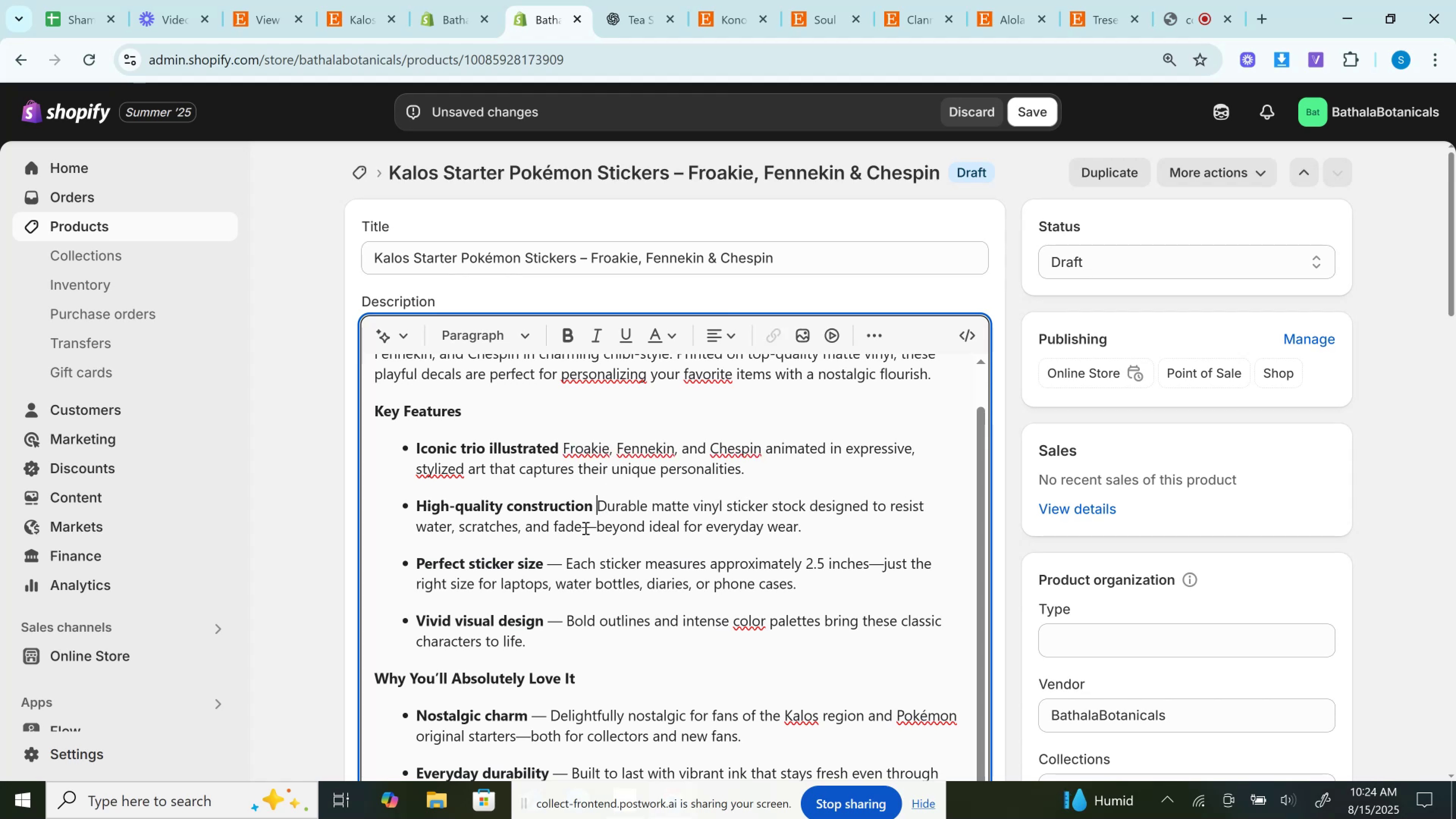 
double_click([585, 528])
 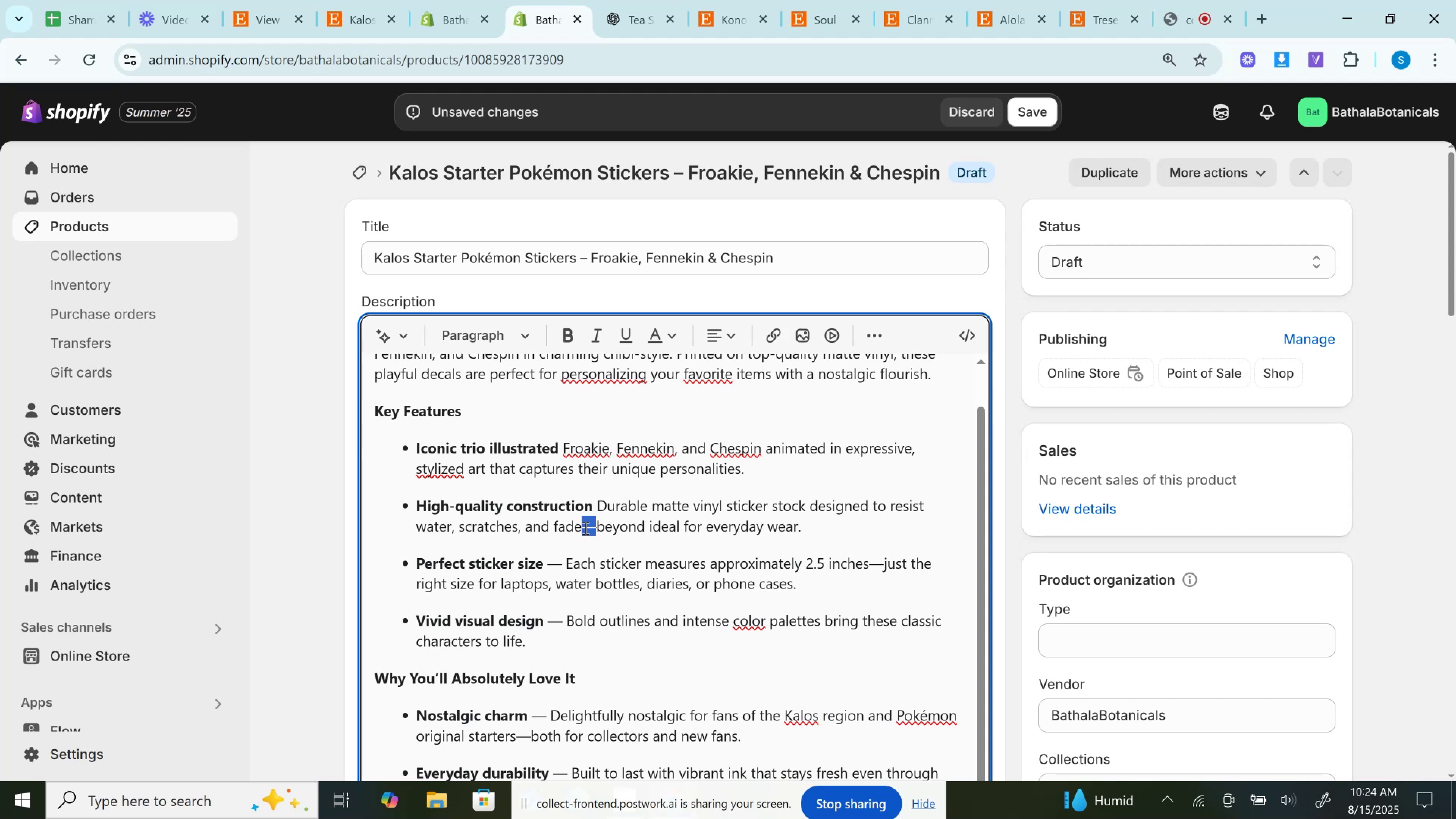 
key(Space)
 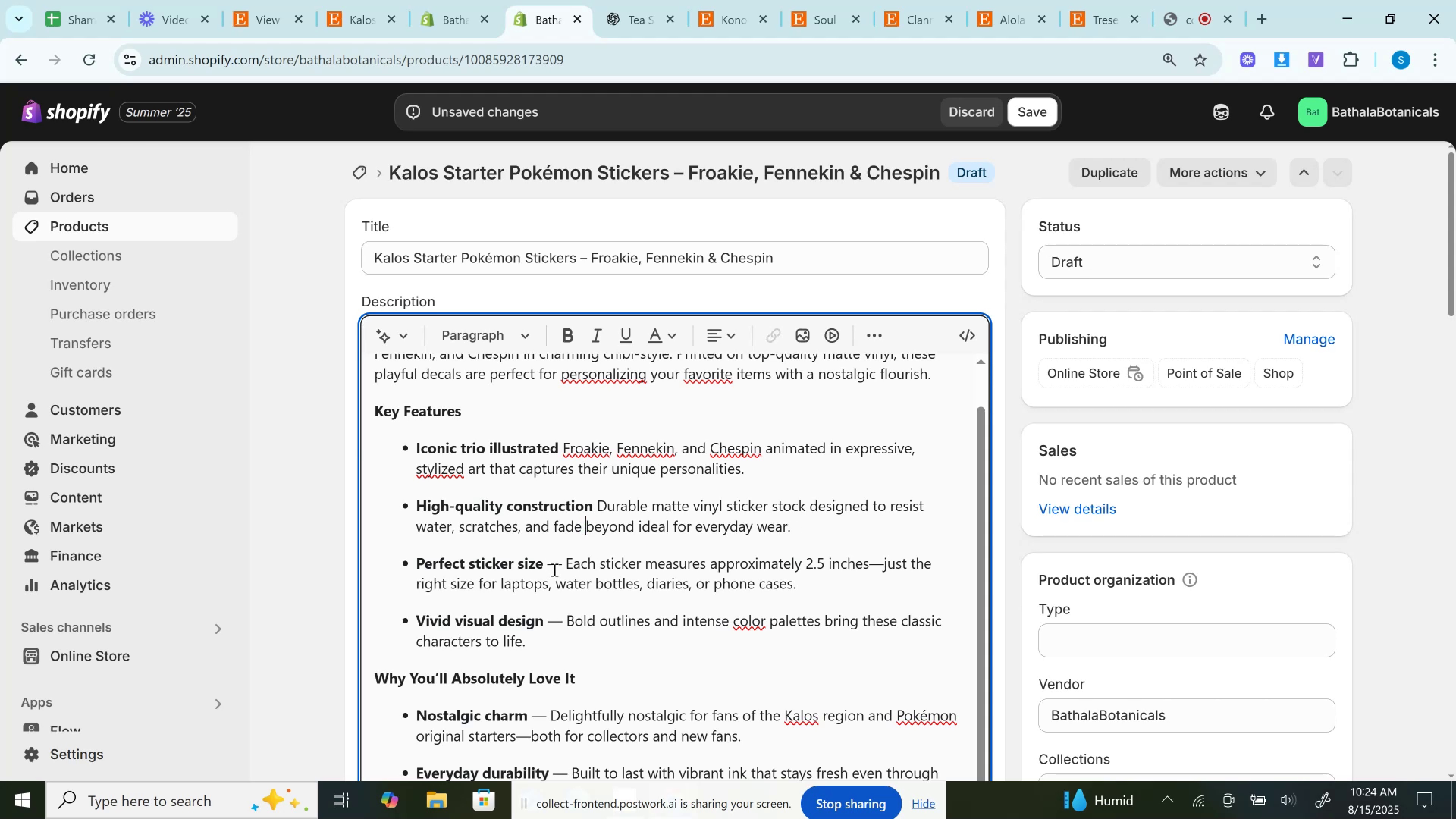 
left_click([554, 570])
 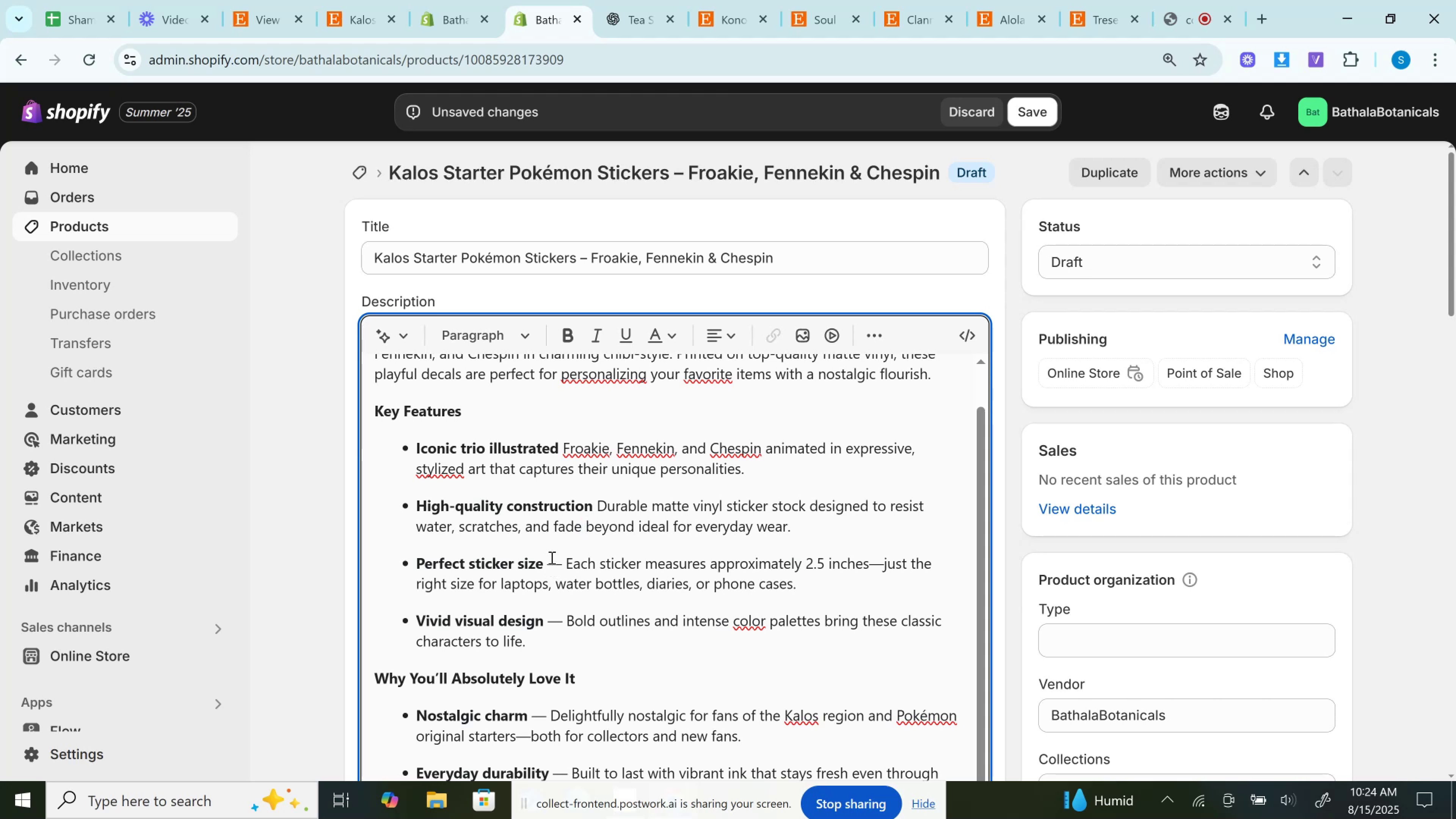 
double_click([551, 557])
 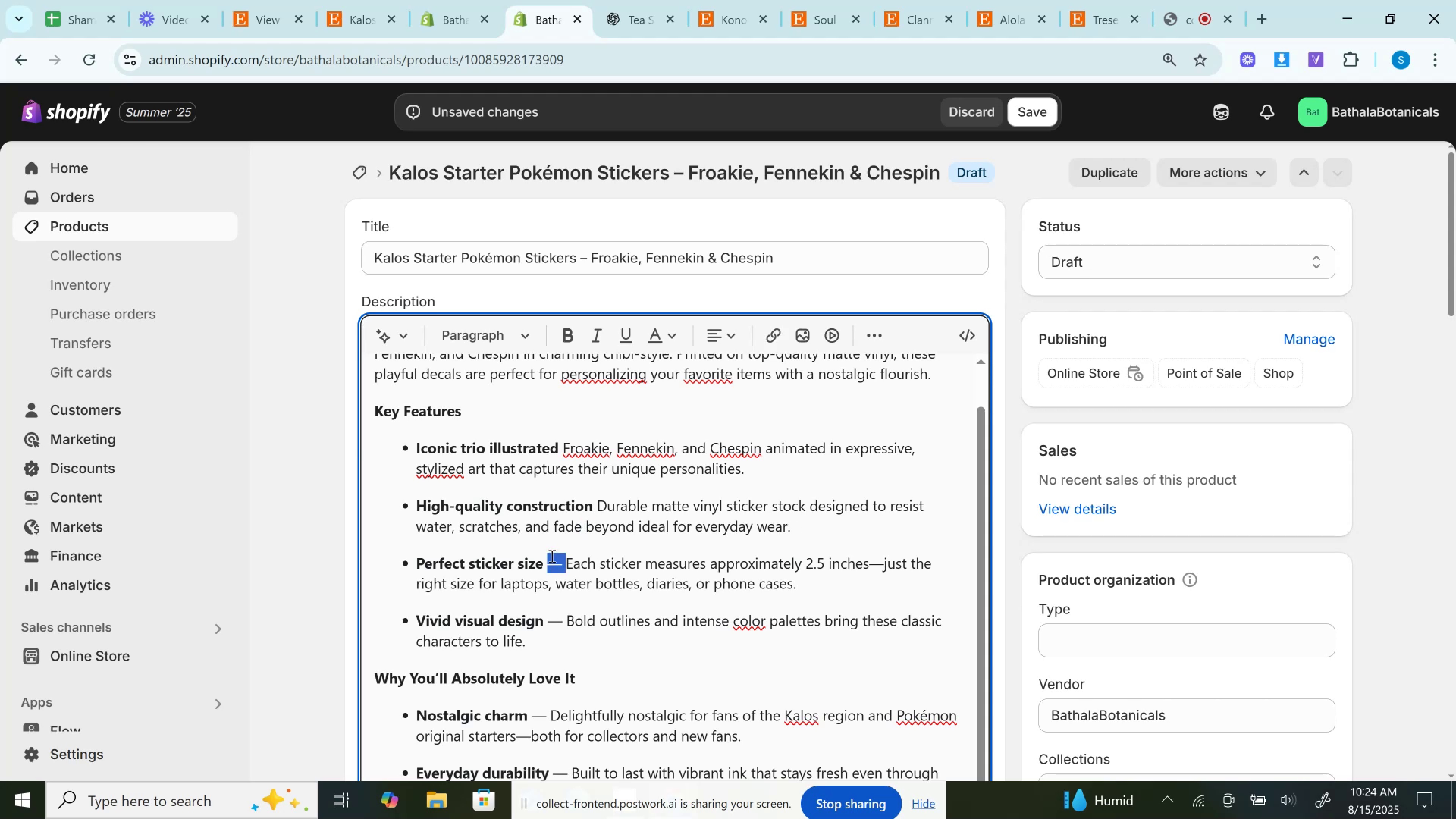 
key(Backspace)
 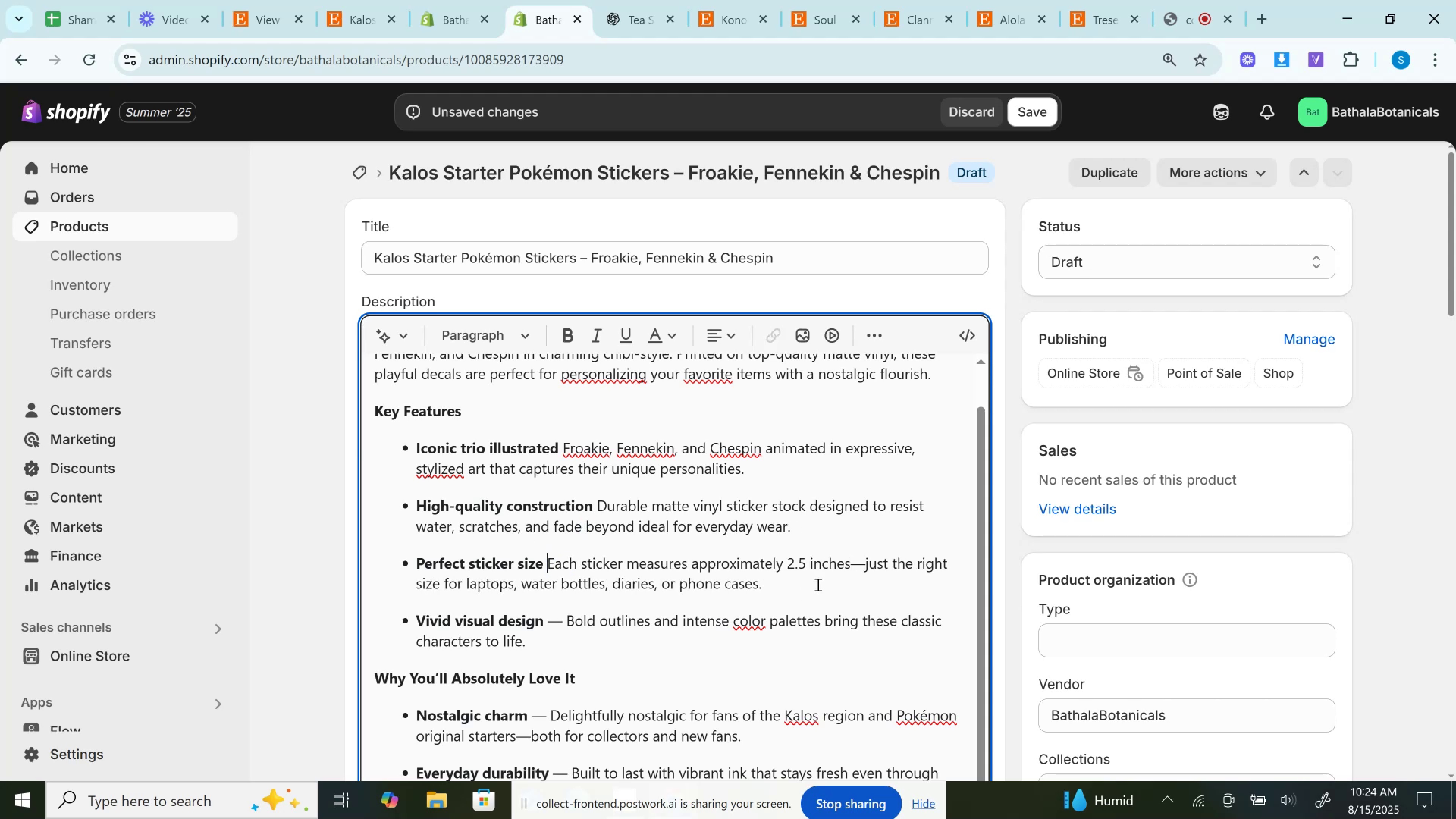 
left_click([860, 563])
 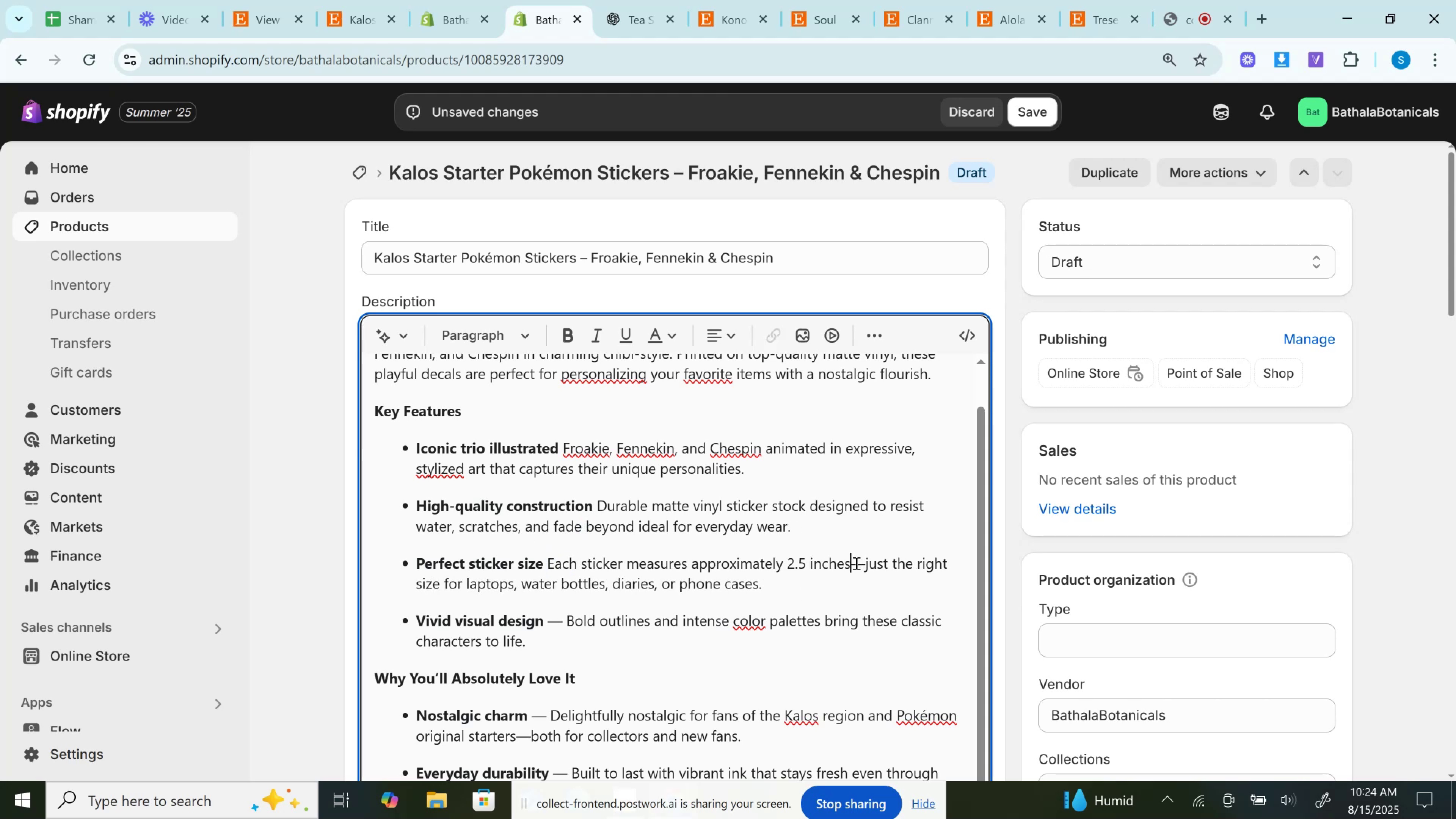 
double_click([855, 563])
 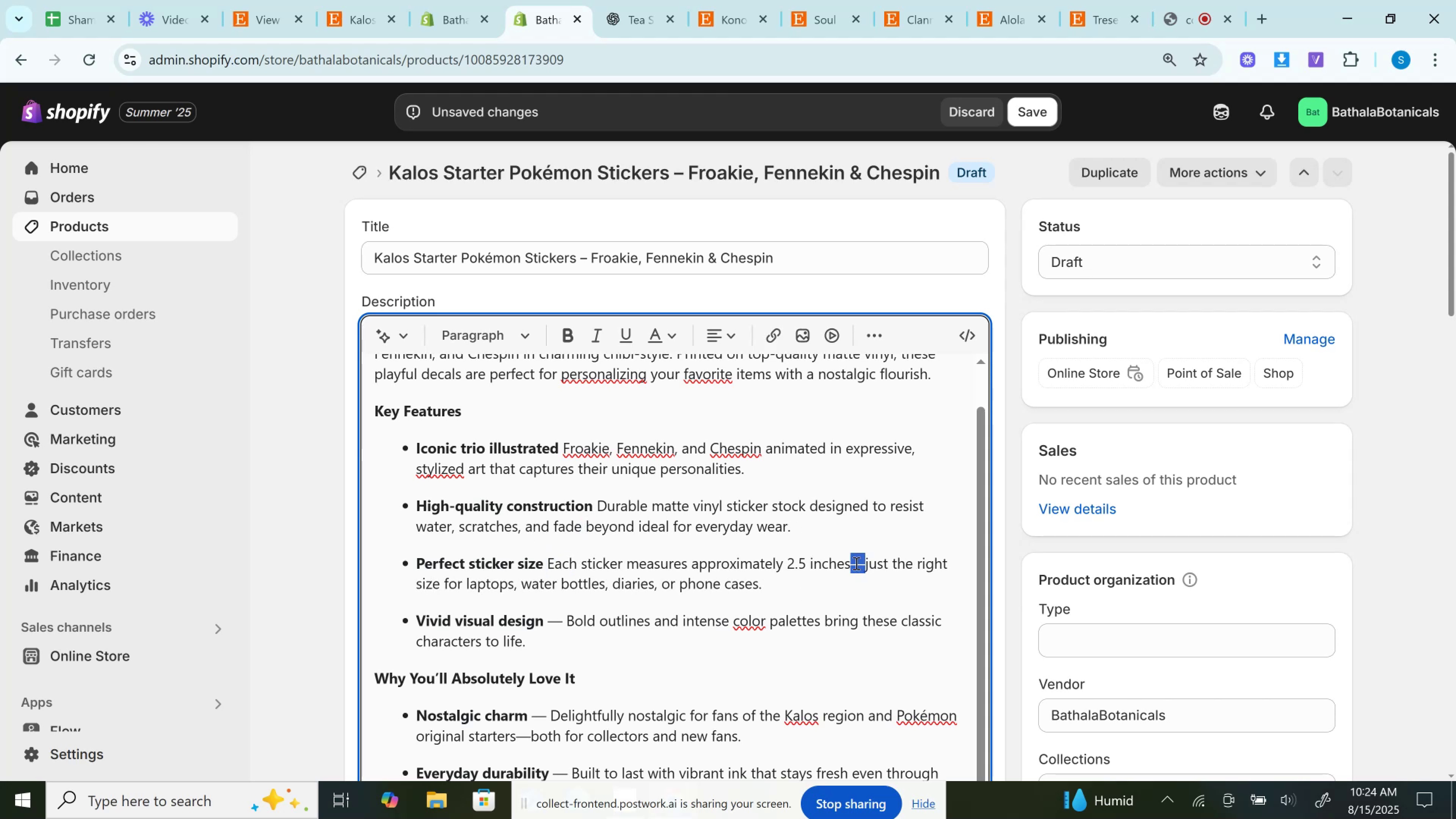 
key(Space)
 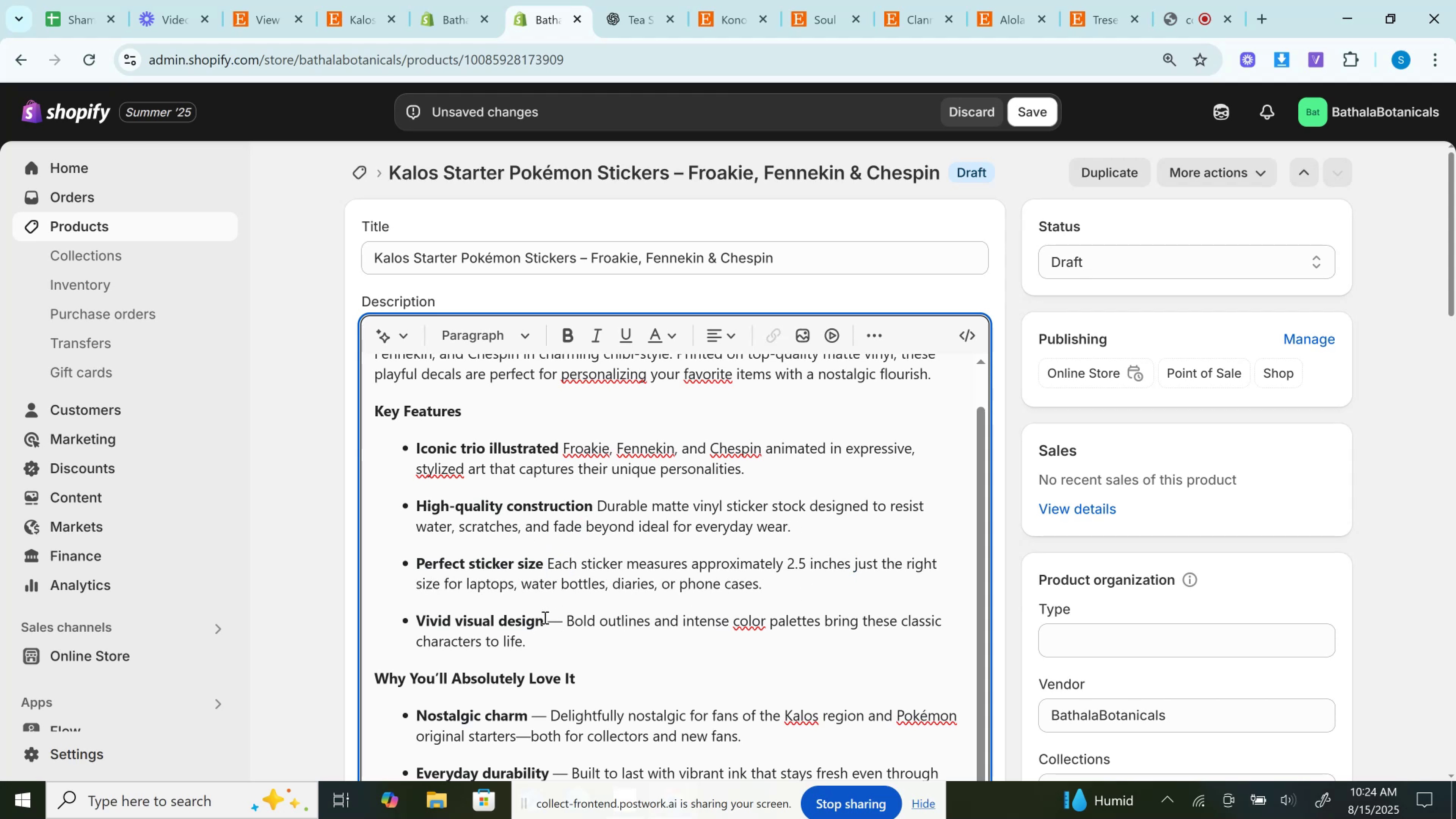 
double_click([551, 623])
 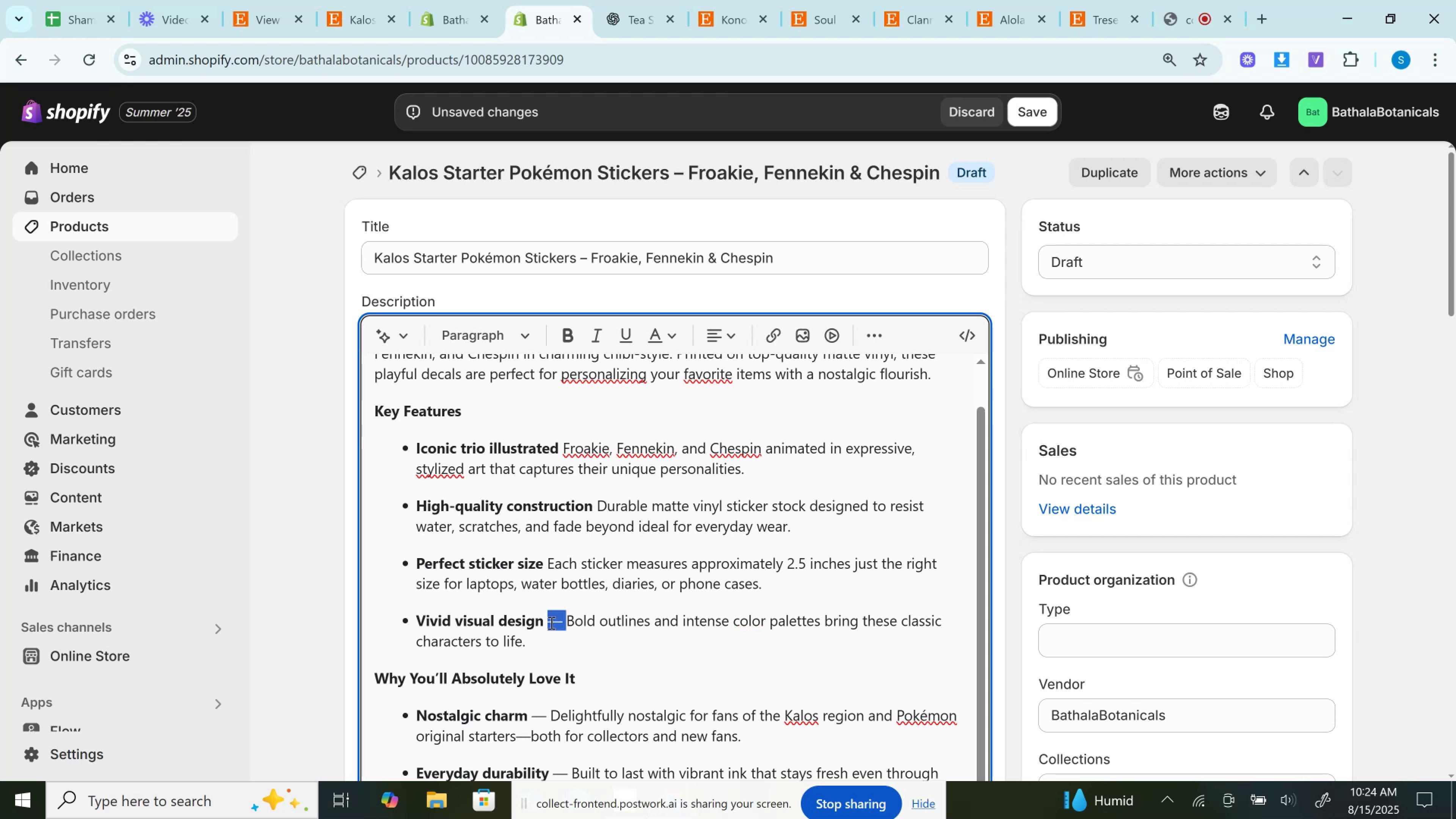 
key(Backspace)
 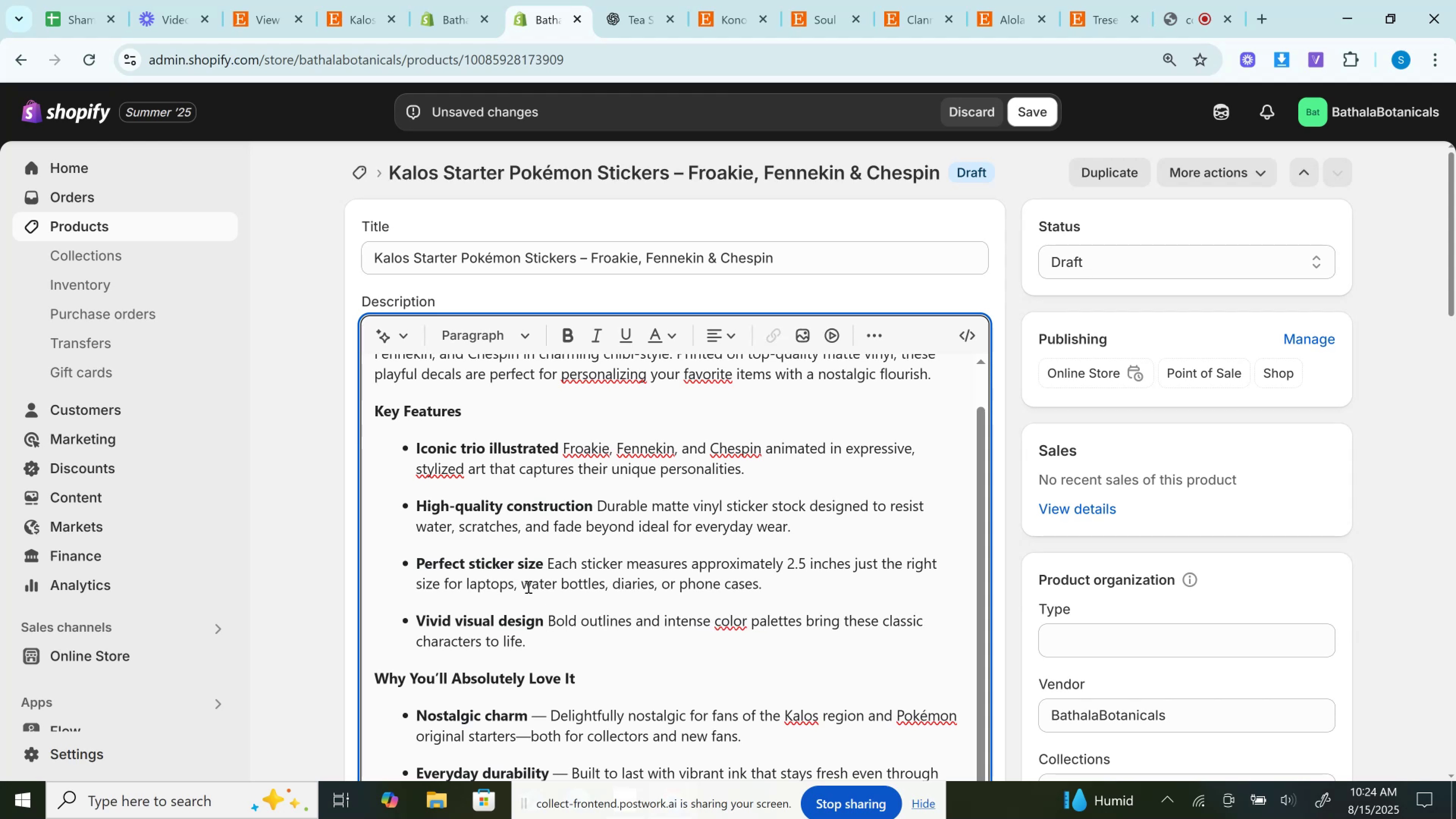 
scroll: coordinate [556, 532], scroll_direction: down, amount: 1.0
 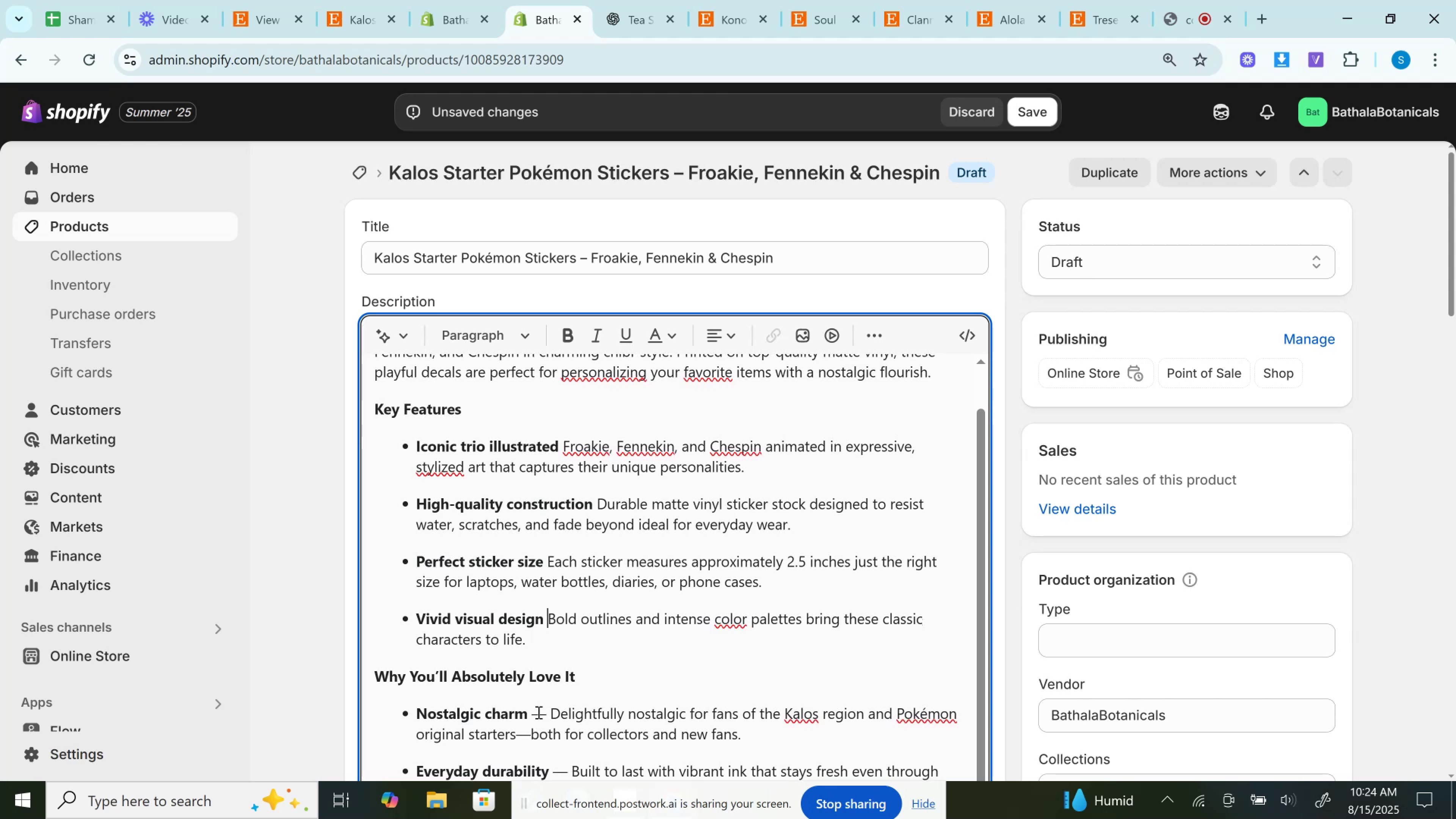 
double_click([538, 712])
 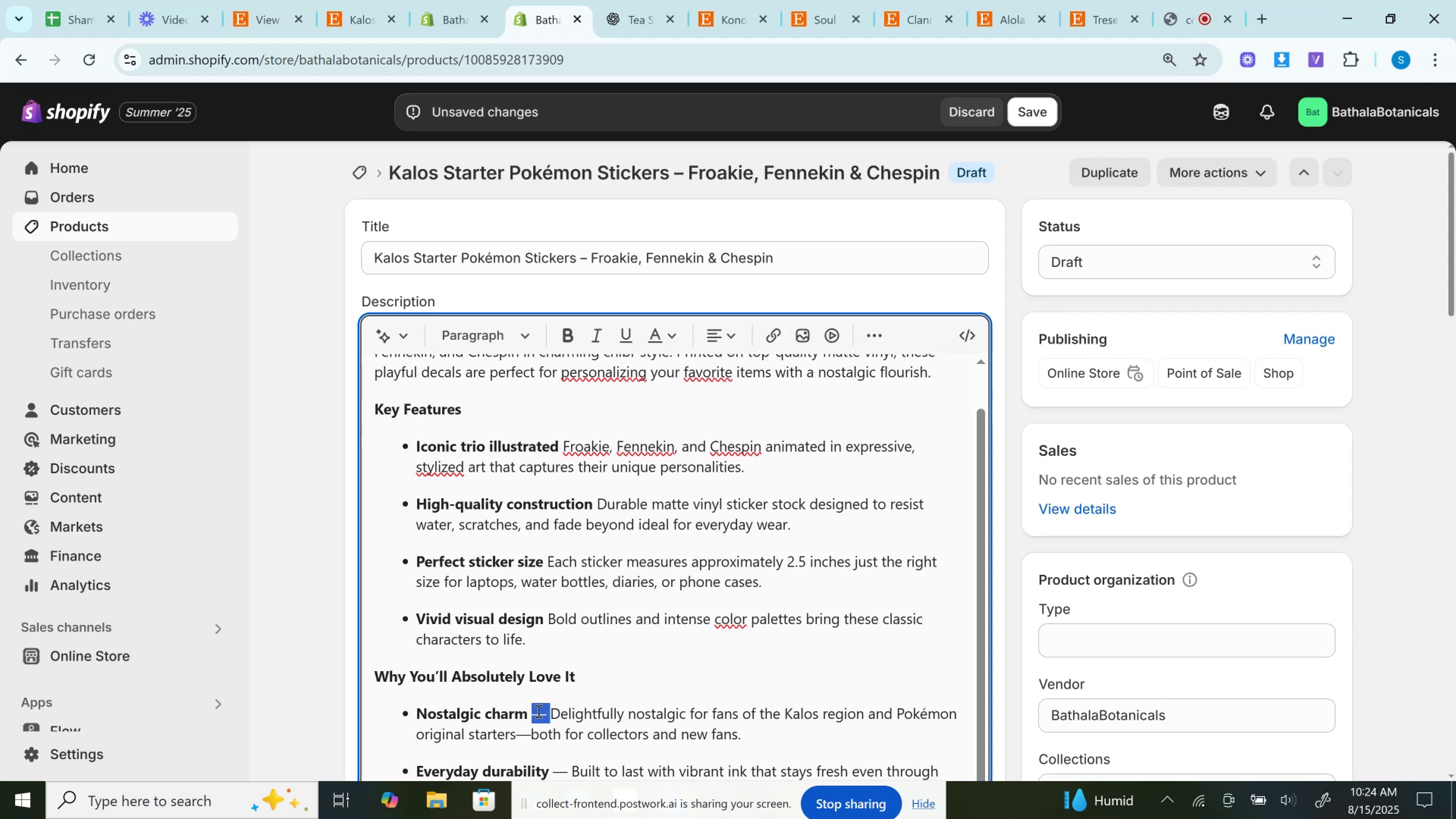 
key(Backspace)
 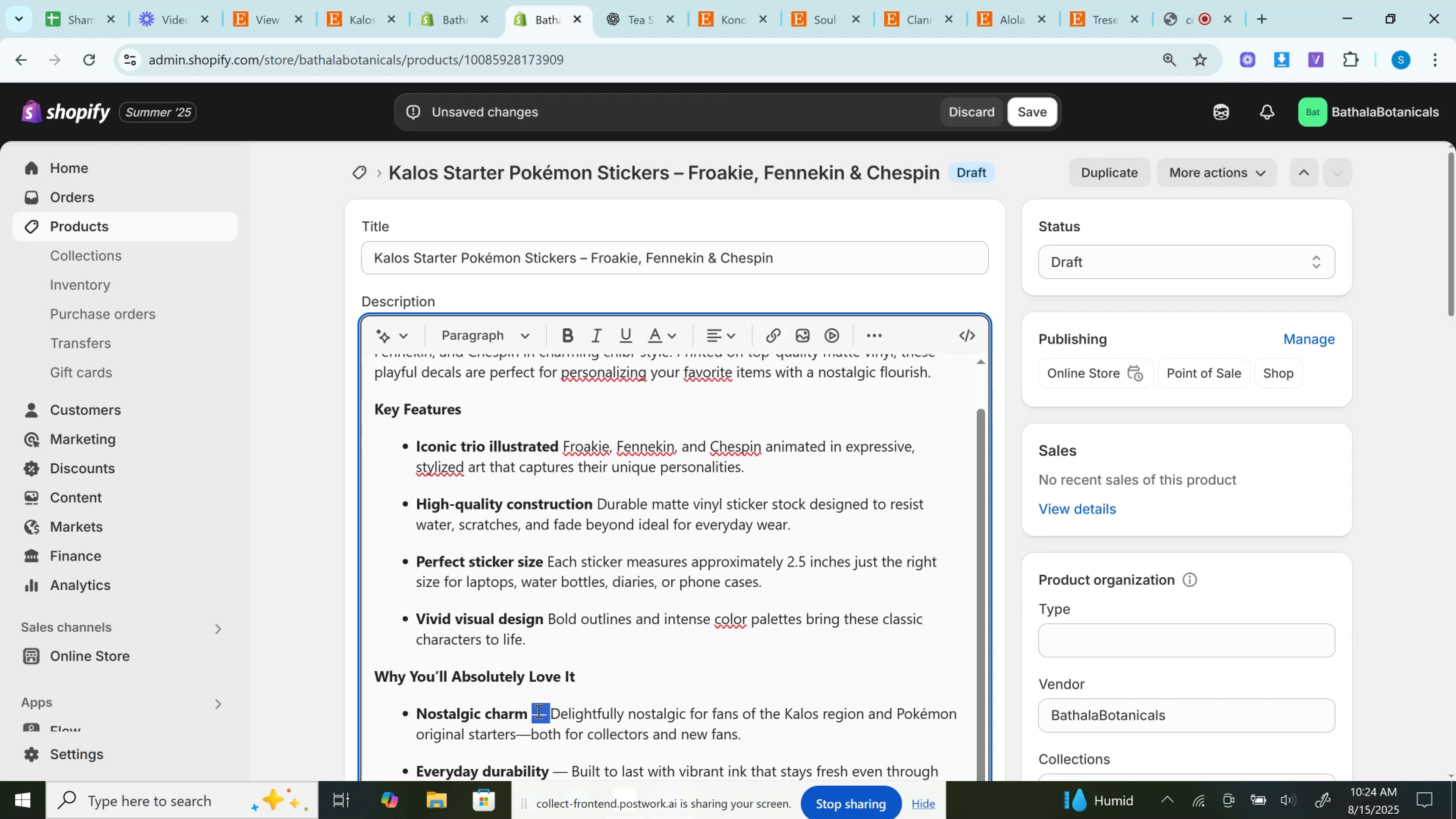 
key(Backspace)
 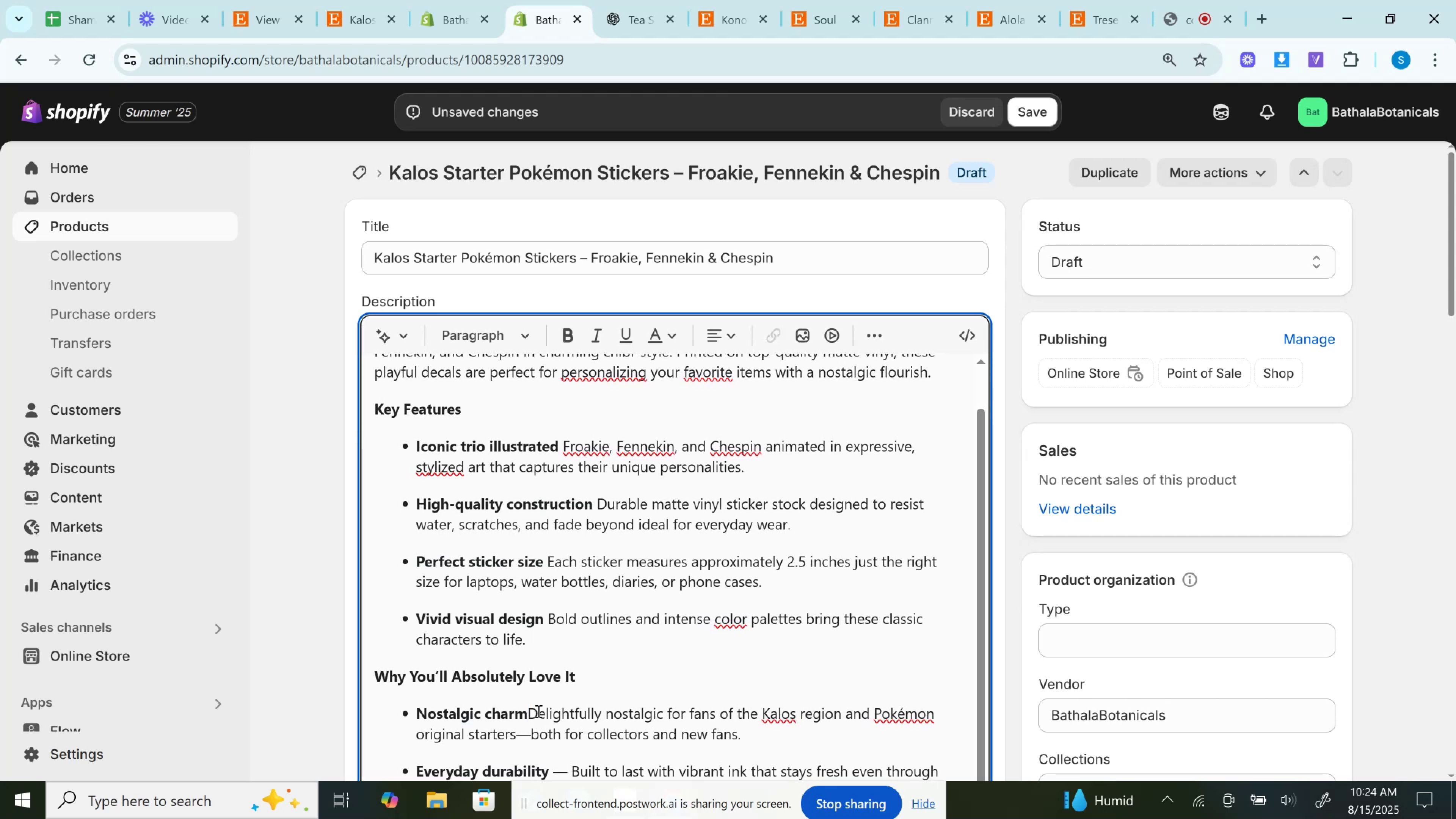 
key(Space)
 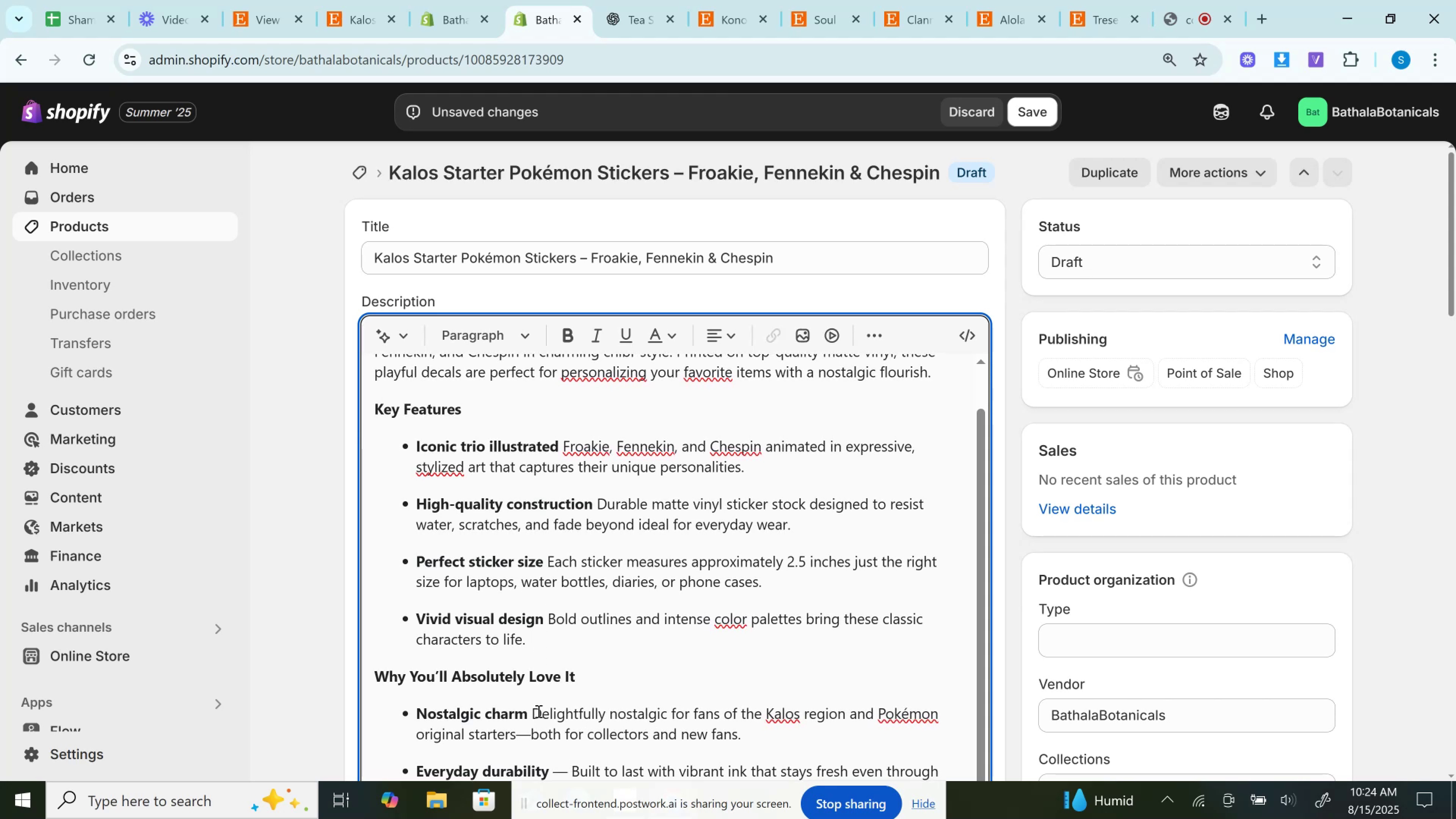 
scroll: coordinate [561, 657], scroll_direction: down, amount: 3.0
 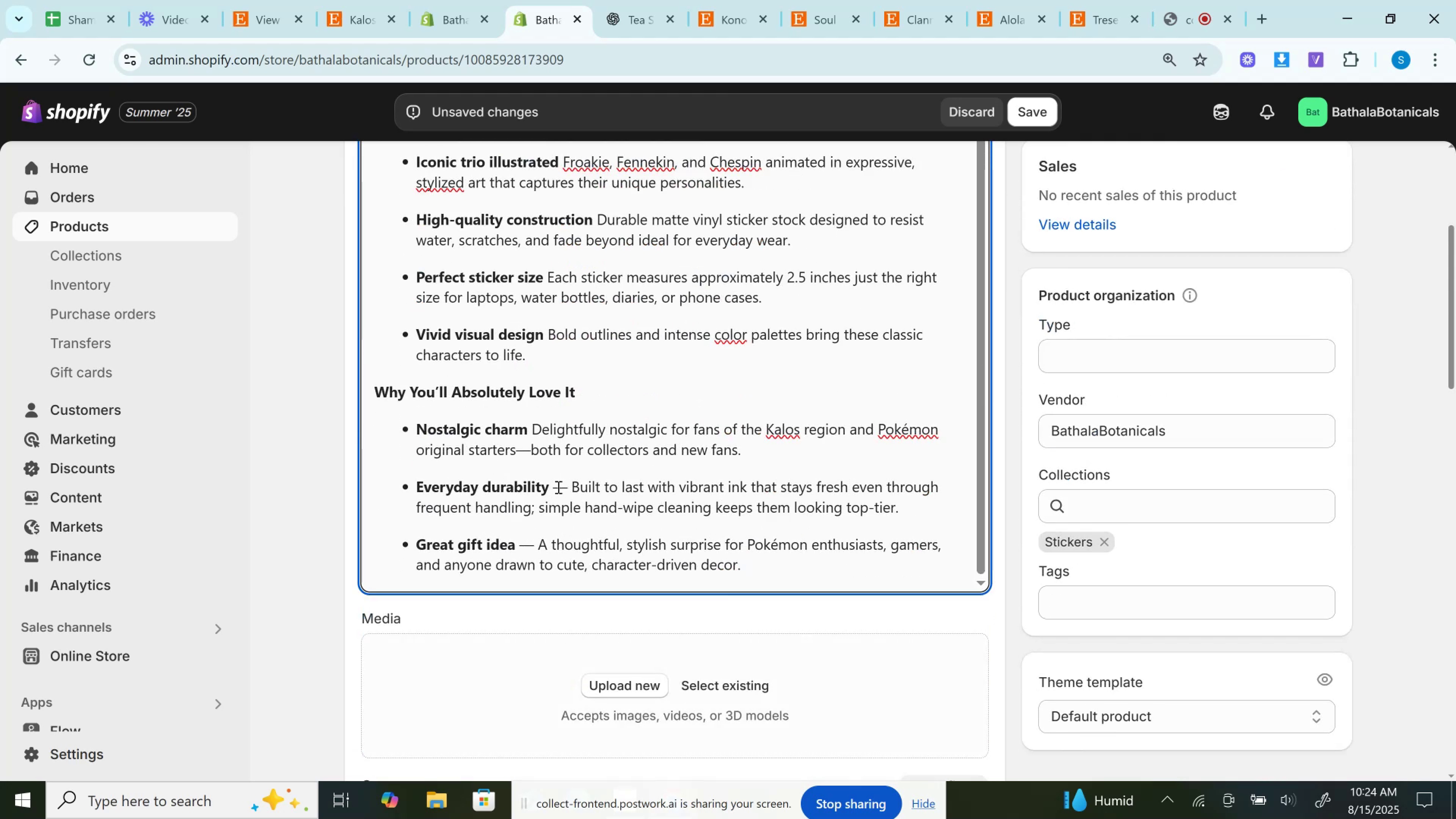 
double_click([557, 487])
 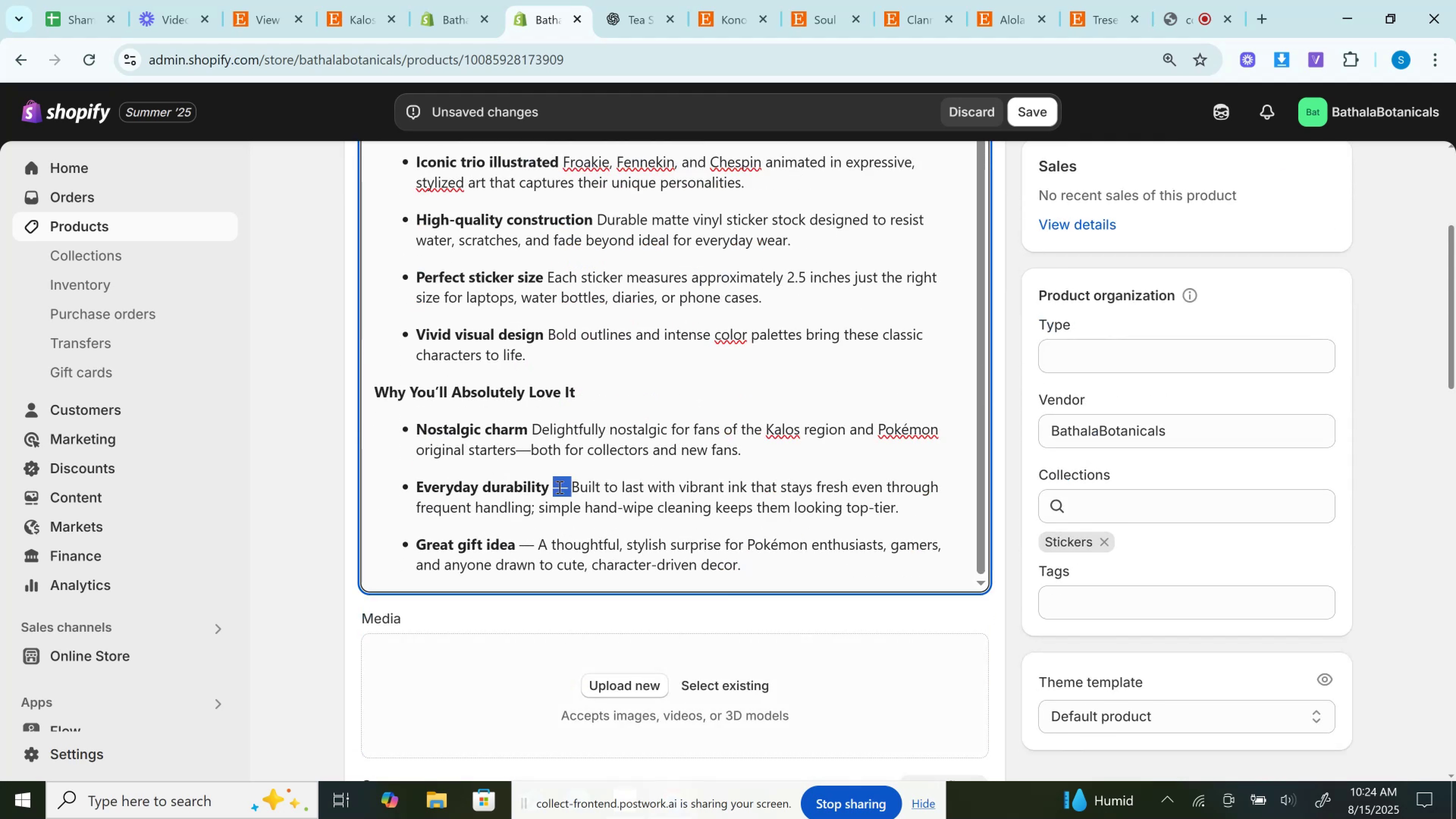 
key(Backspace)
 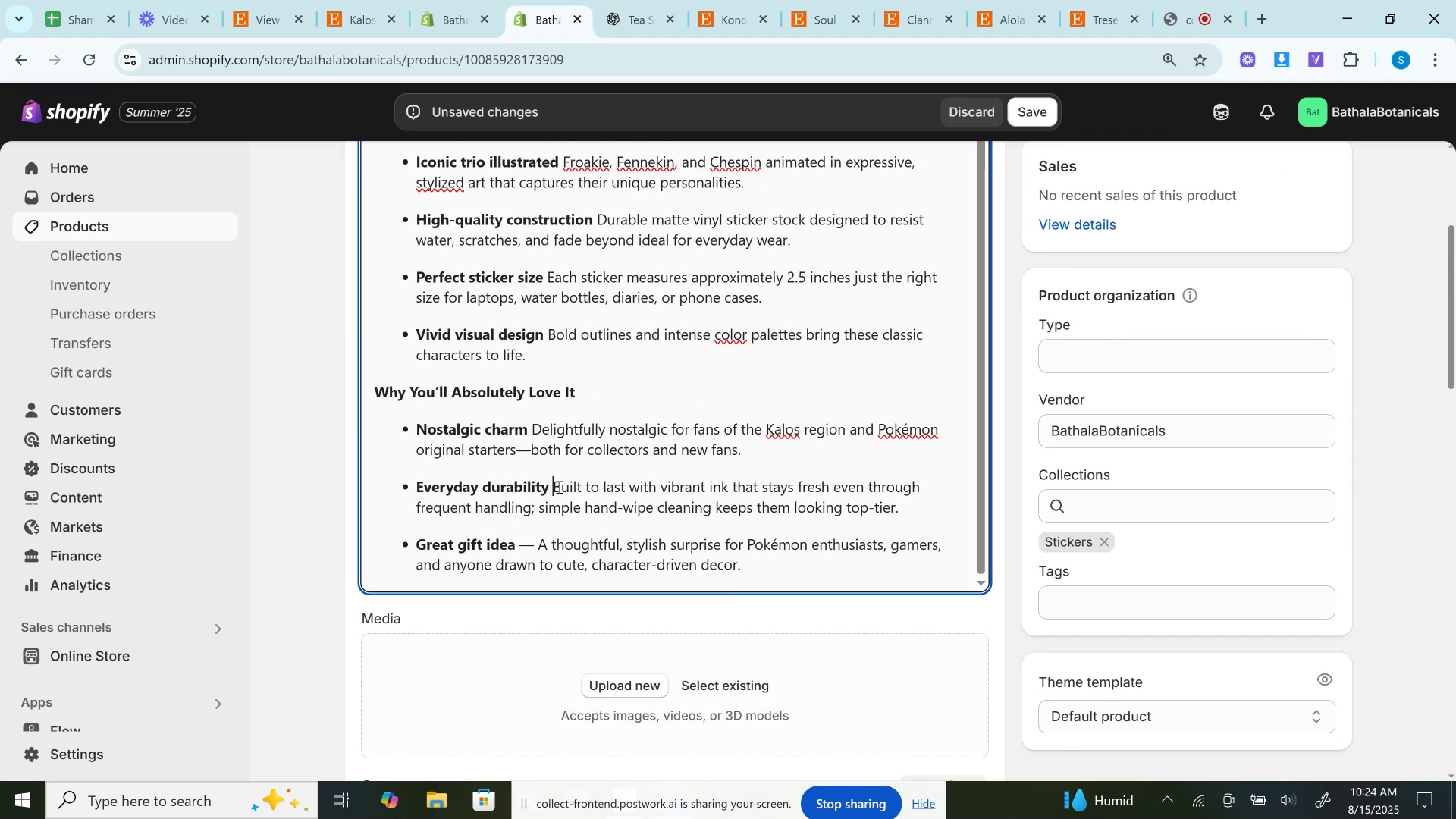 
key(Backspace)
 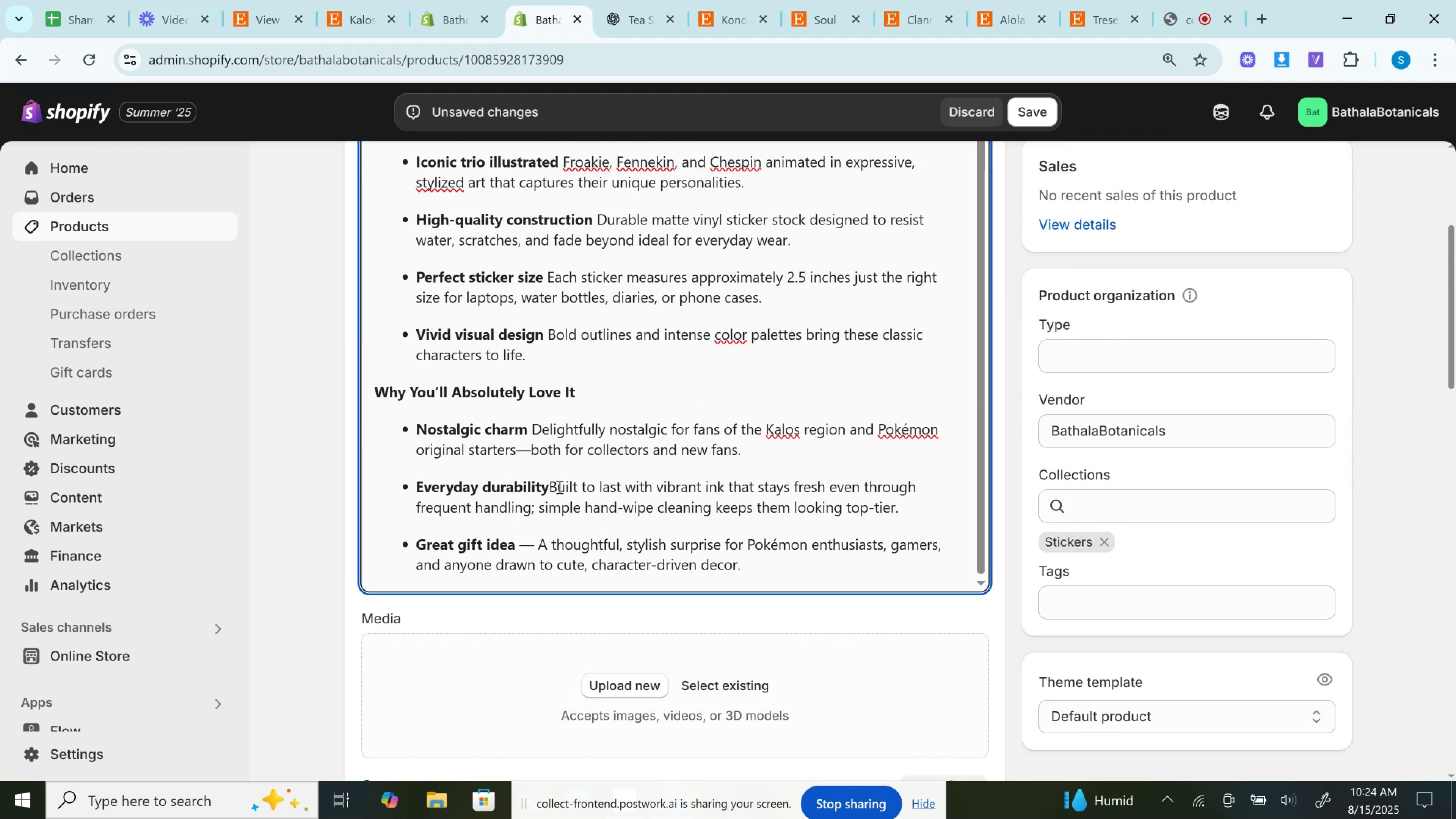 
key(Space)
 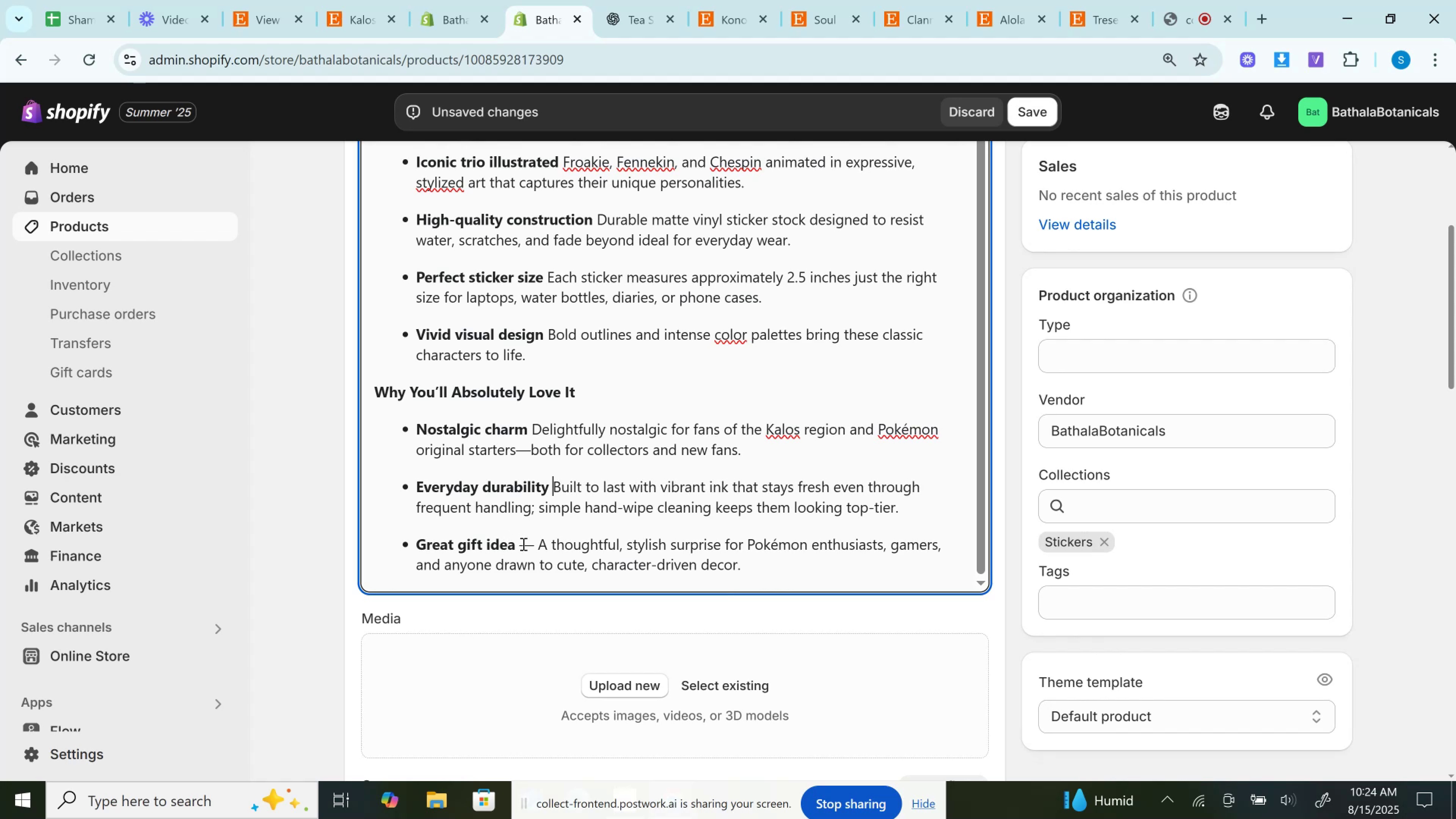 
double_click([523, 544])
 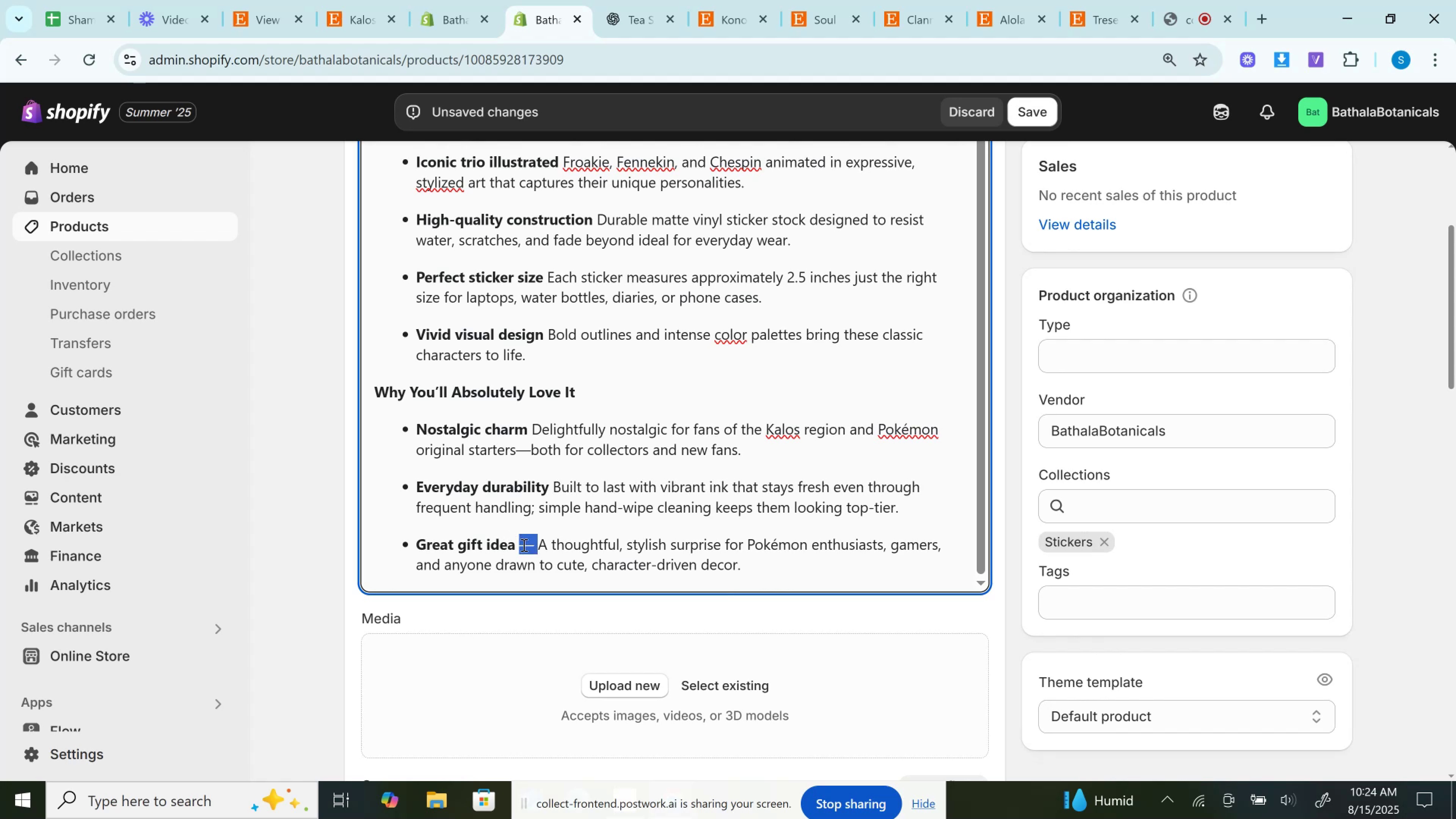 
key(Backspace)
 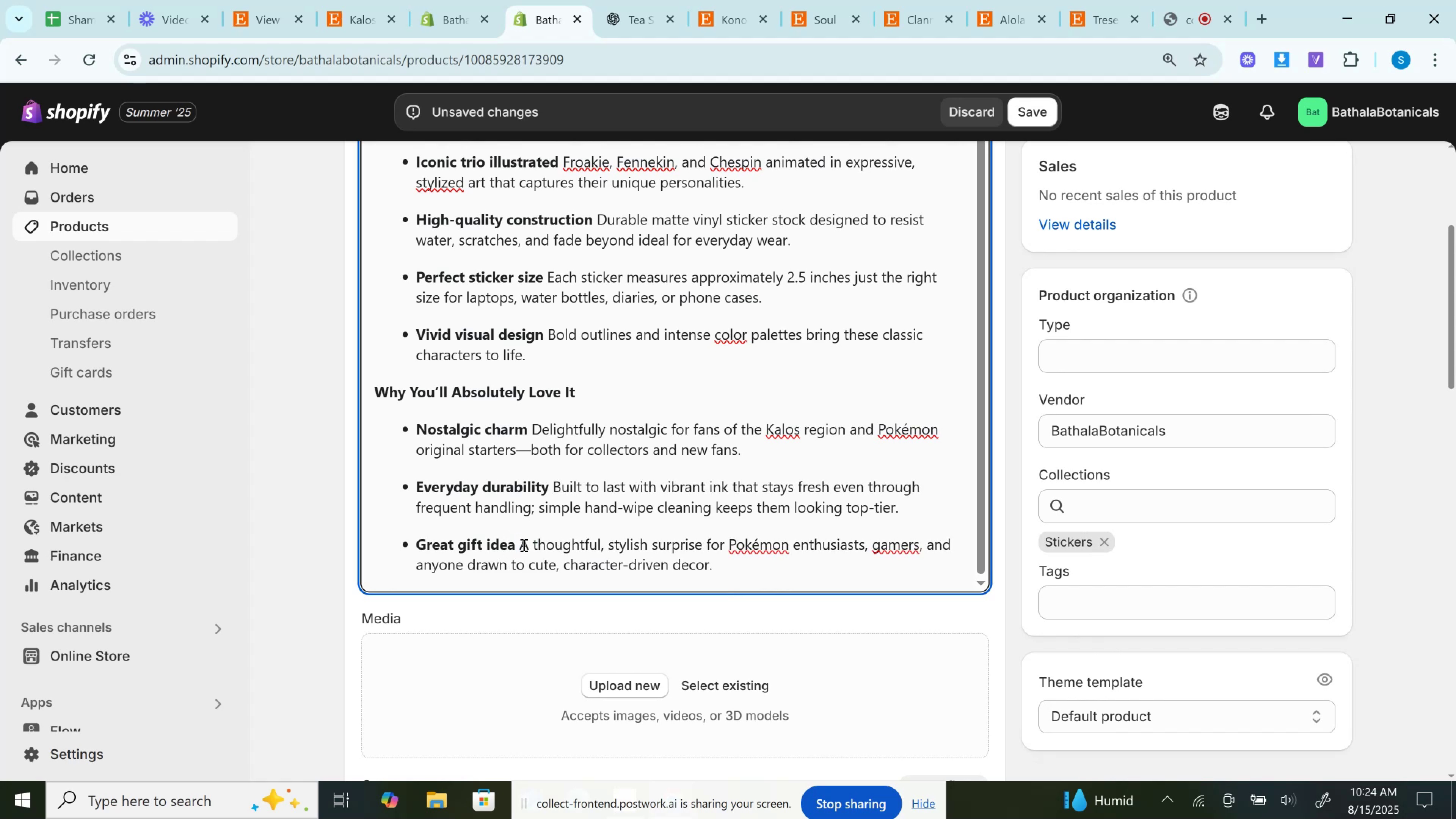 
scroll: coordinate [533, 409], scroll_direction: down, amount: 2.0
 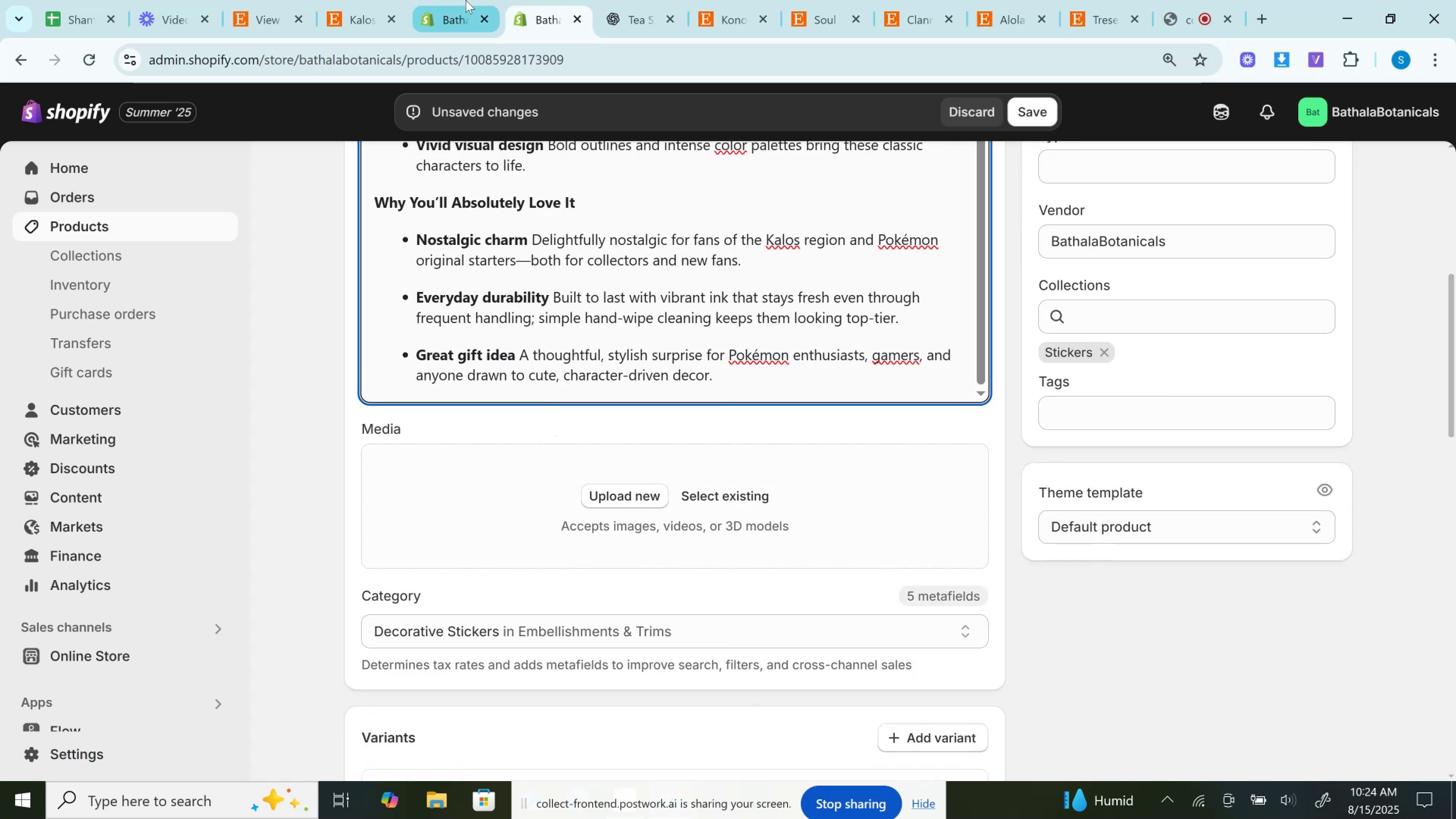 
left_click([466, 0])
 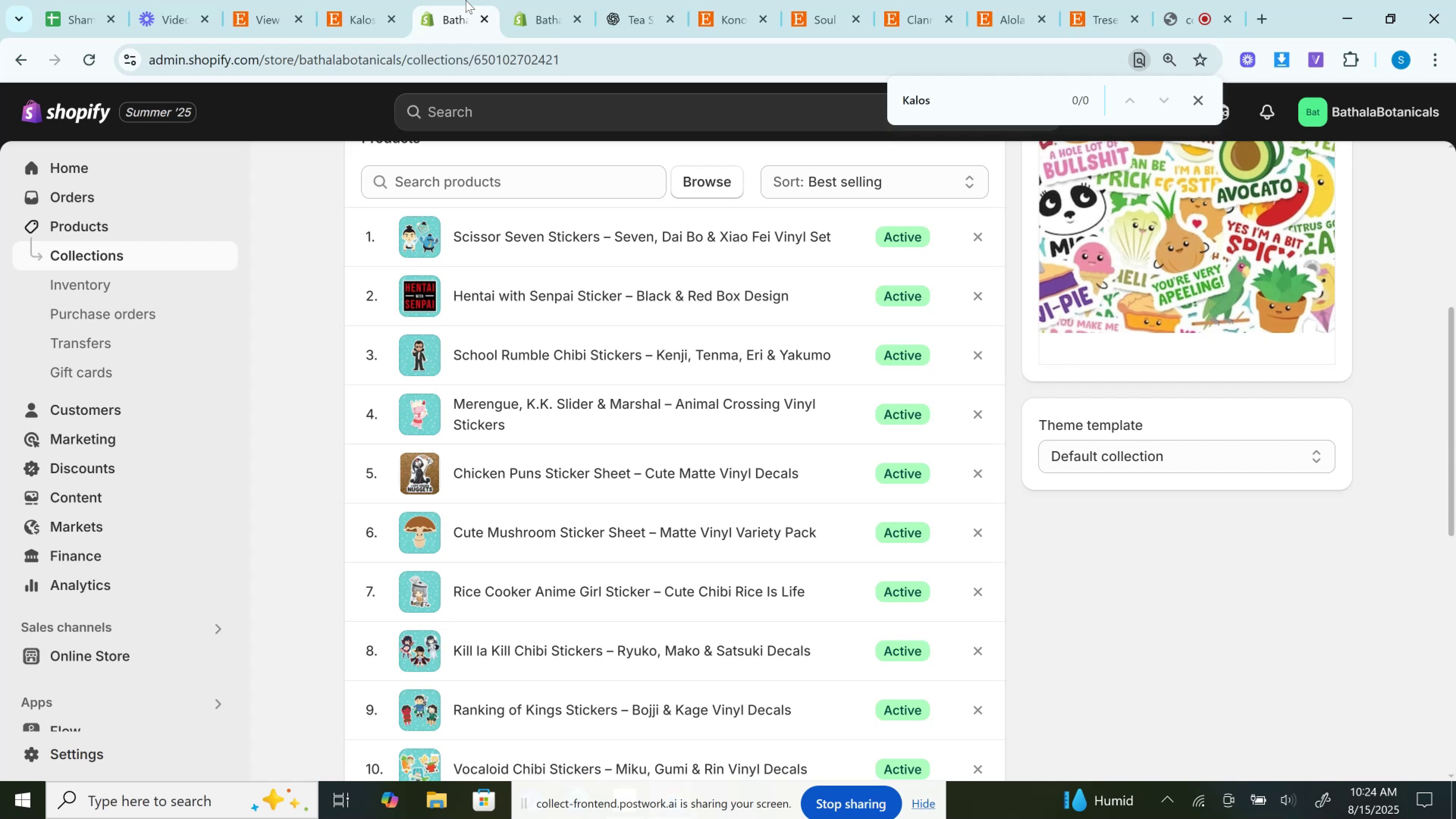 
wait(9.1)
 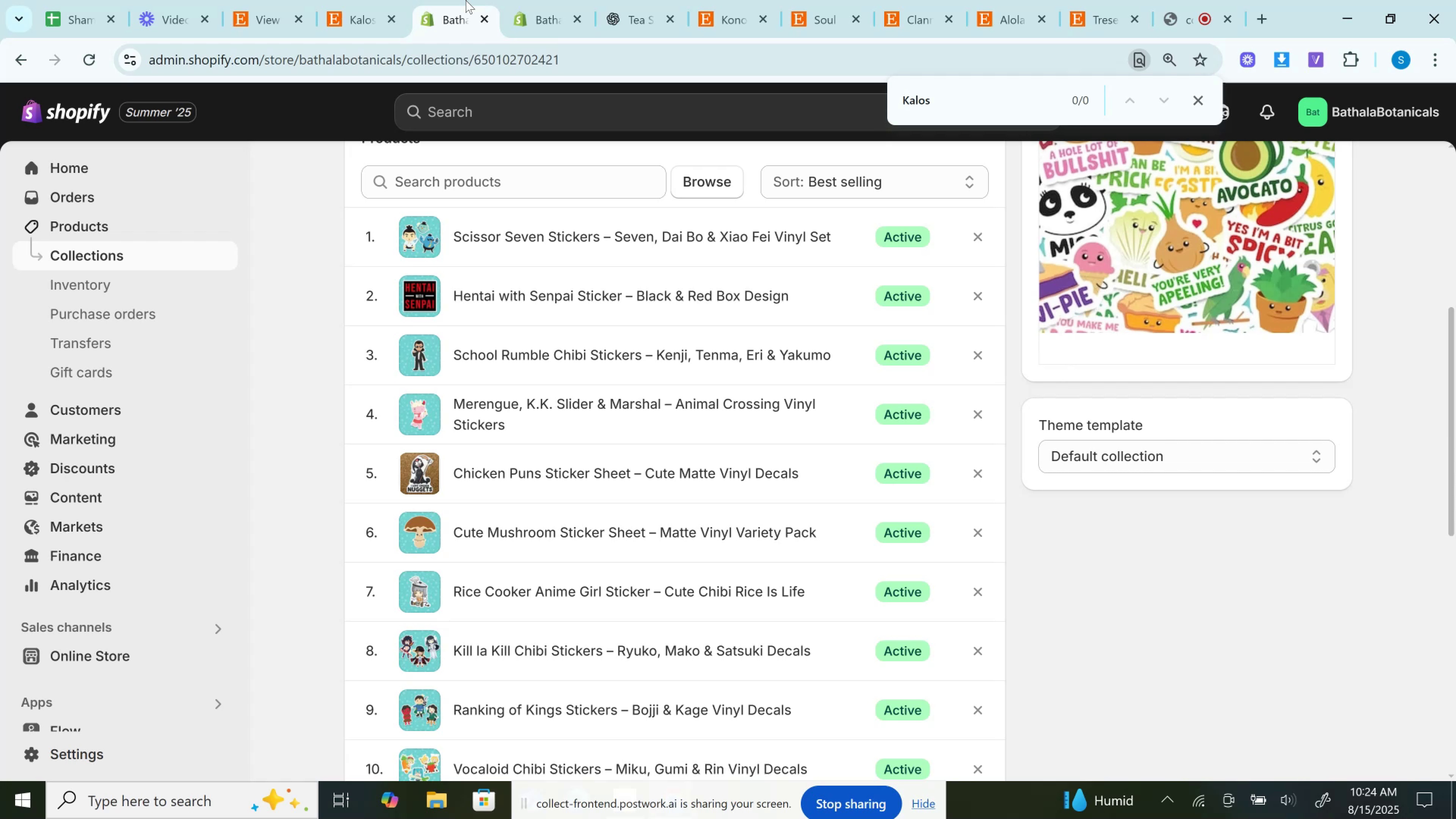 
left_click([531, 0])
 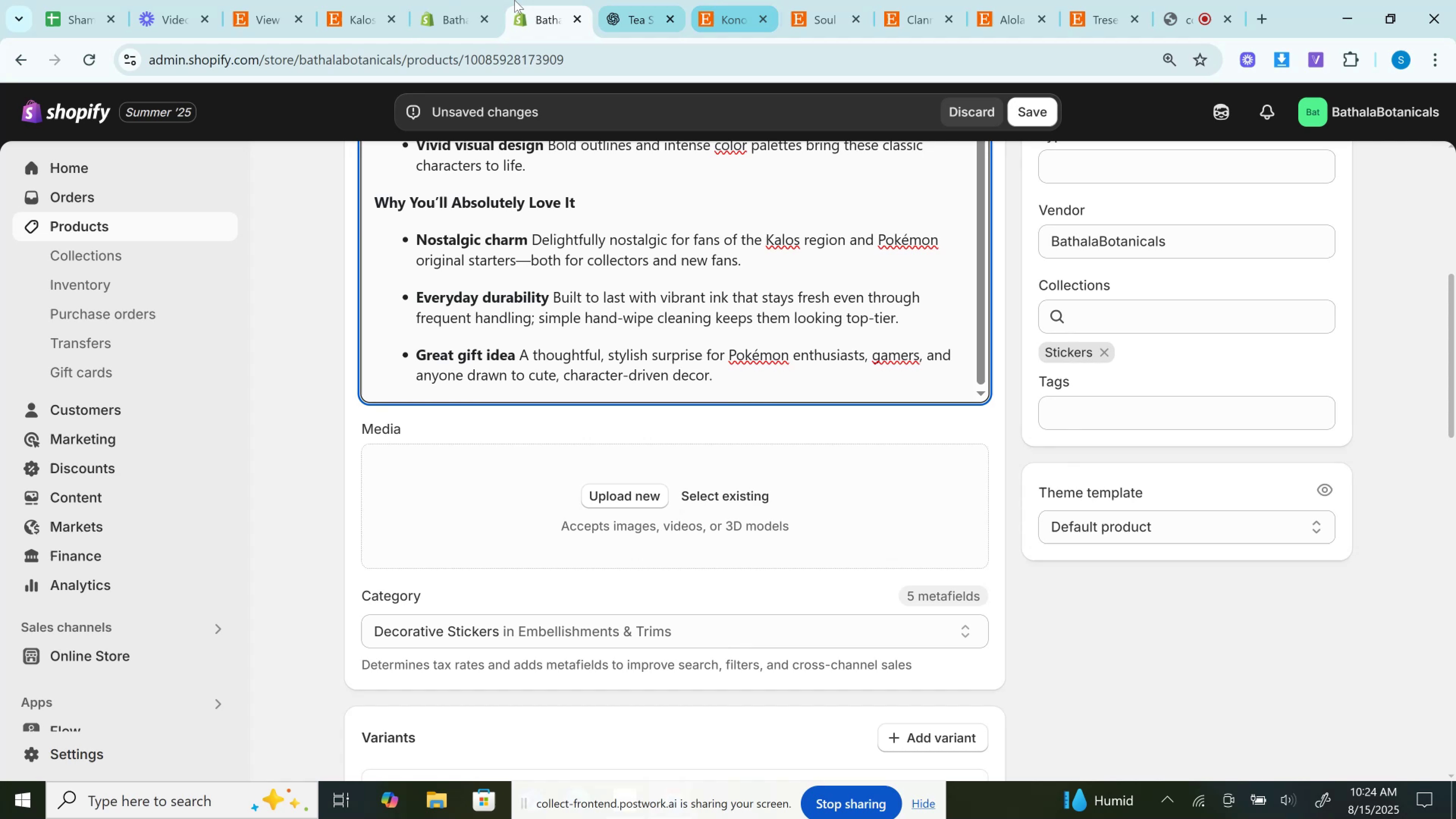 
left_click([352, 0])
 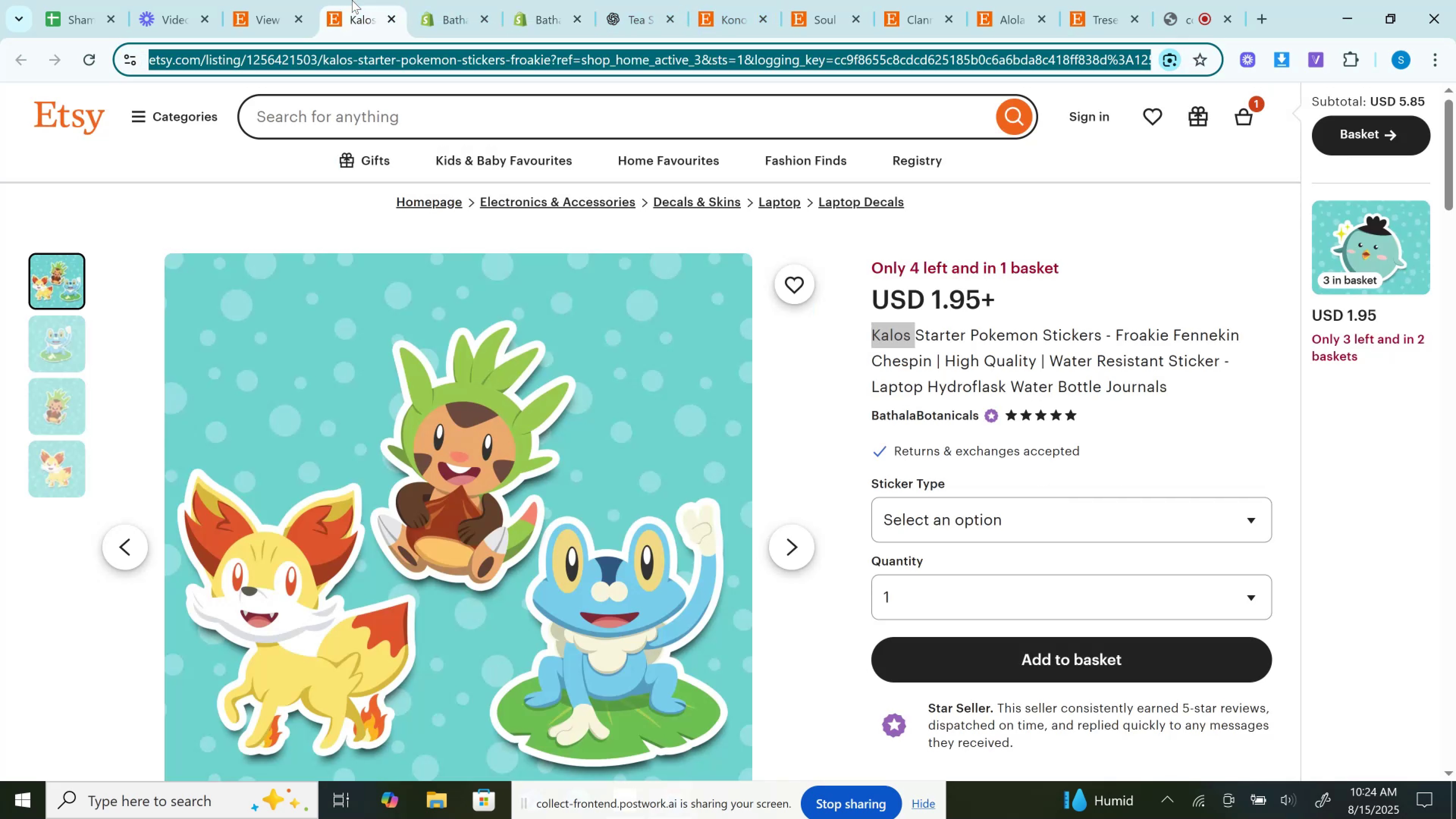 
left_click_drag(start_coordinate=[352, 0], to_coordinate=[459, 0])
 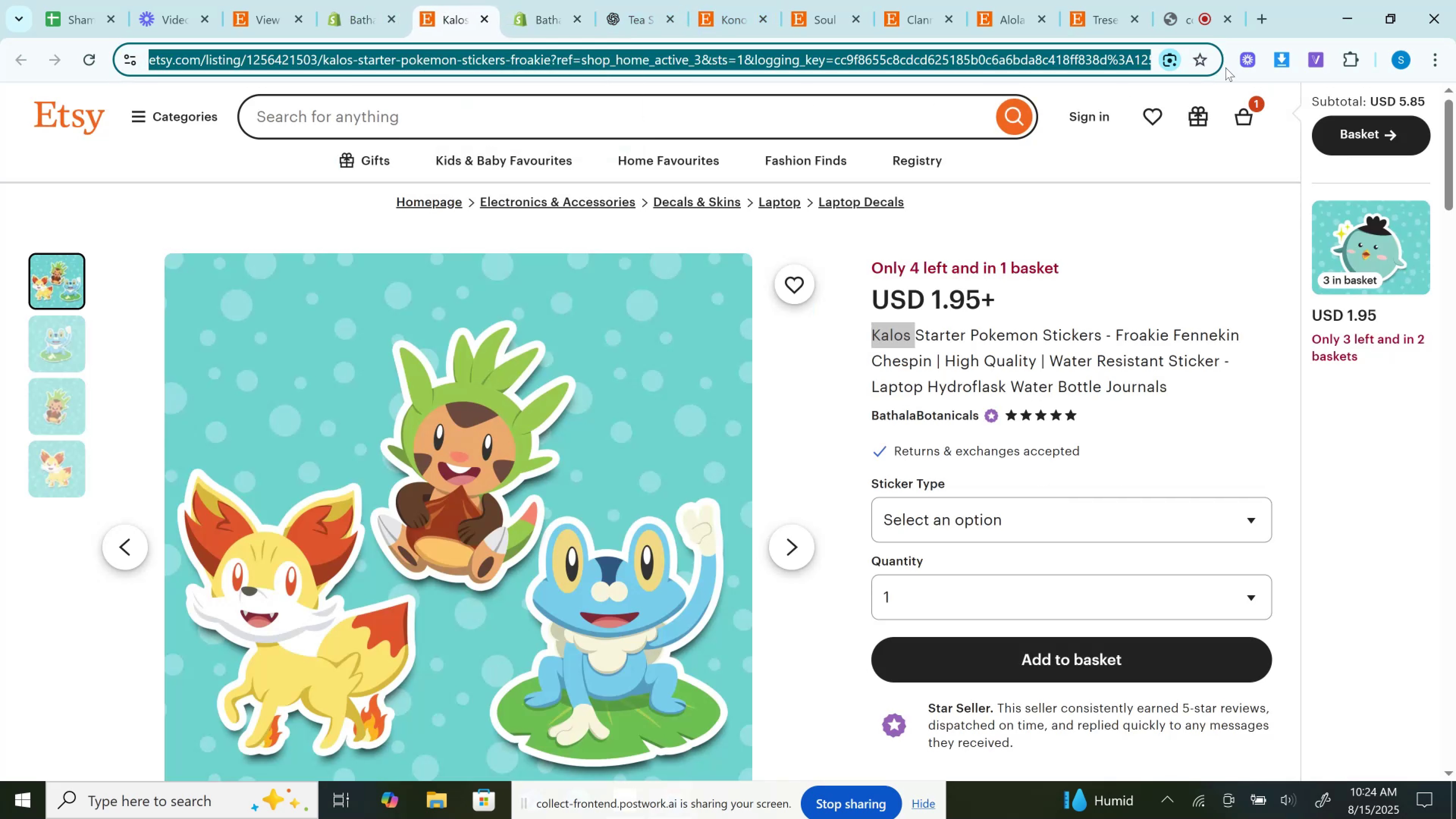 
left_click([1288, 60])
 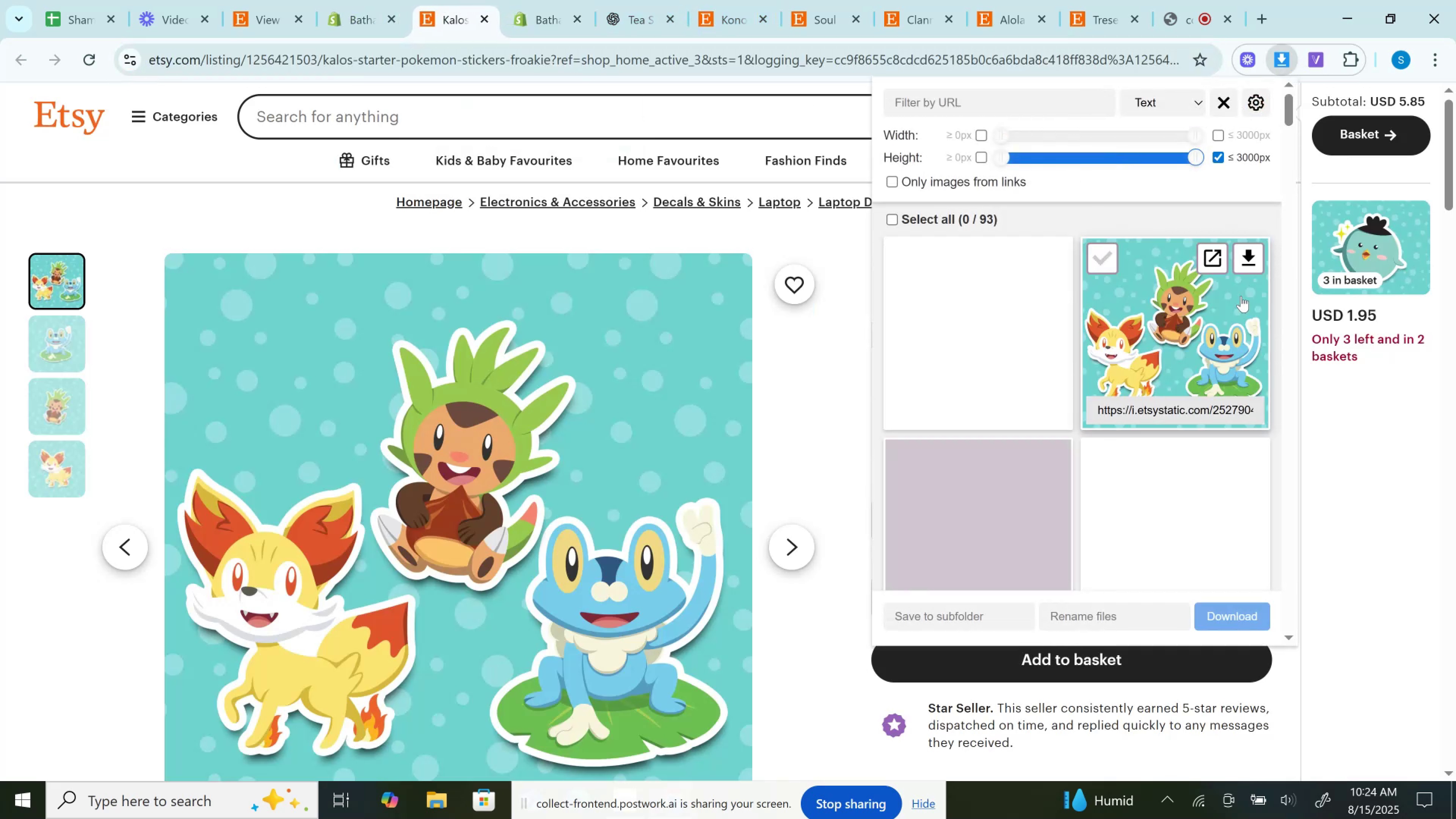 
left_click([1247, 251])
 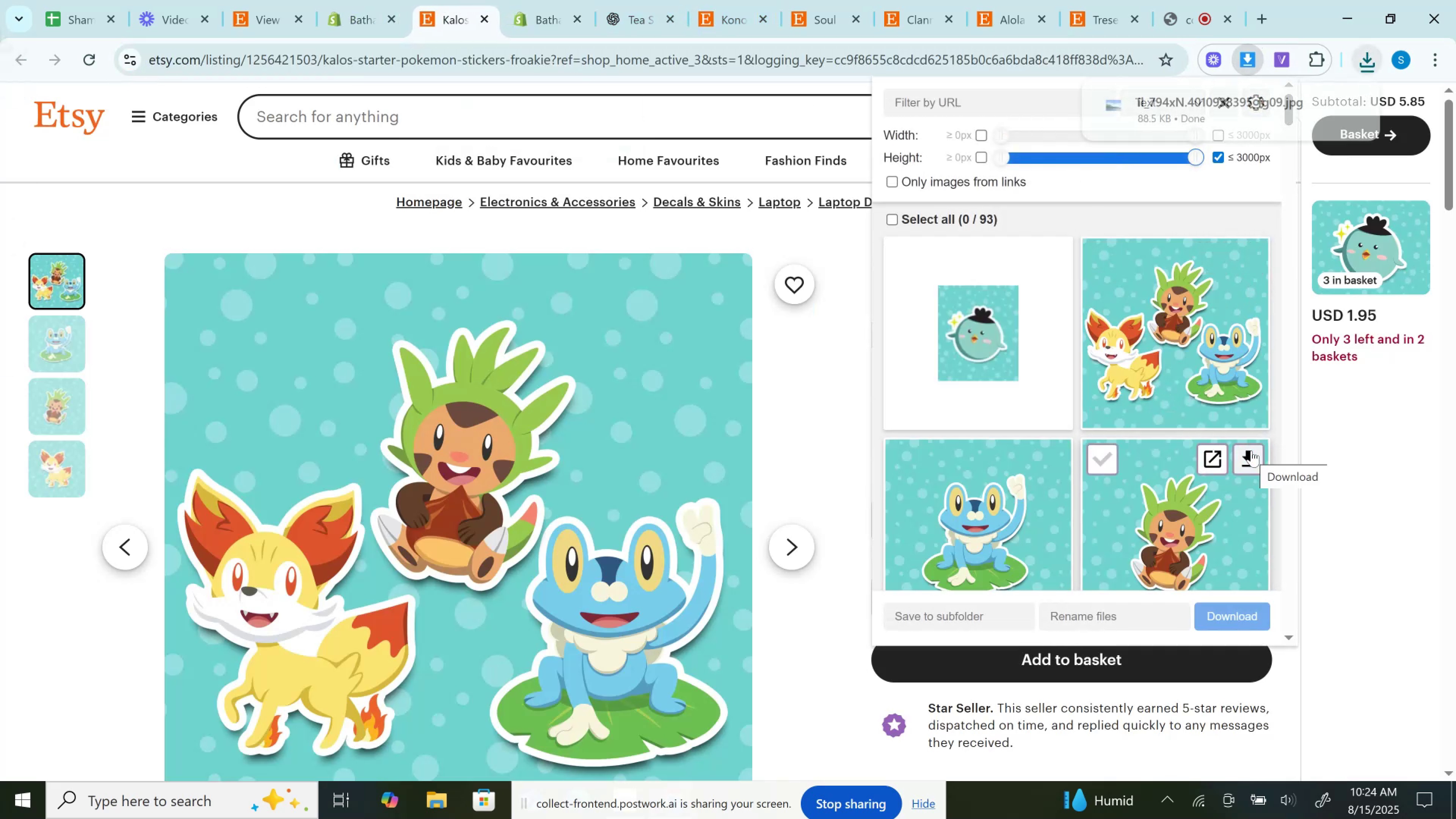 
left_click([1251, 450])
 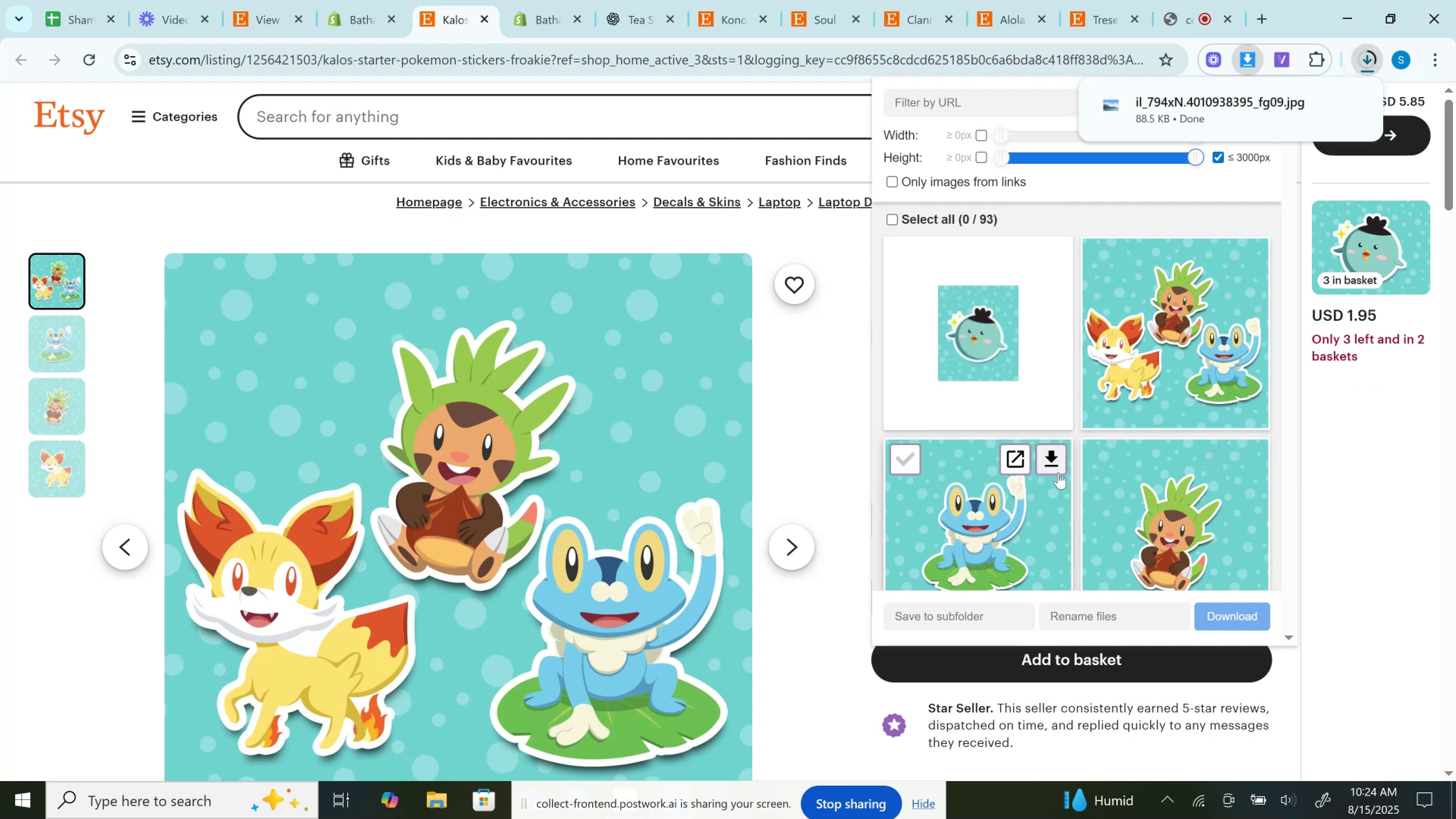 
left_click([1056, 460])
 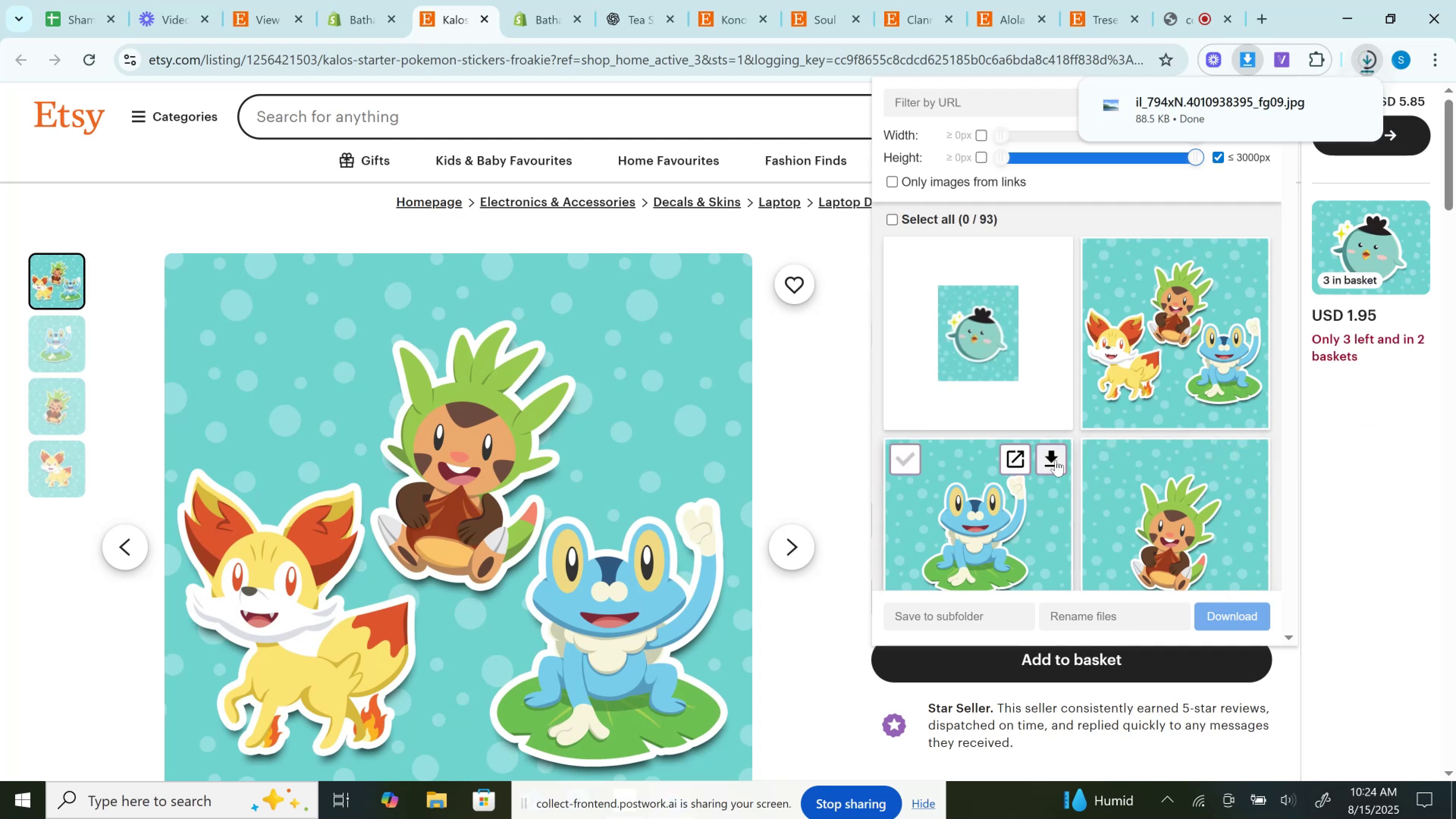 
scroll: coordinate [1056, 460], scroll_direction: down, amount: 3.0
 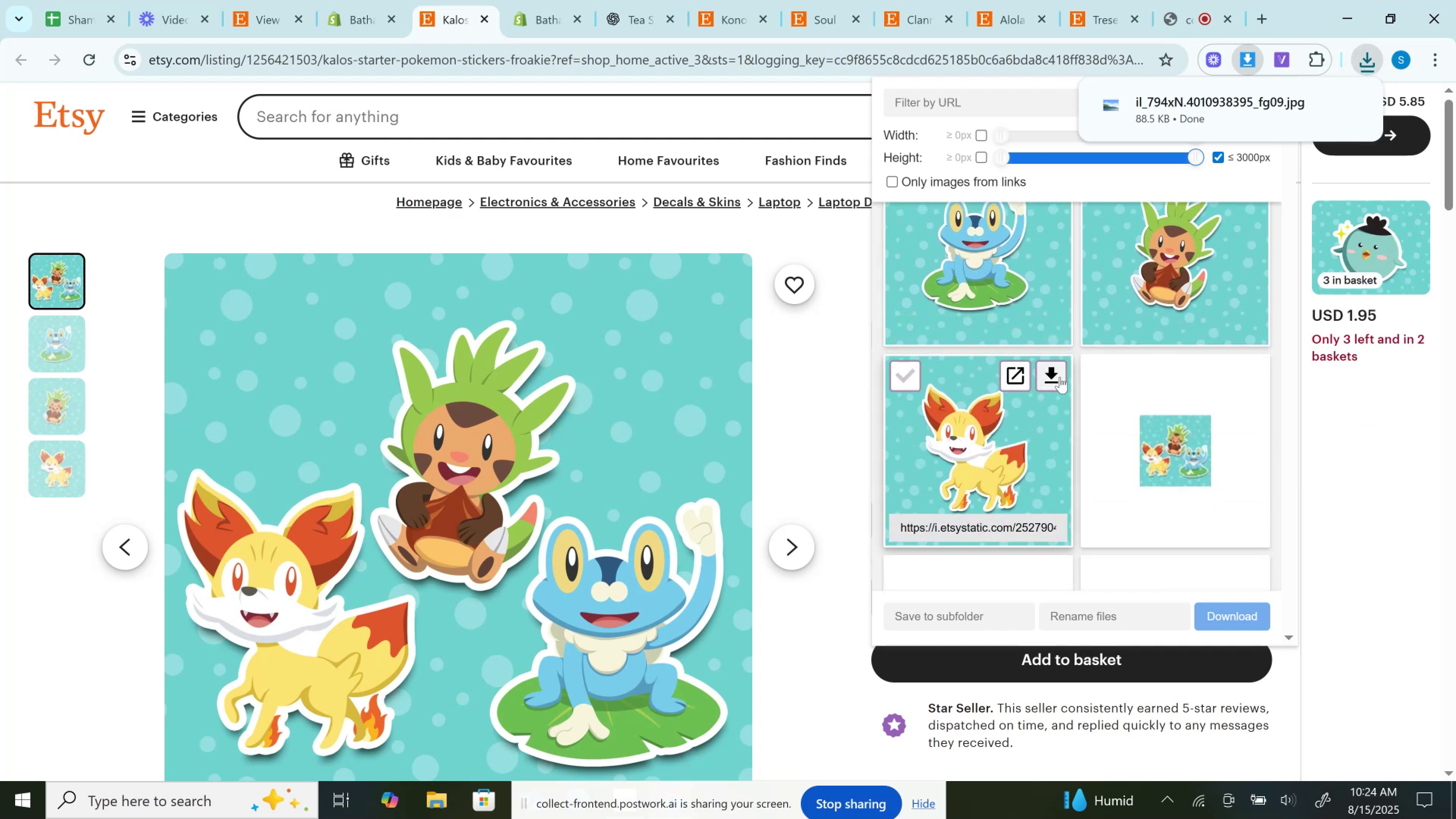 
left_click([1060, 377])
 